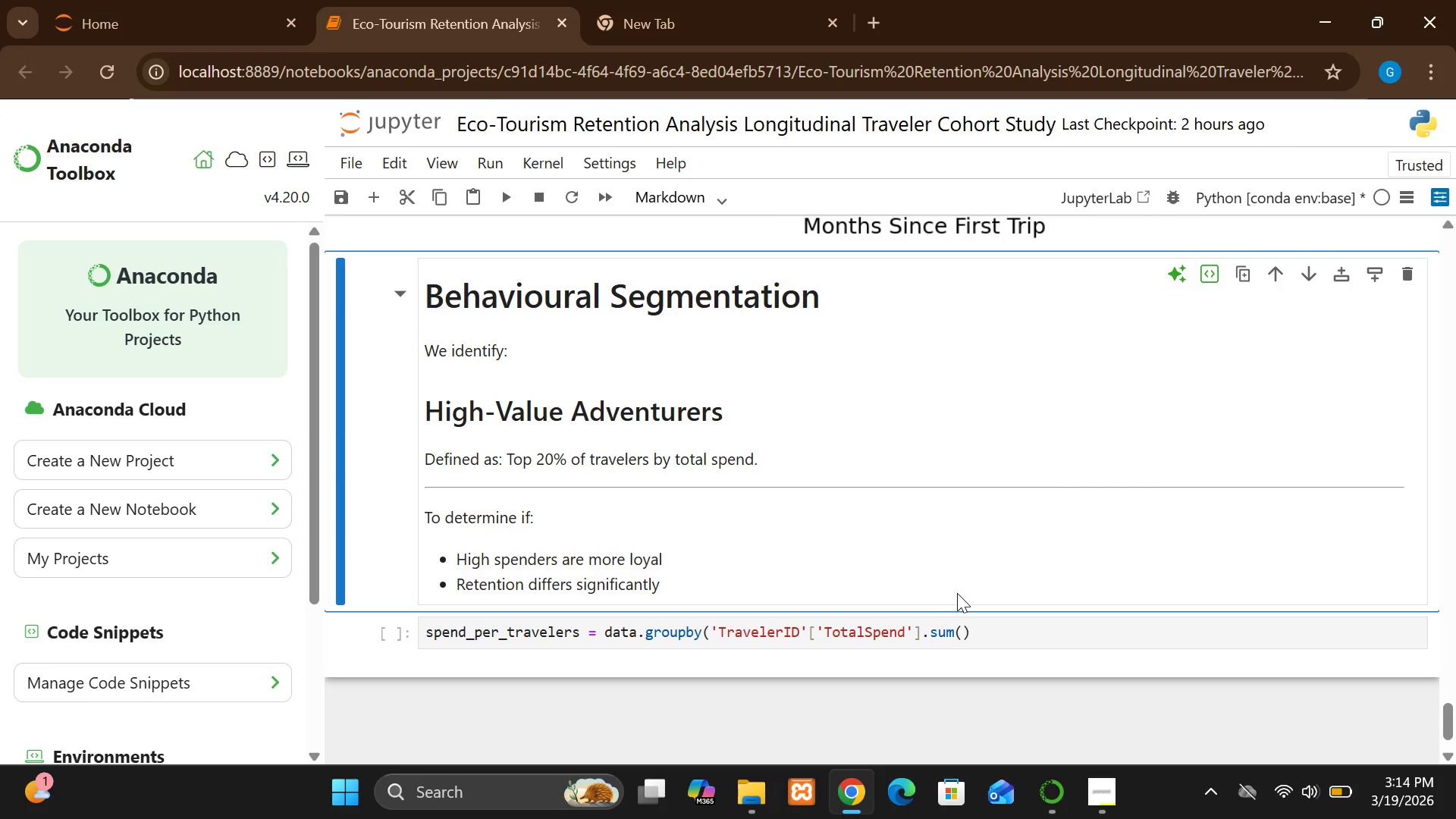 
left_click([986, 632])
 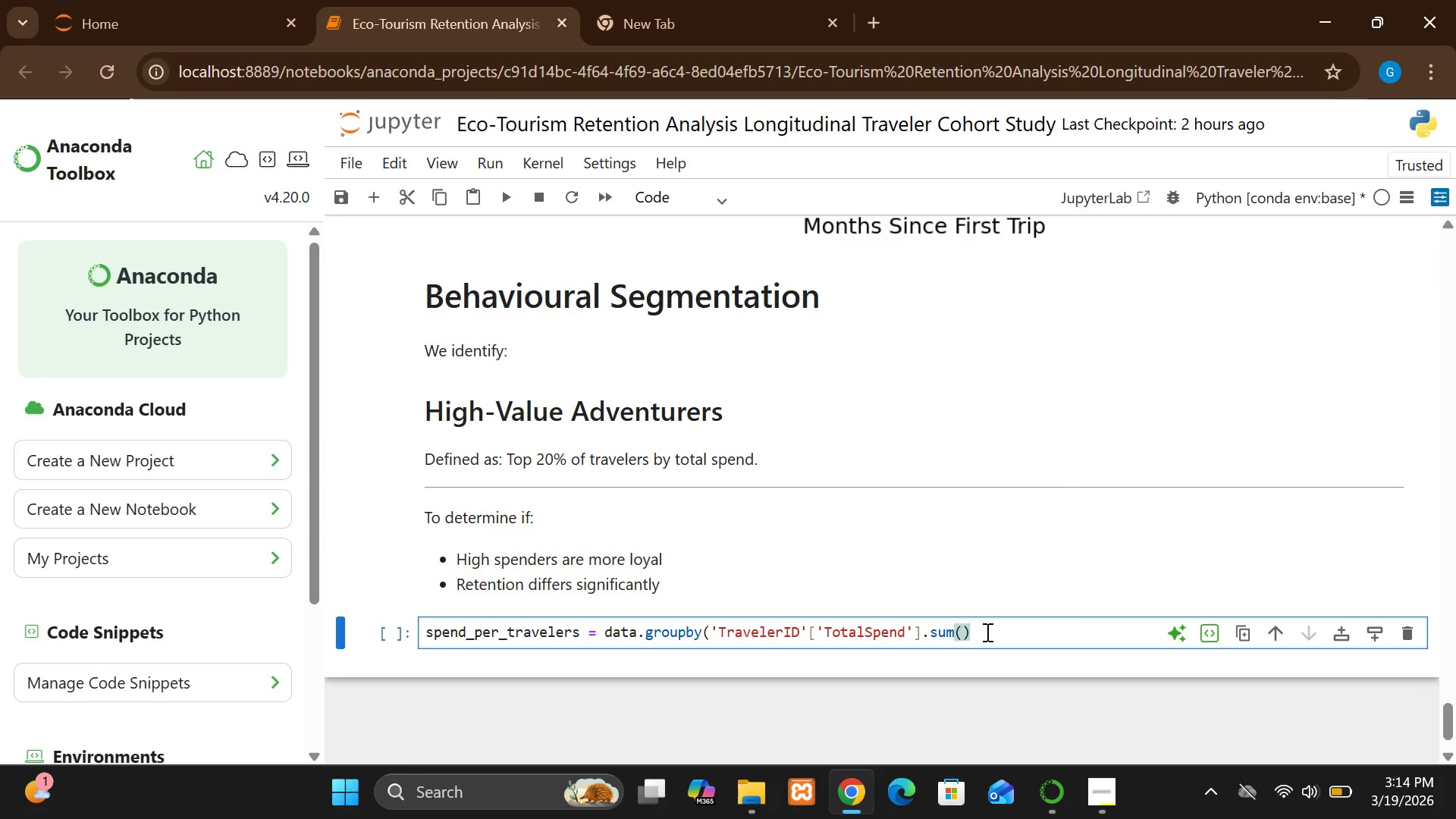 
key(Enter)
 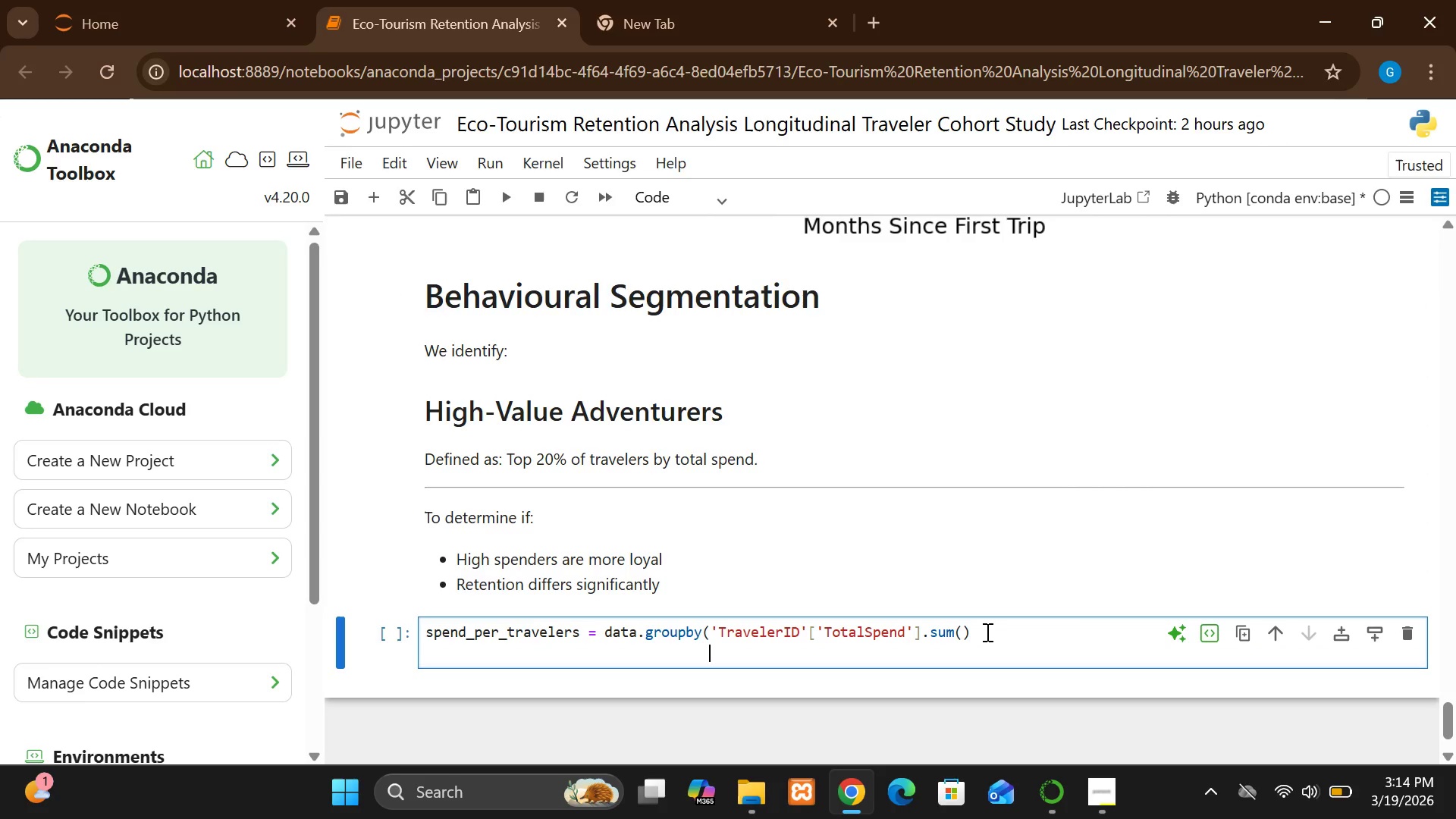 
wait(6.72)
 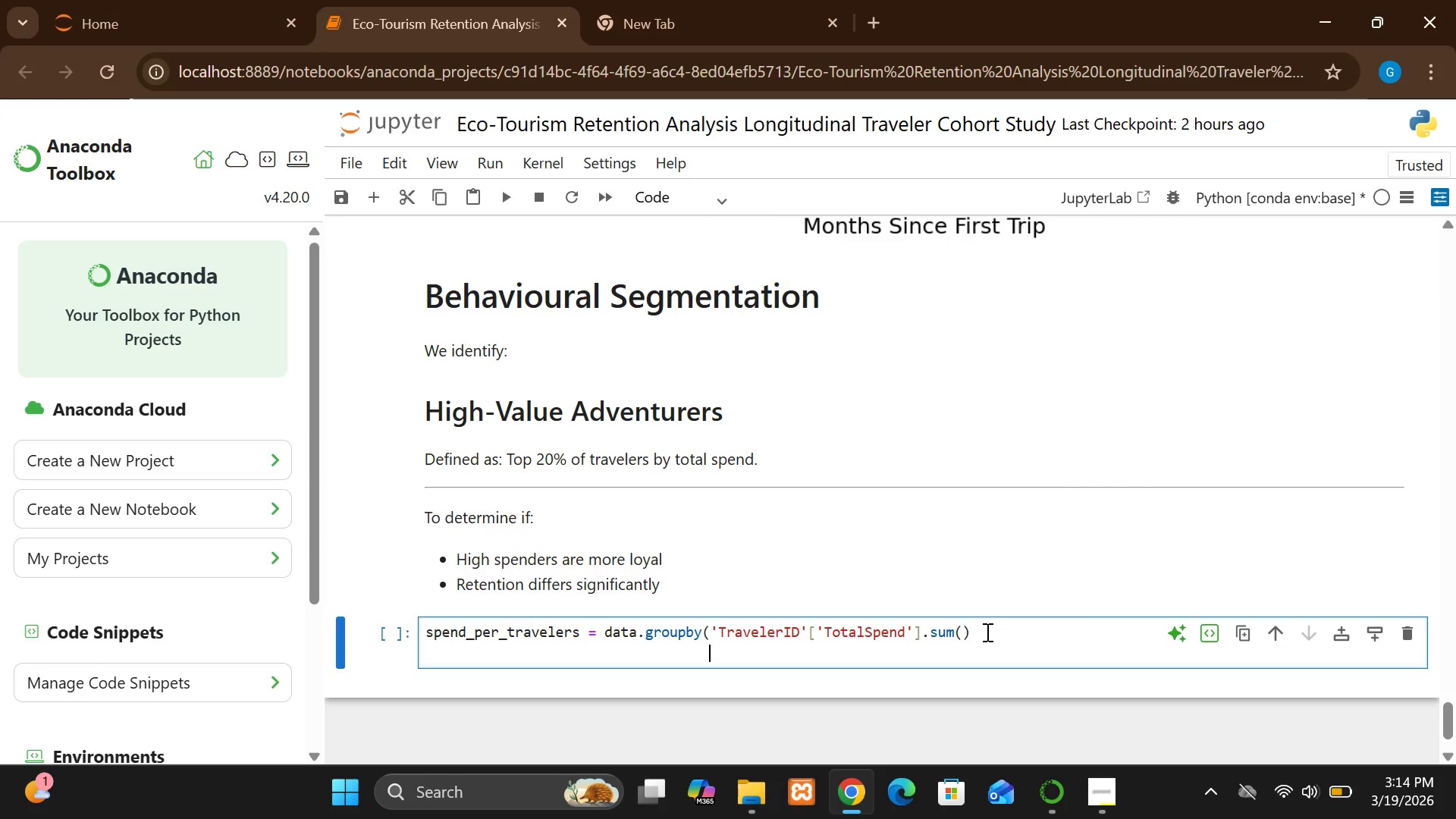 
left_click([993, 632])
 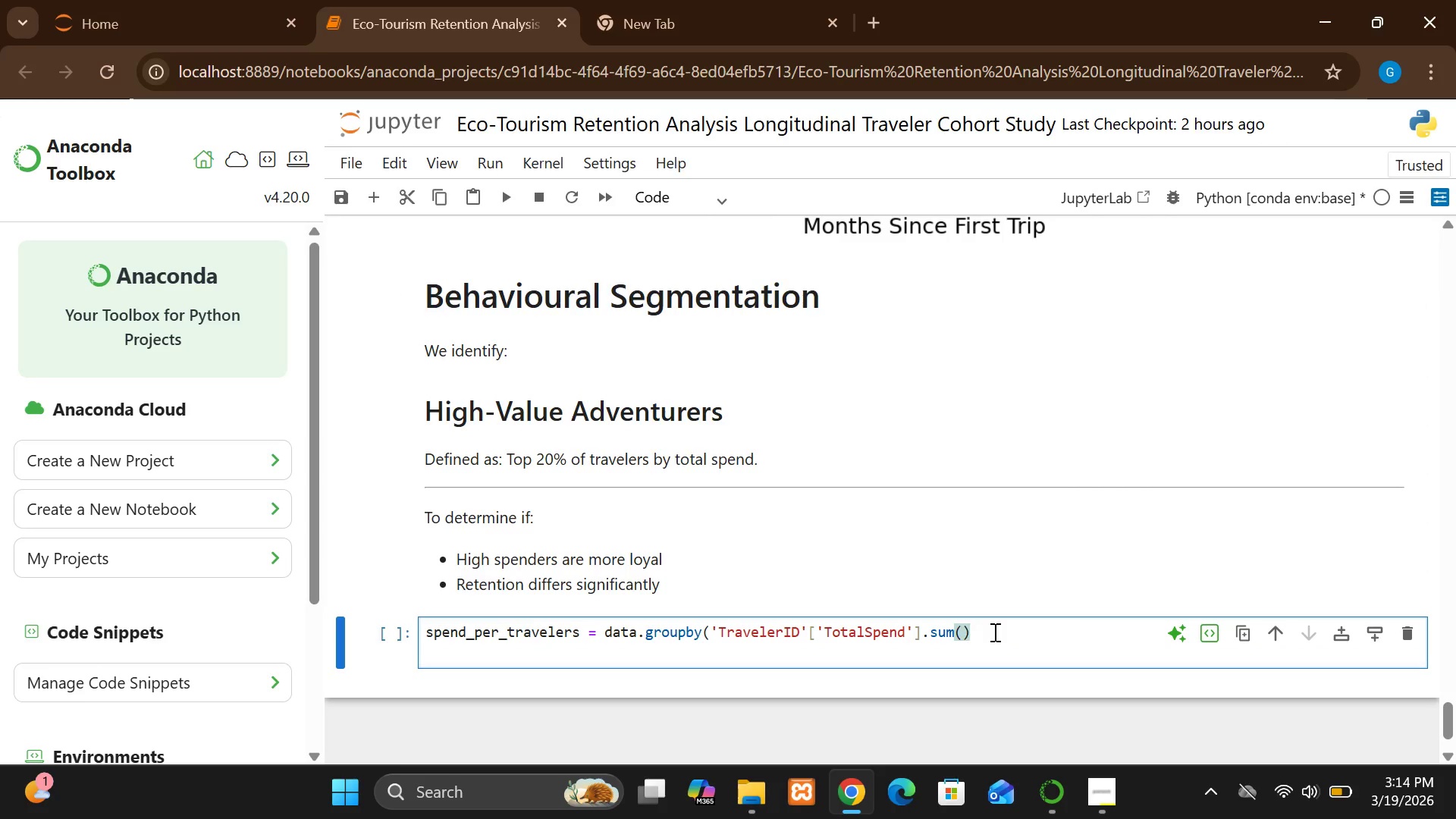 
key(Enter)
 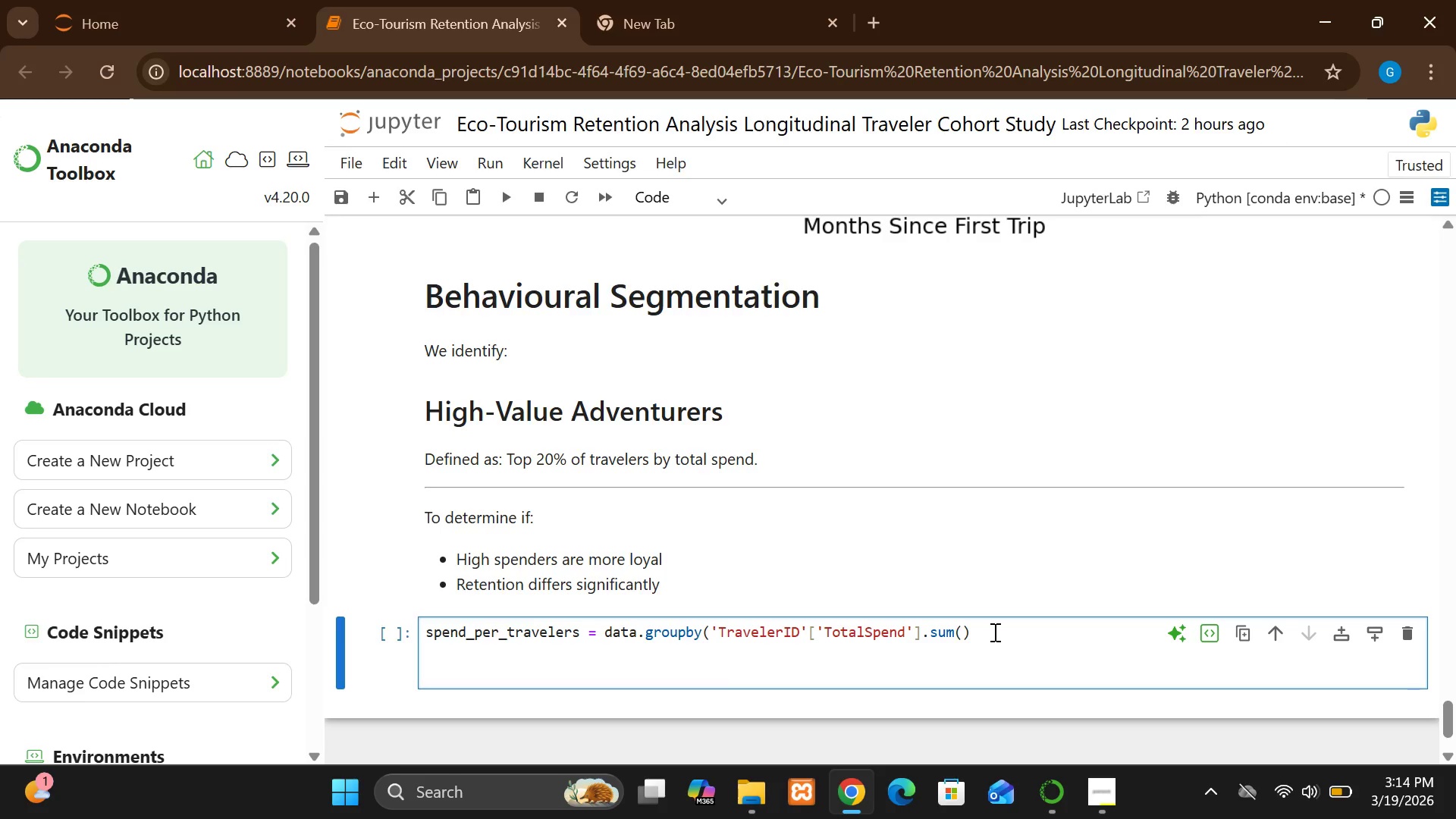 
key(Space)
 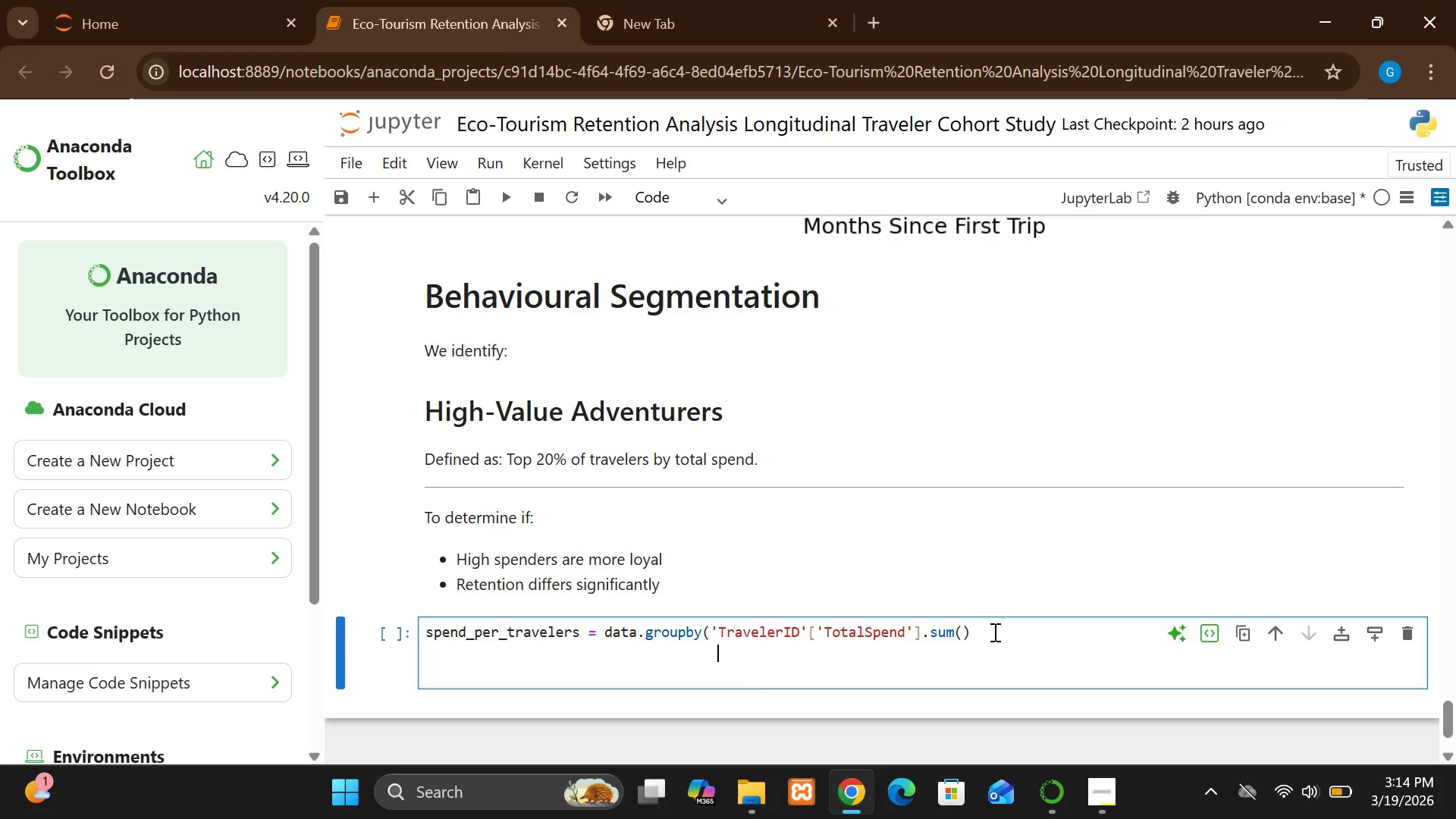 
key(Space)
 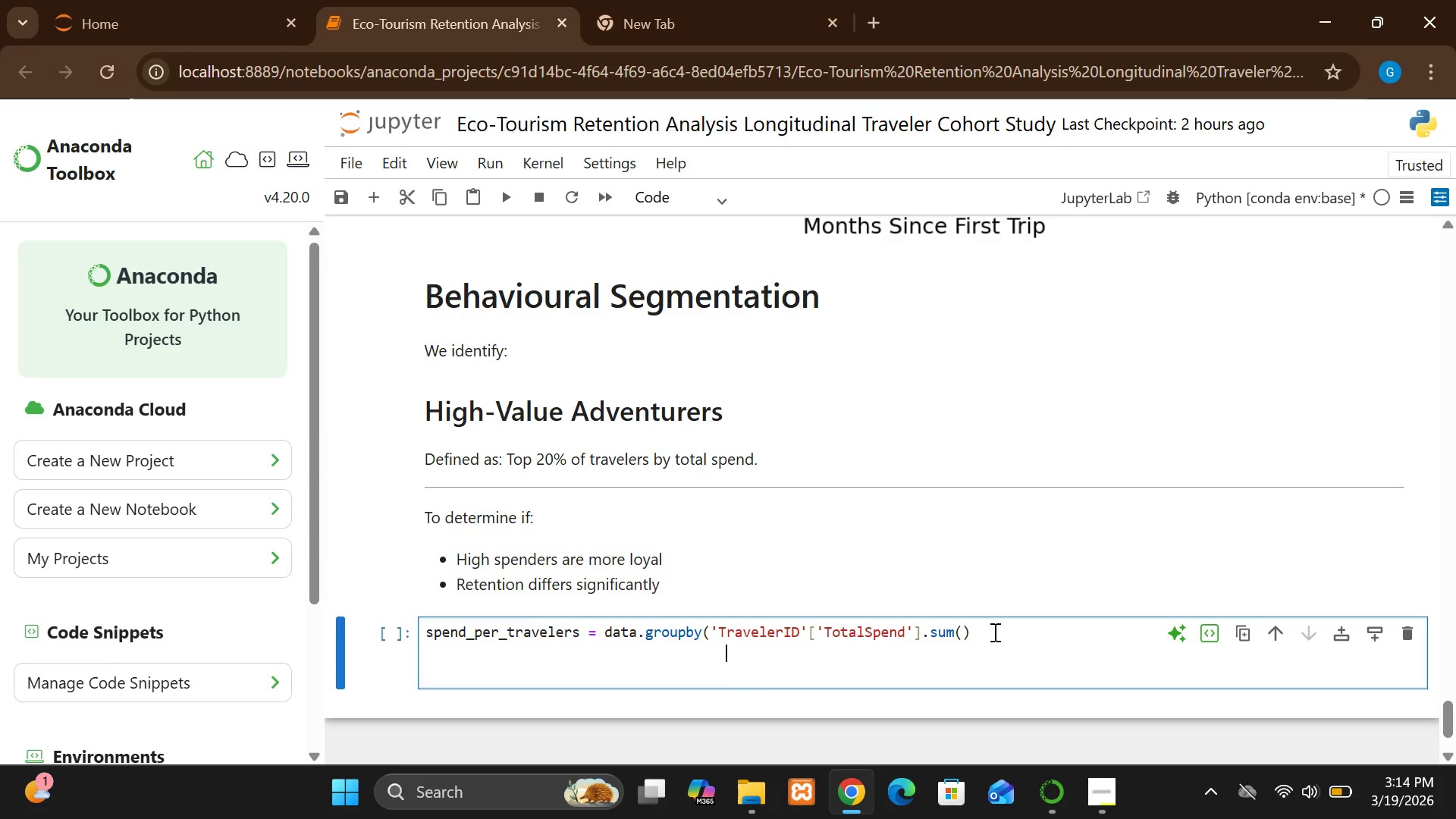 
key(Space)
 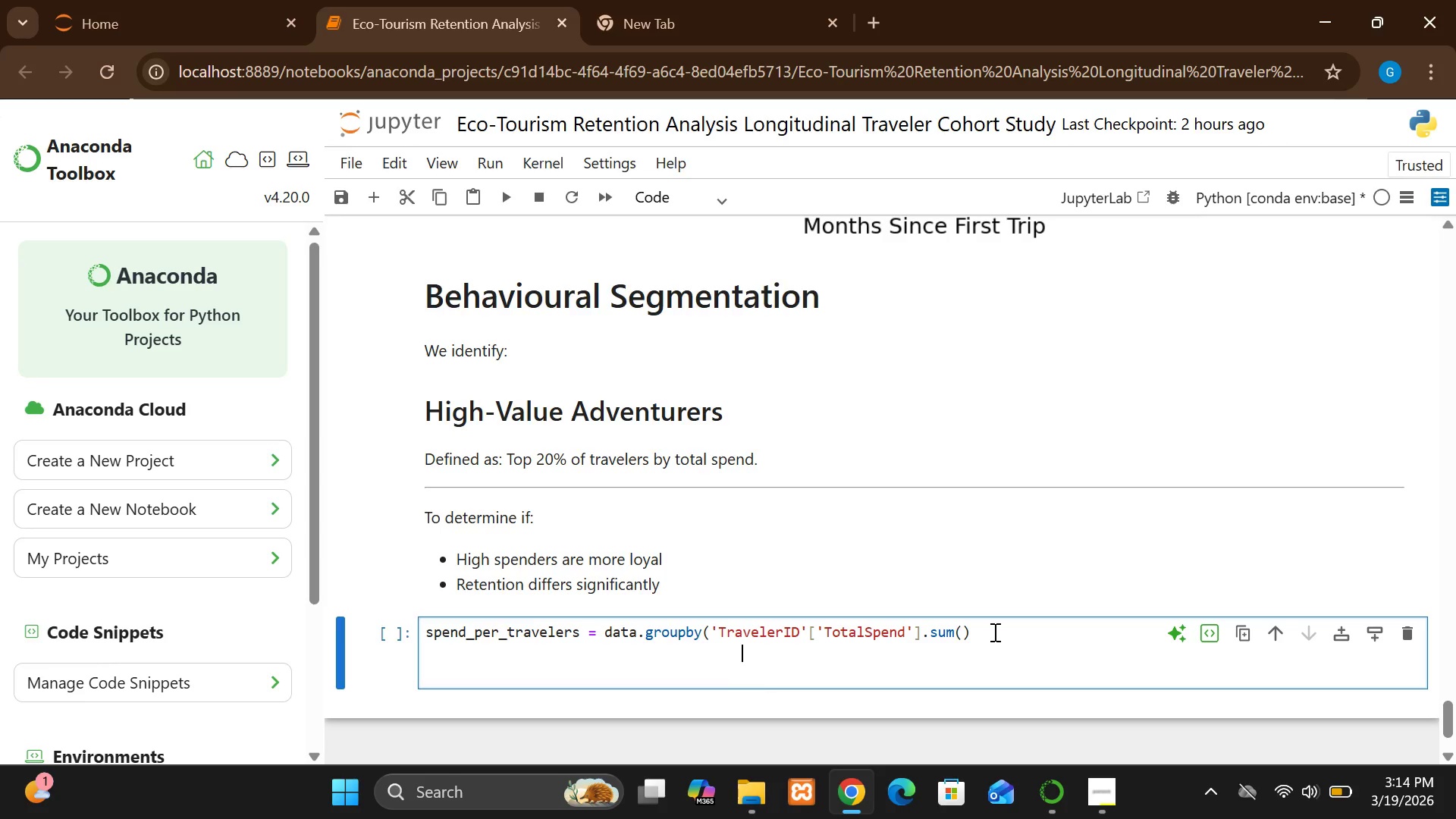 
hold_key(key=Space, duration=0.77)
 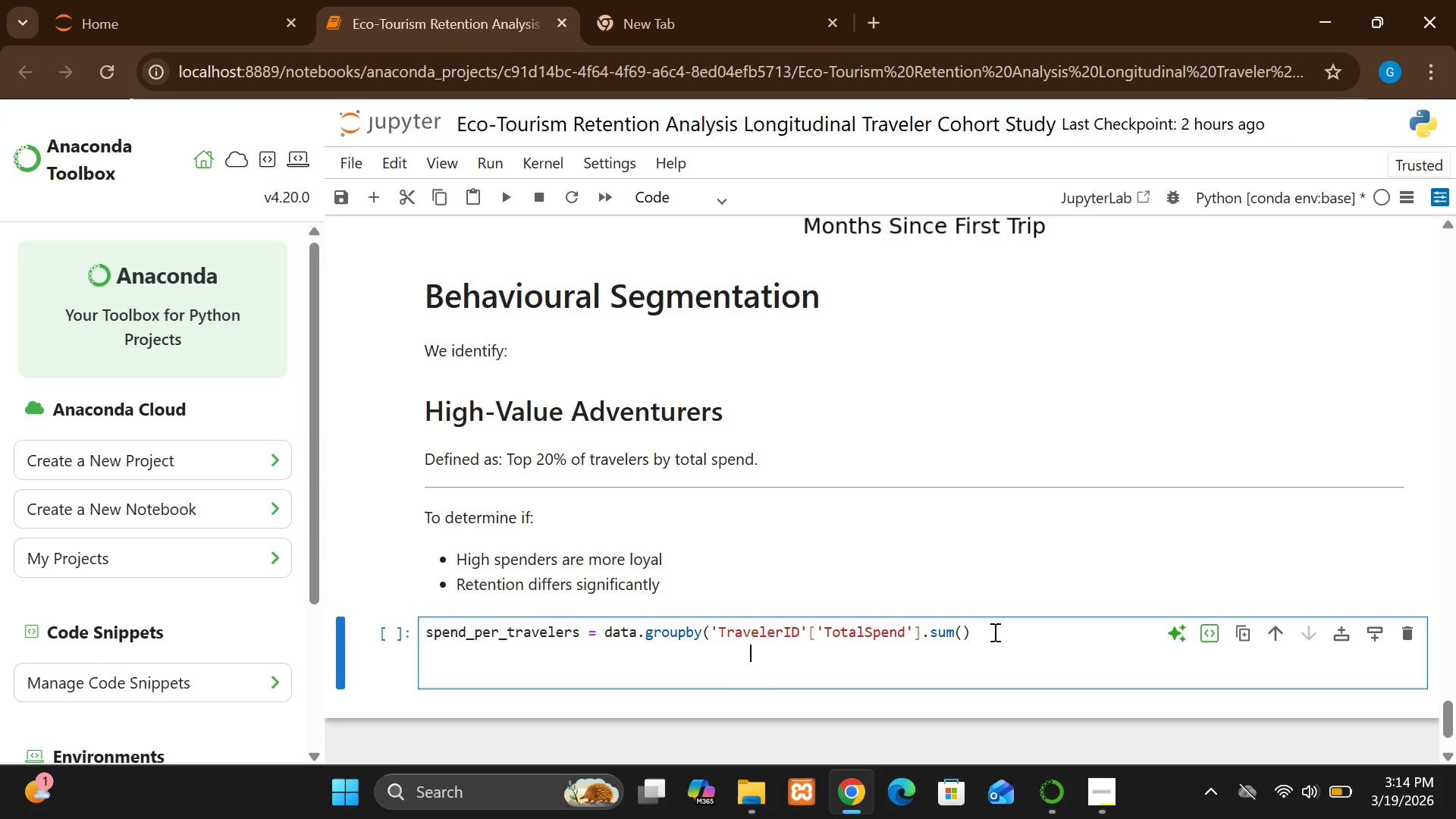 
hold_key(key=Backspace, duration=0.72)
 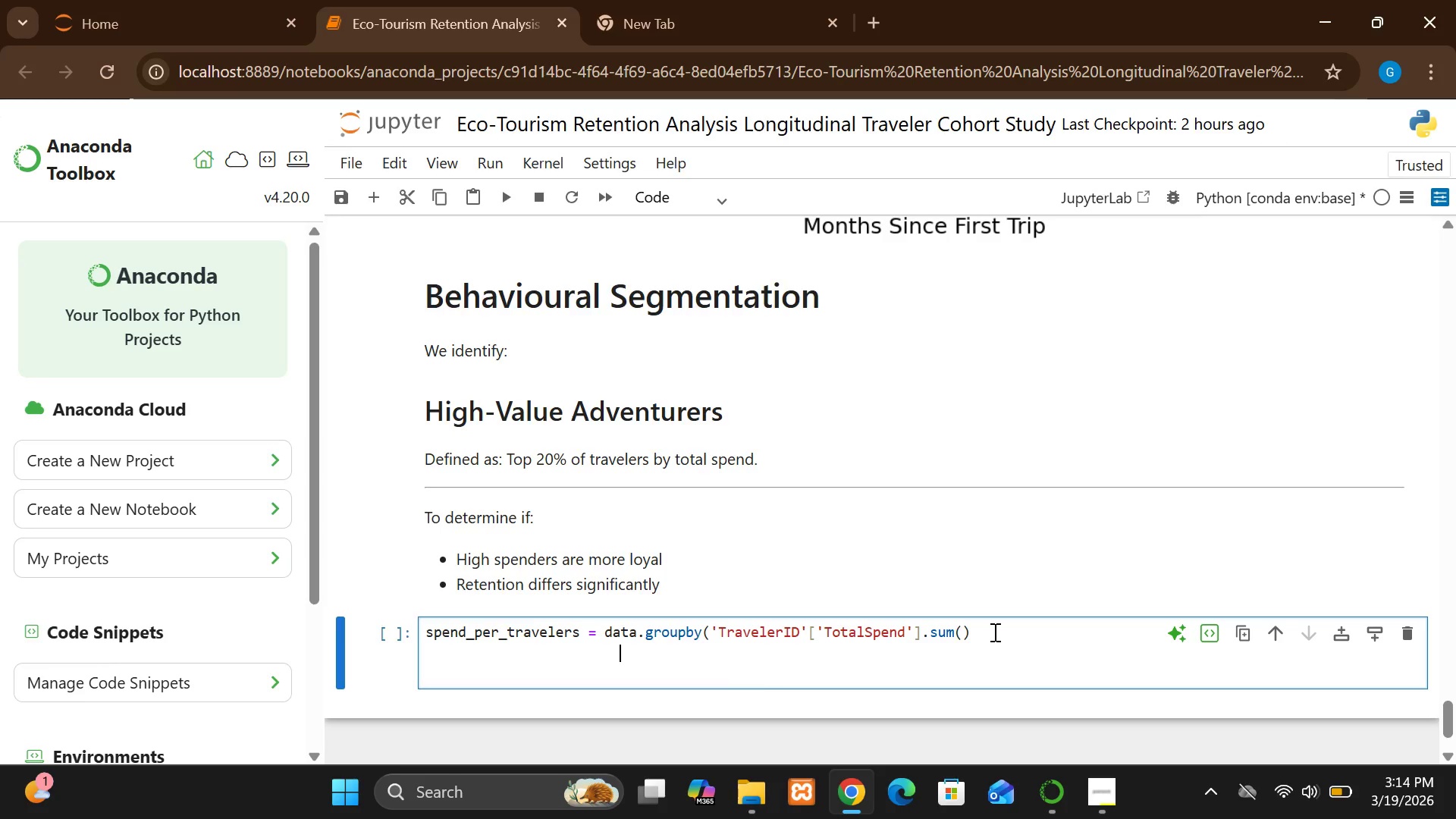 
key(Backspace)
 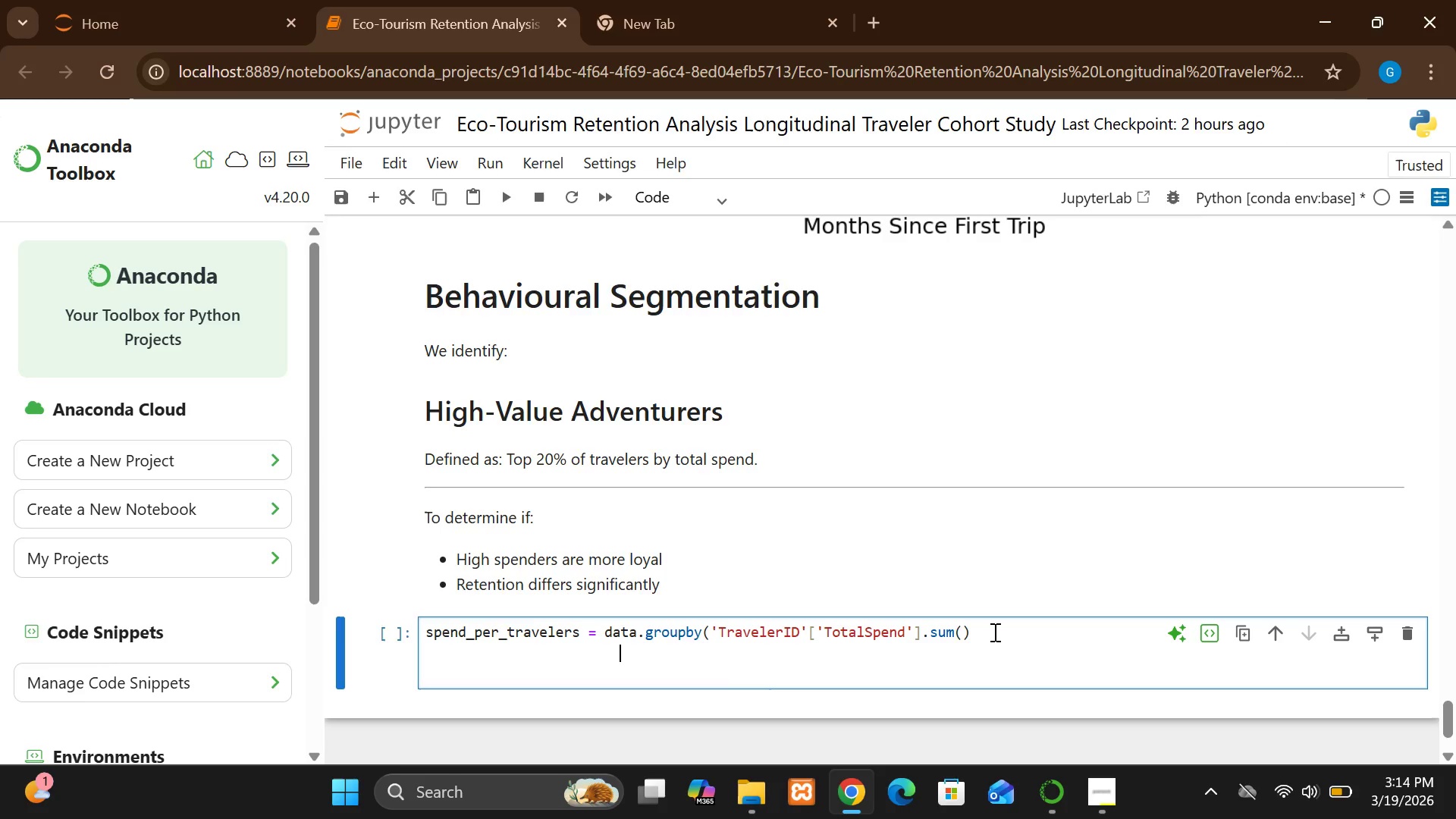 
key(Backspace)
 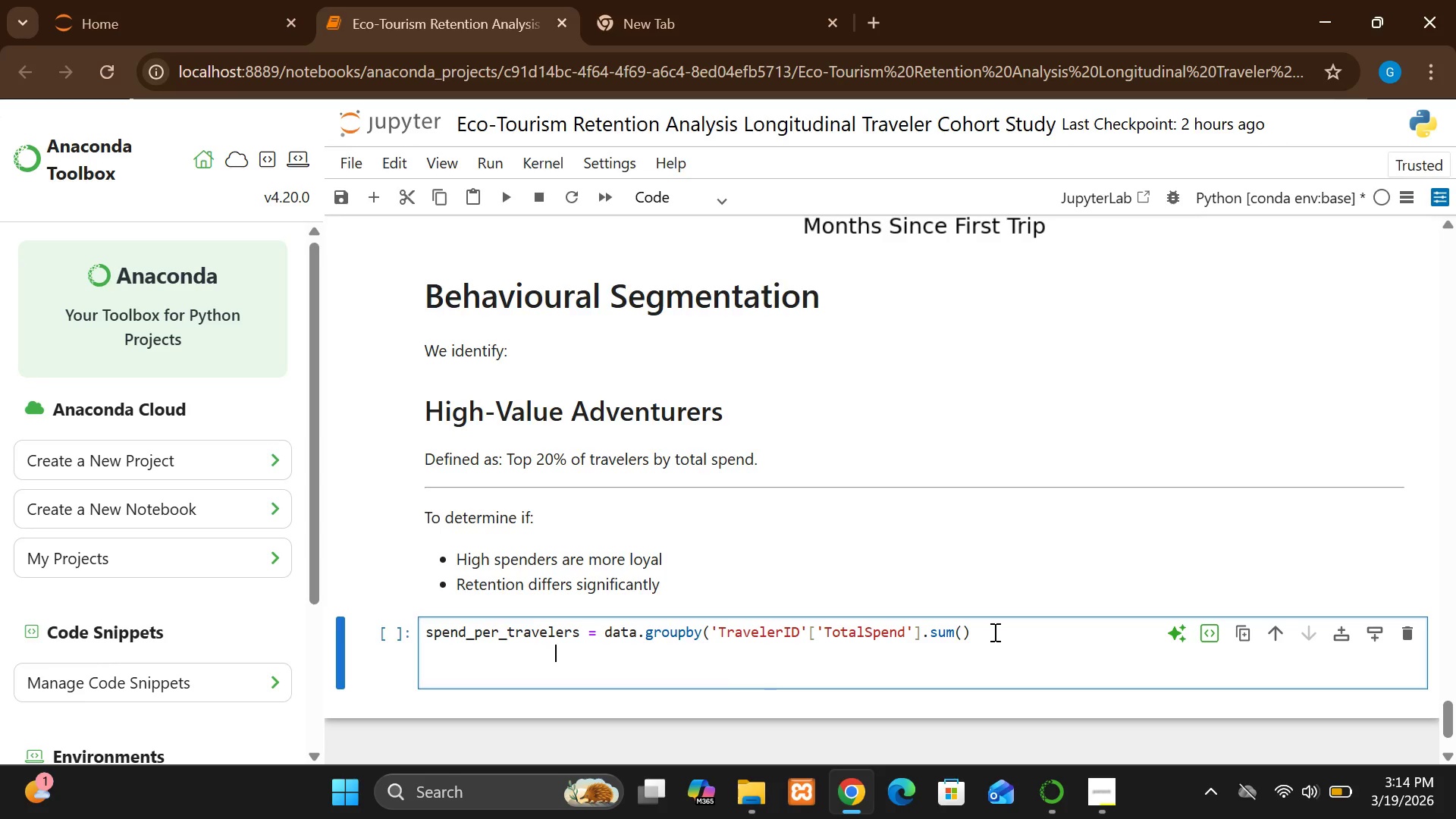 
key(Backspace)
 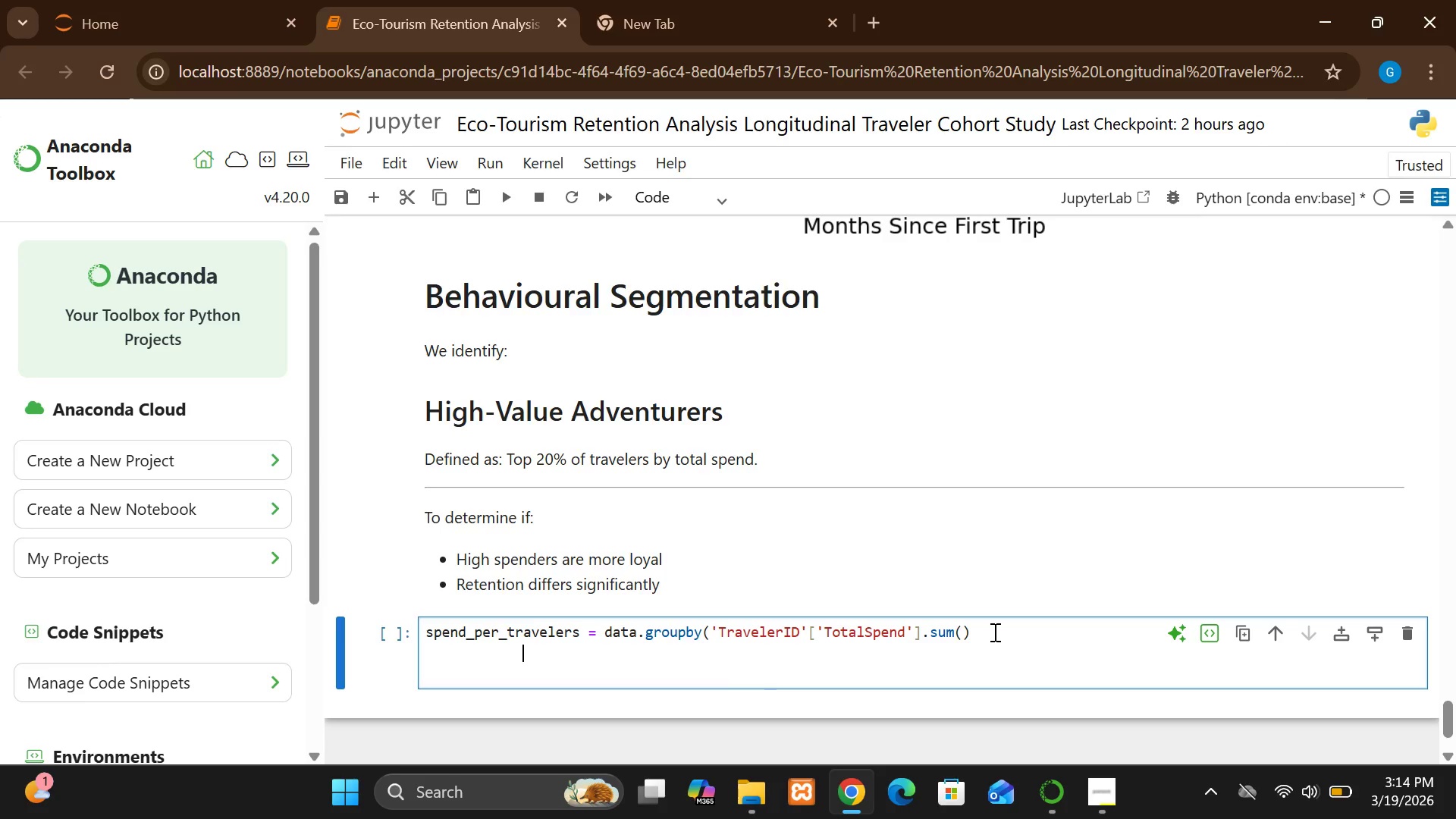 
key(Backspace)
 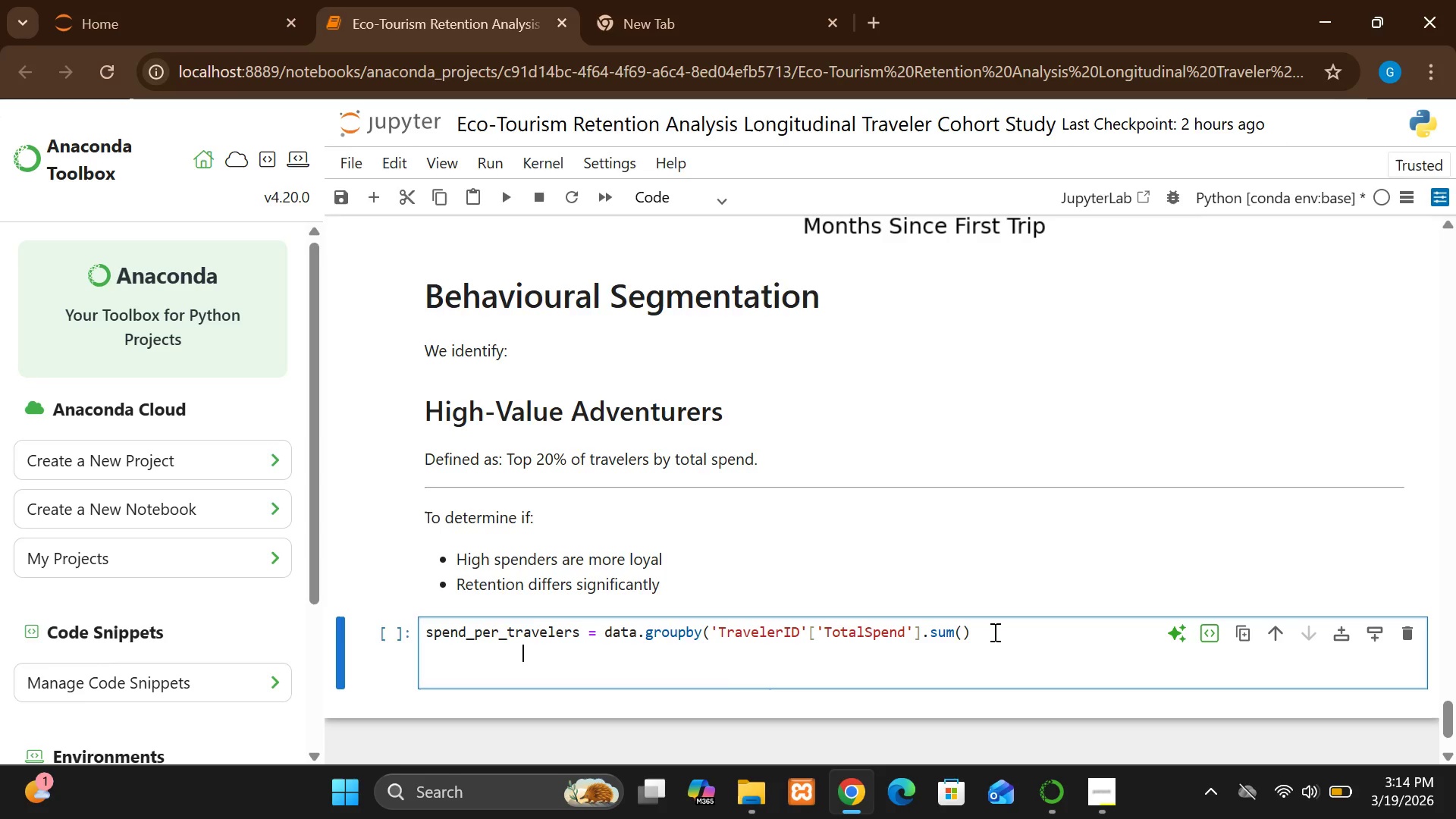 
key(Backspace)
 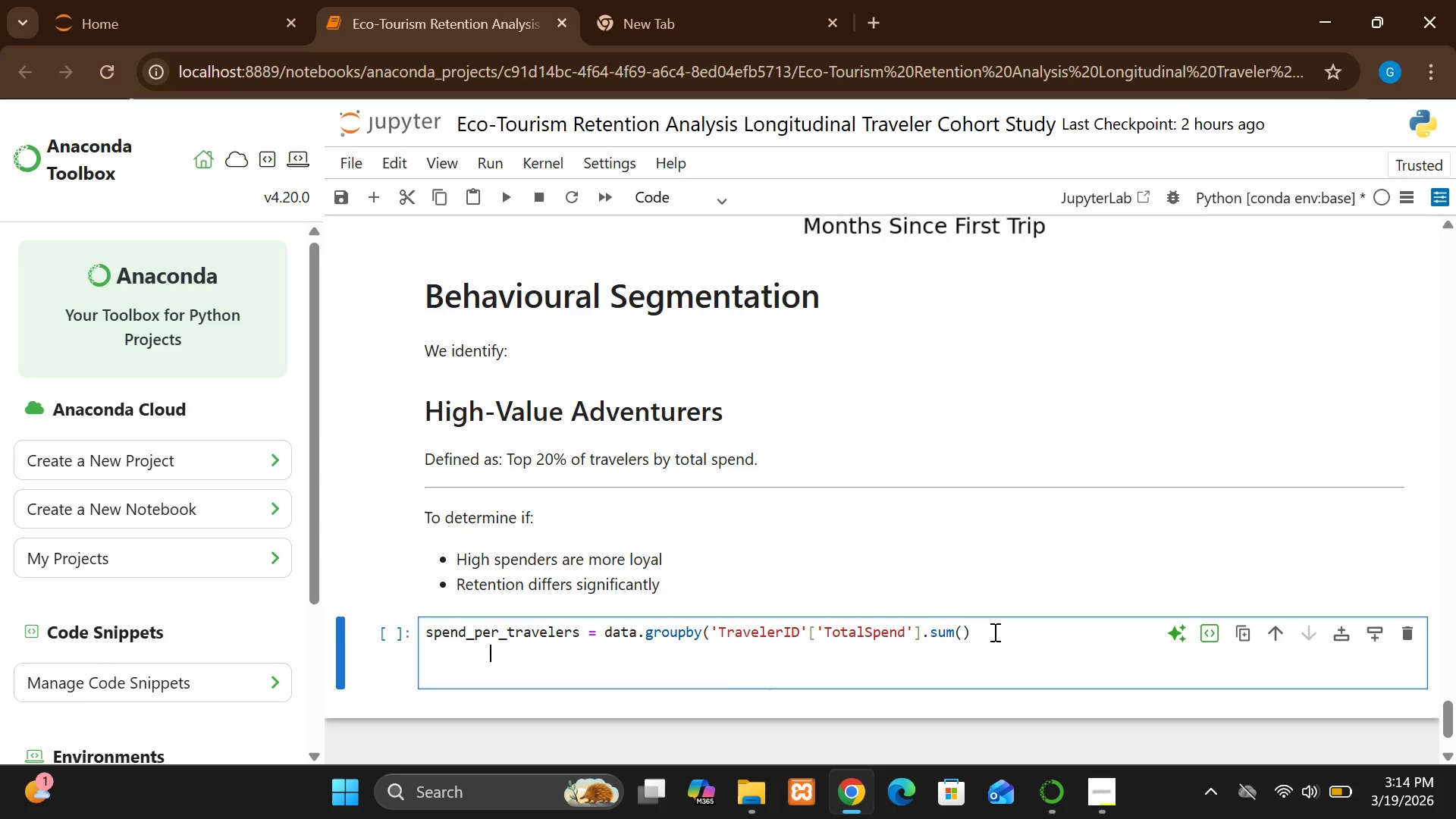 
key(Backspace)
 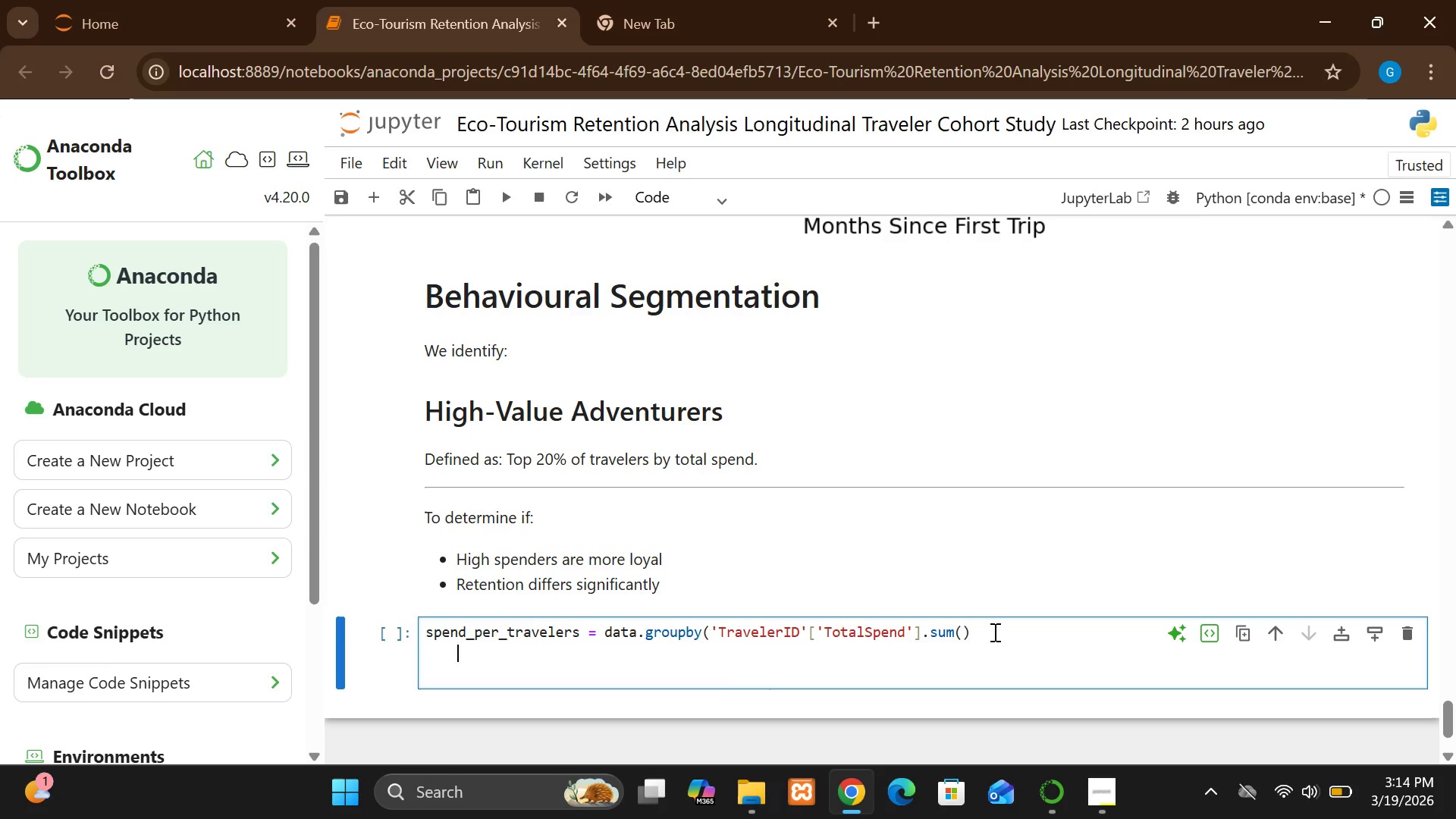 
key(Backspace)
 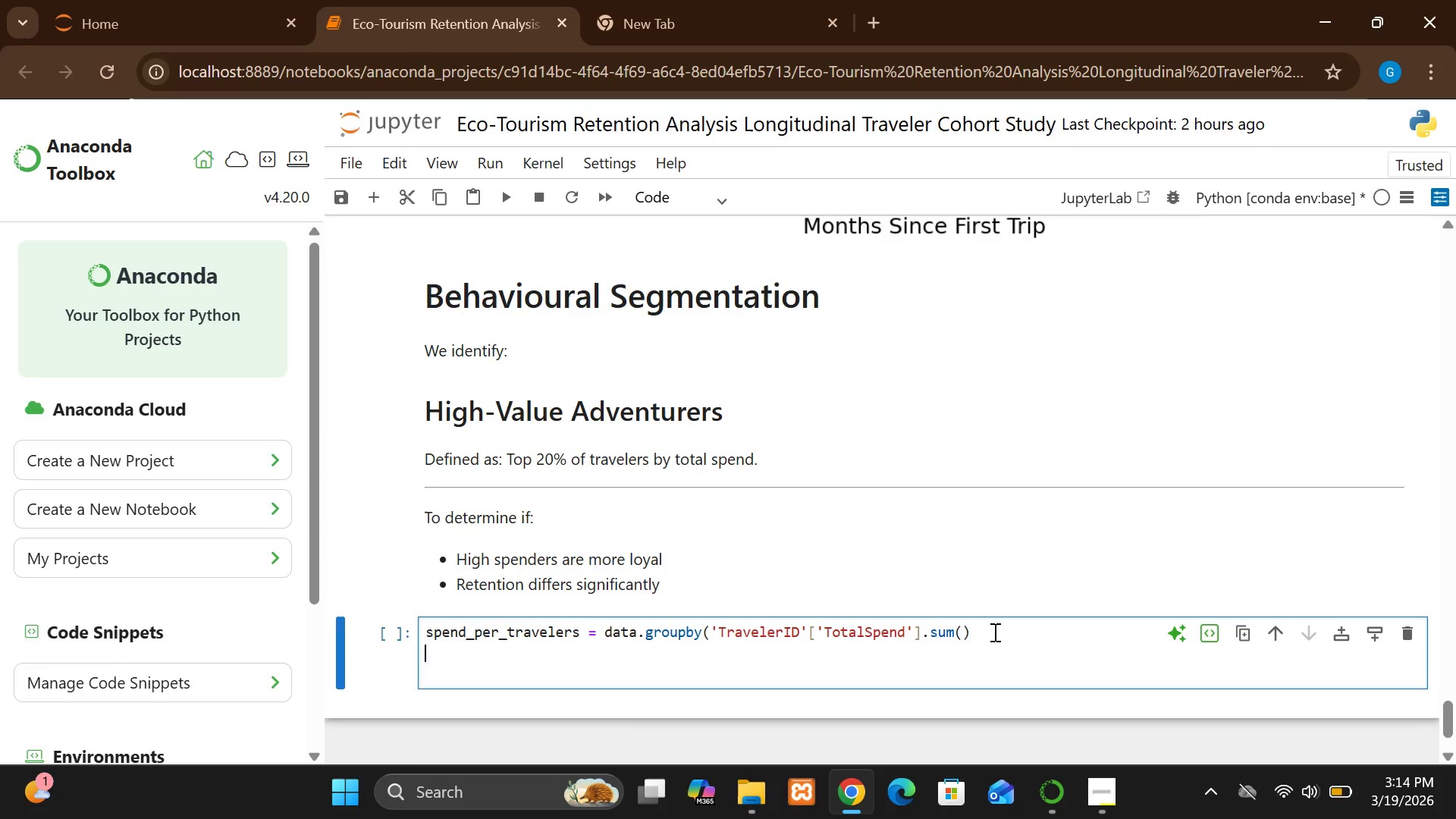 
key(Backspace)
 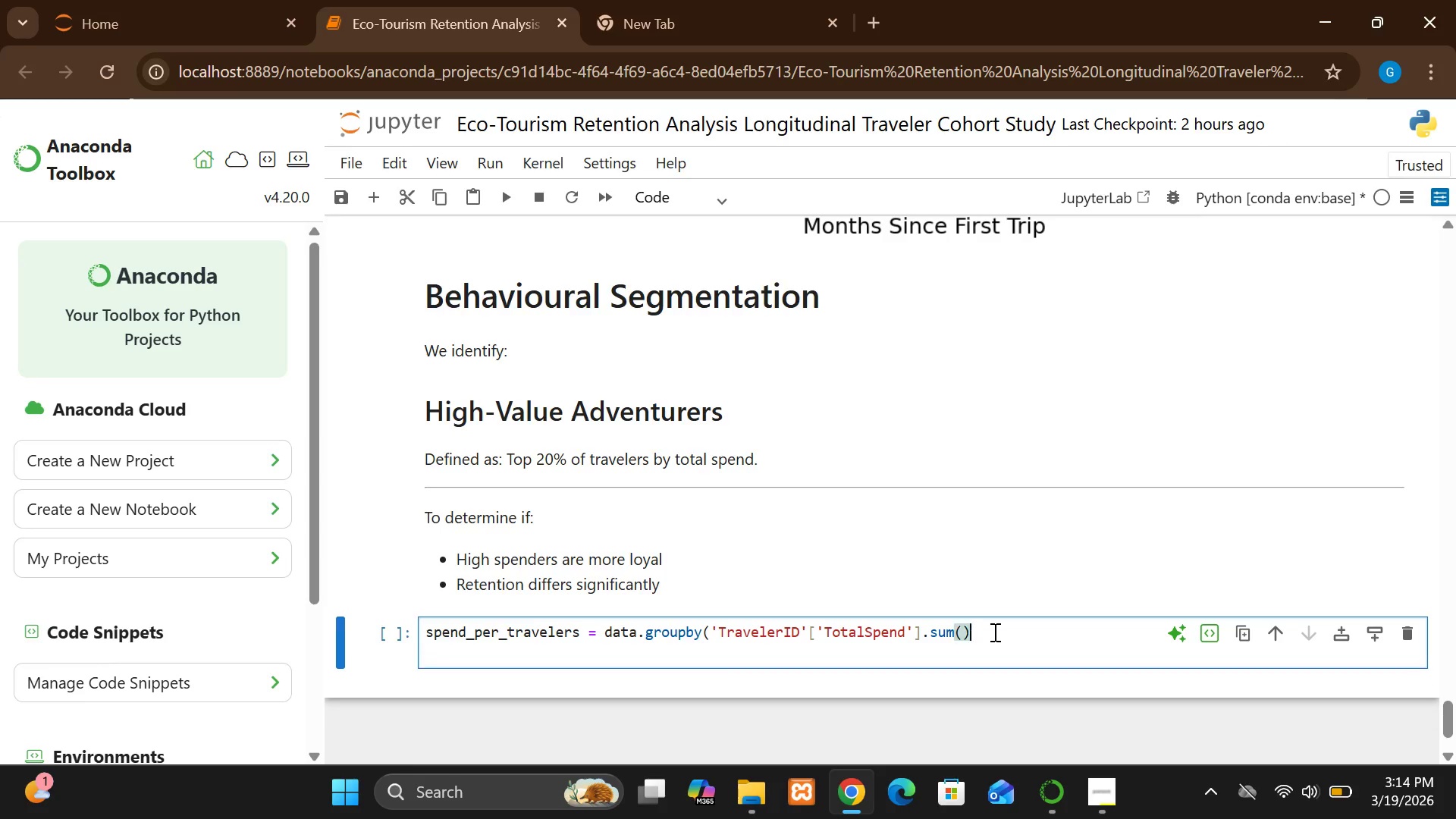 
key(Backspace)
 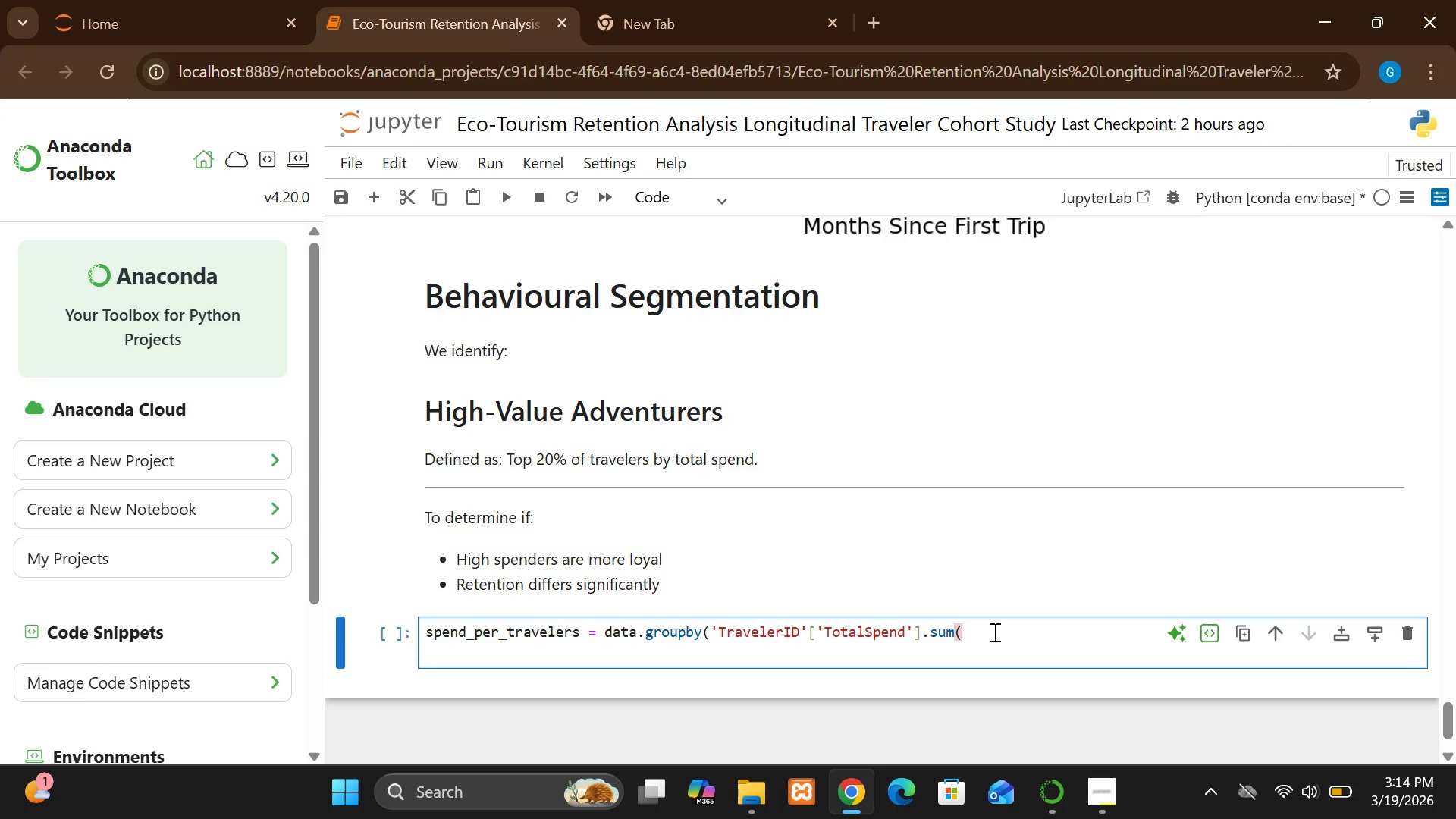 
key(Shift+0)
 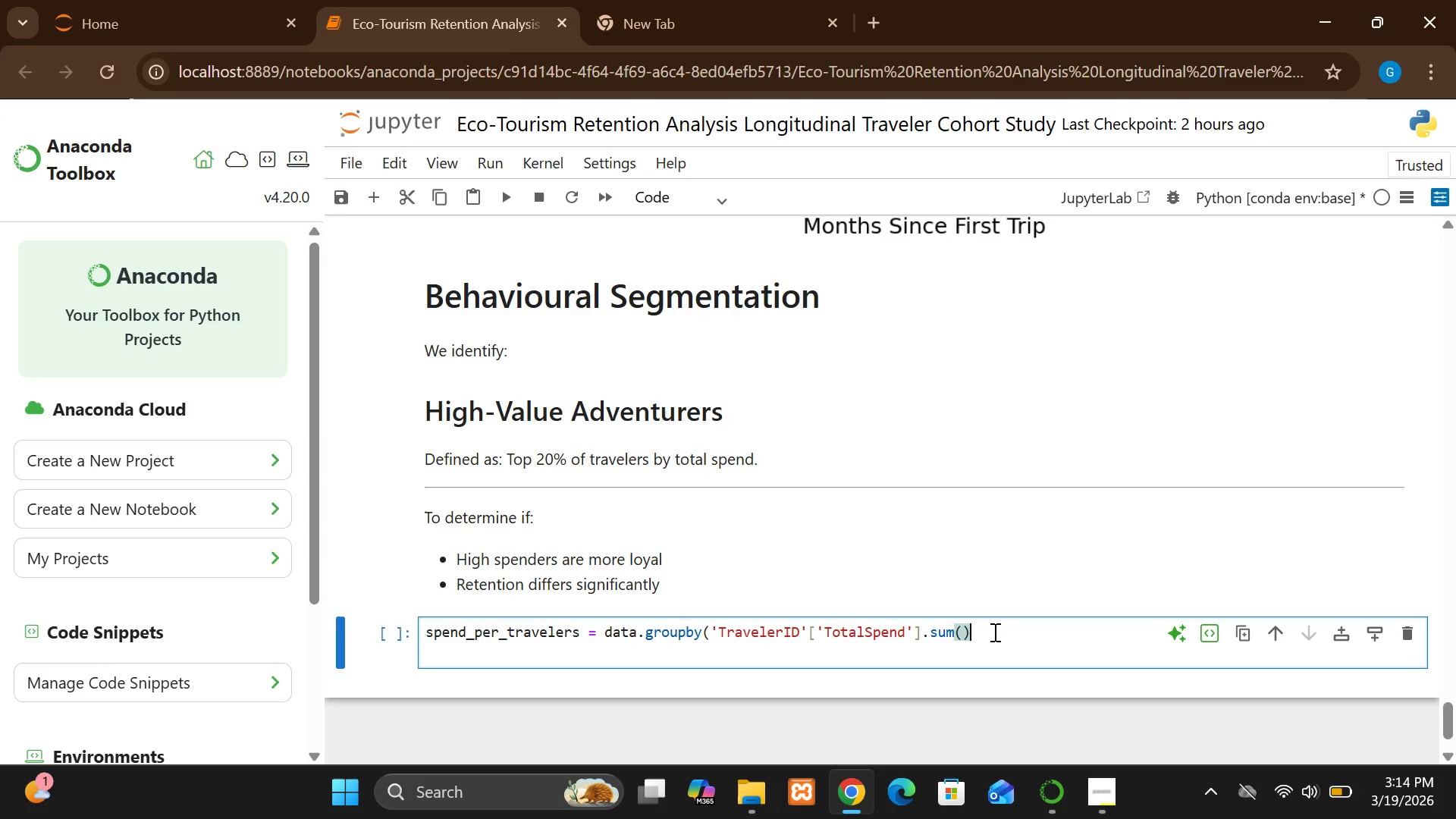 
key(Enter)
 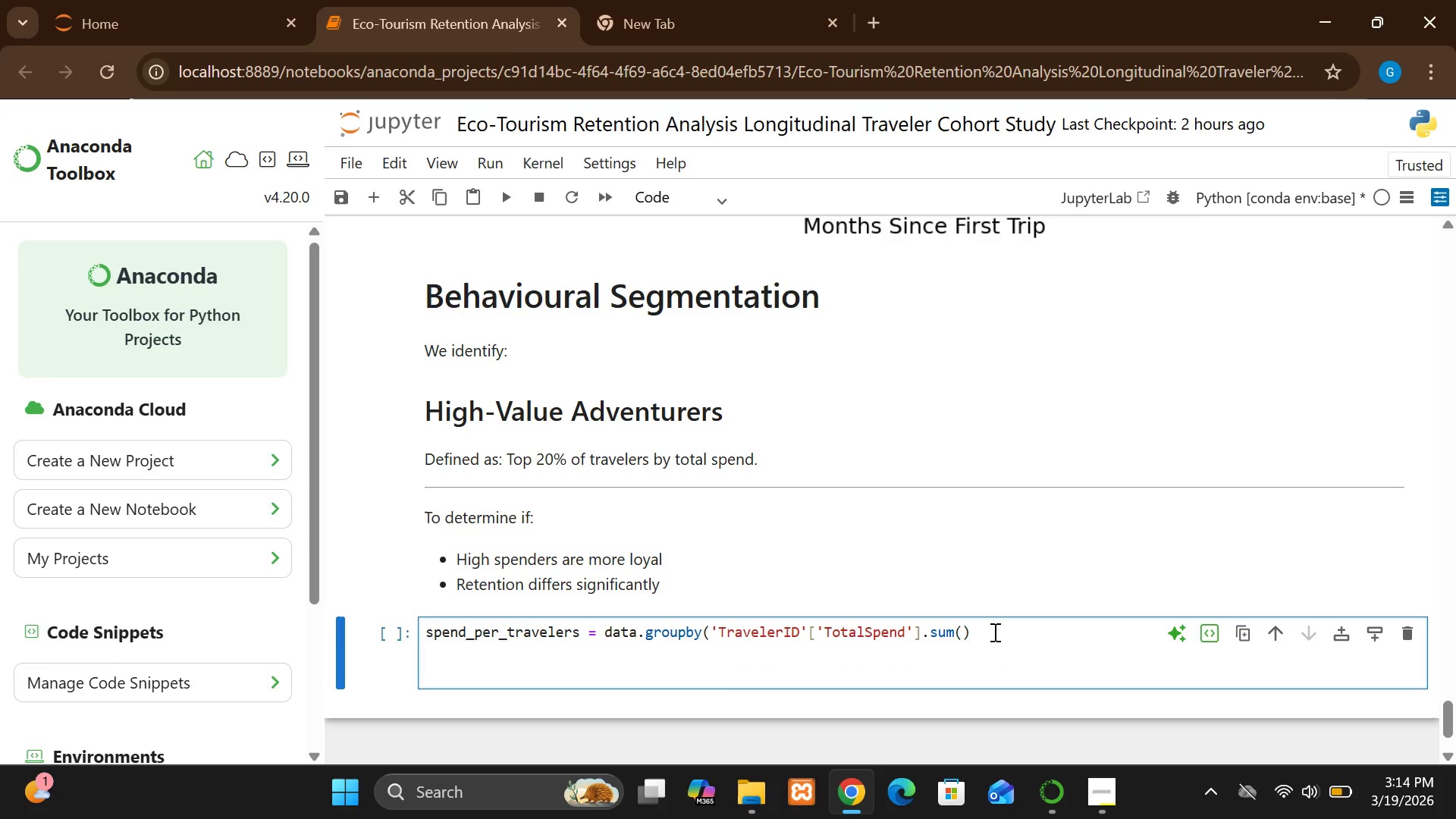 
key(Backspace)
 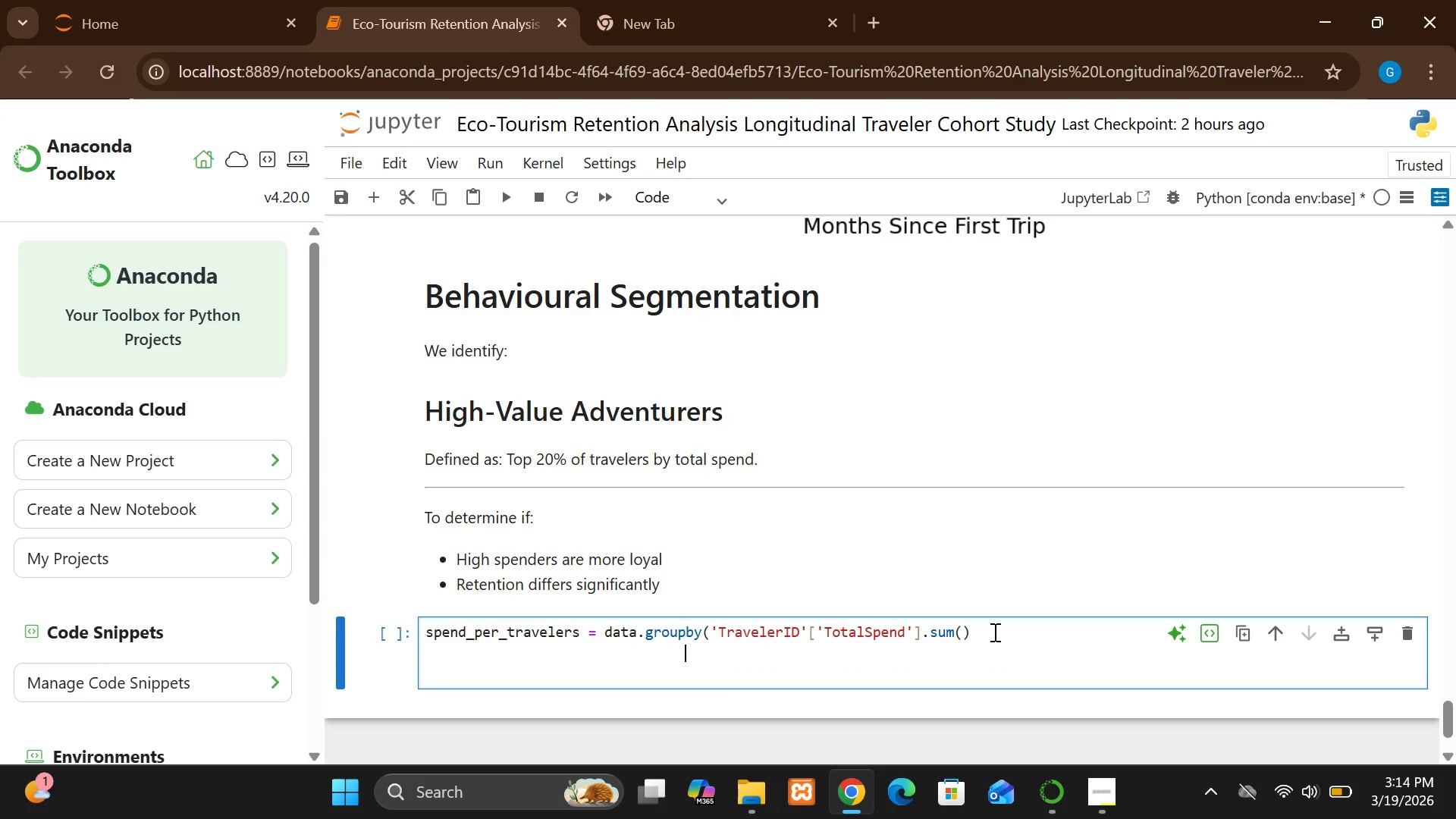 
key(Backspace)
 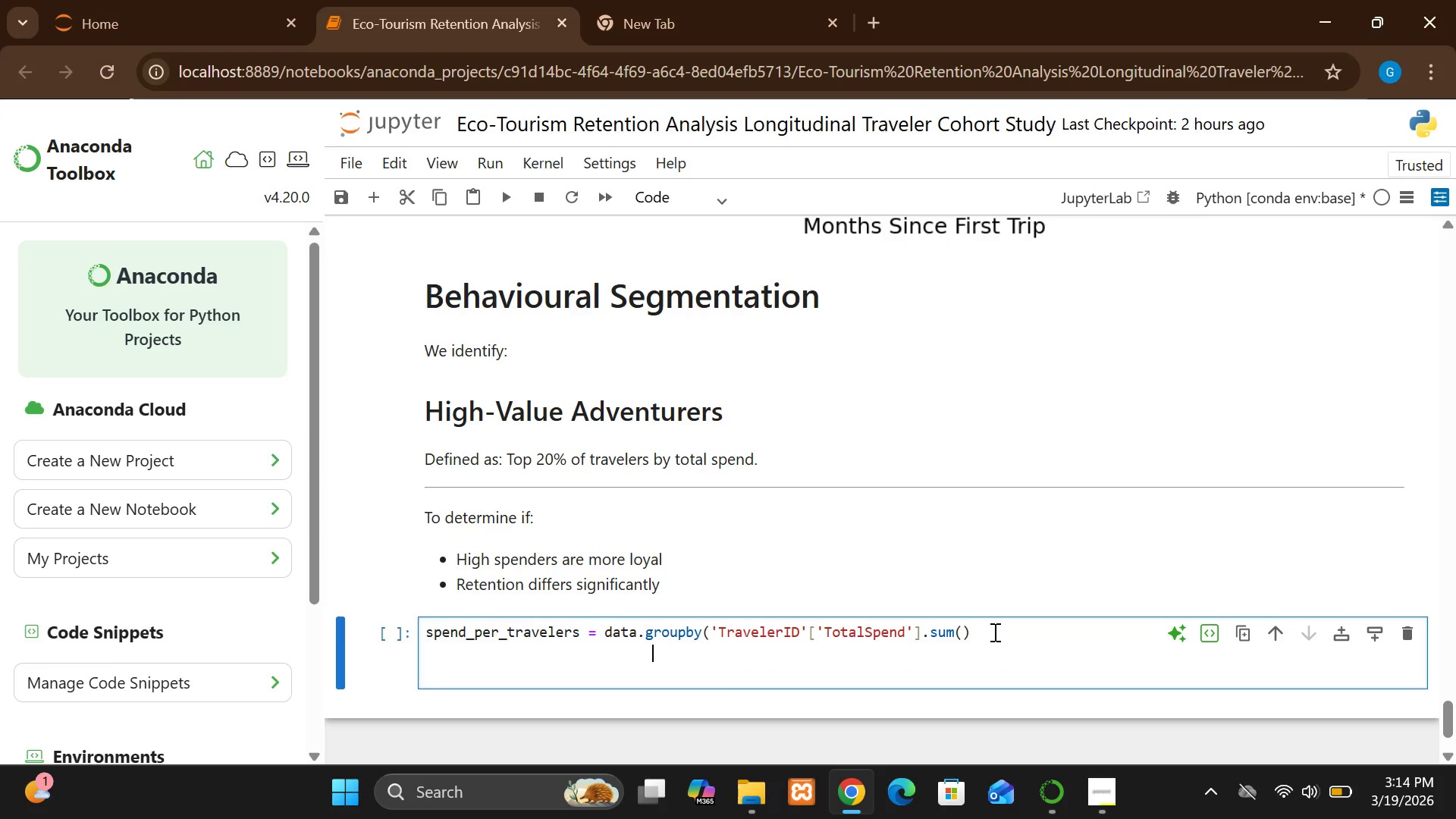 
key(Backspace)
 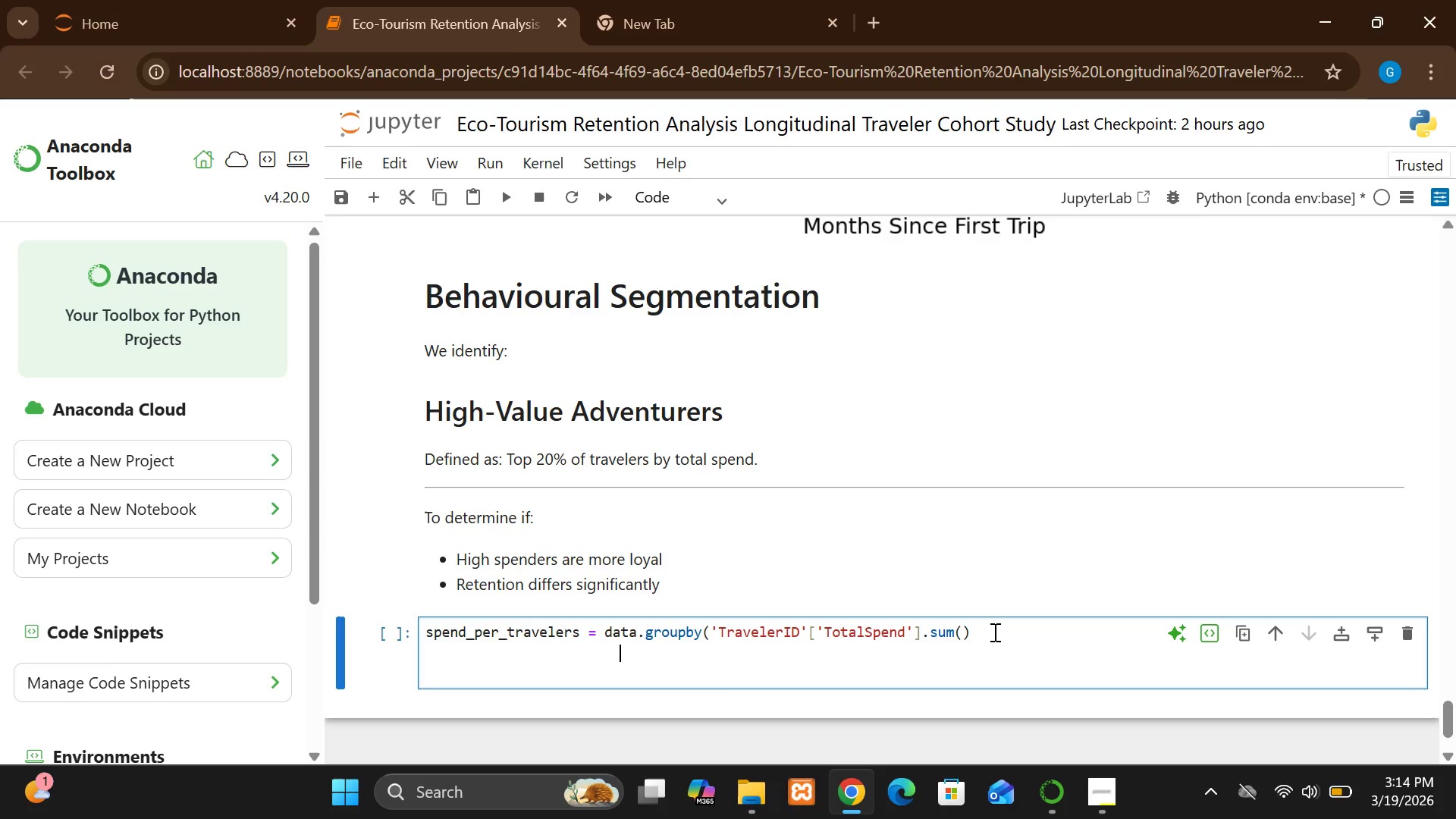 
key(Backspace)
 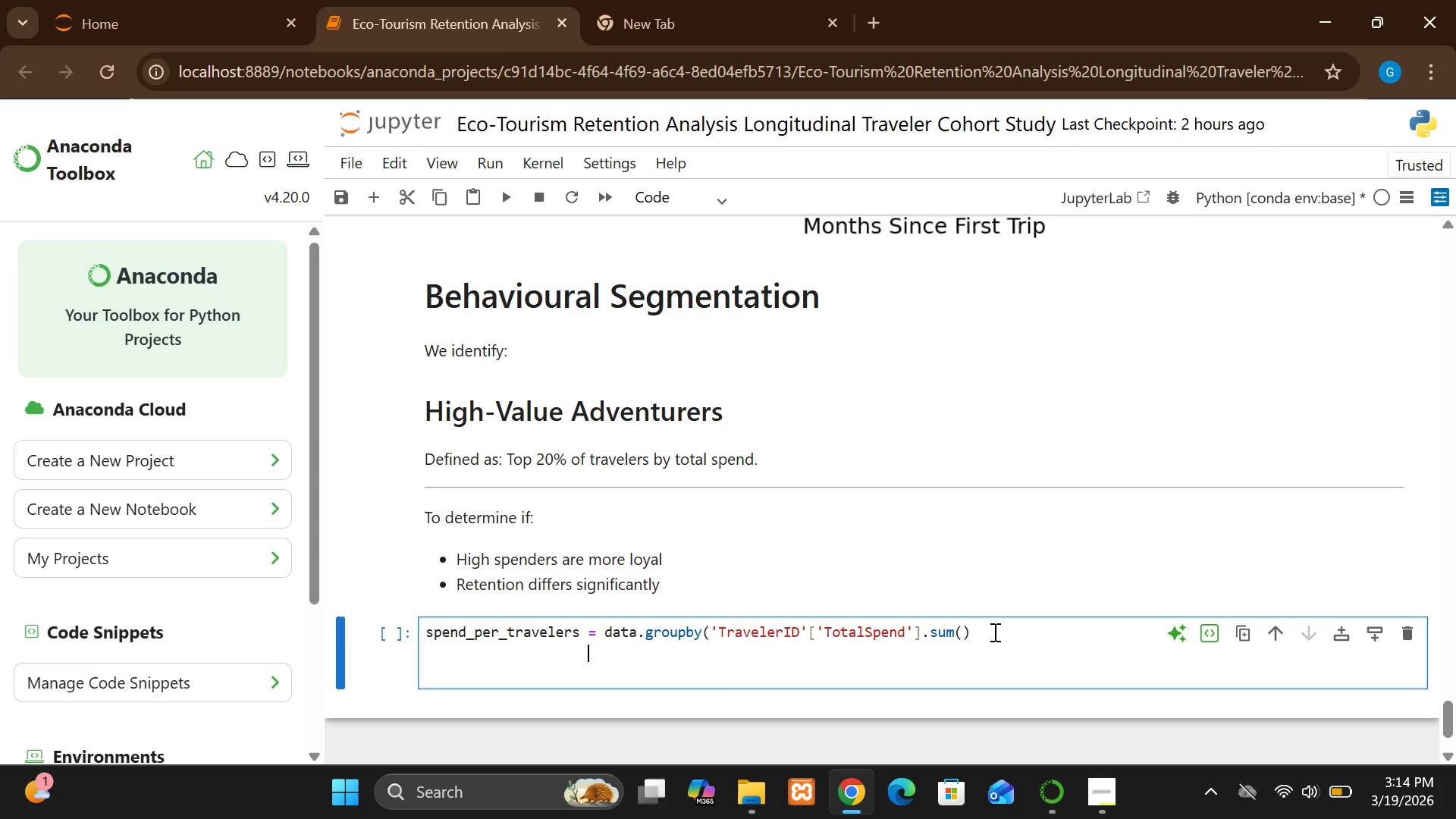 
key(Backspace)
 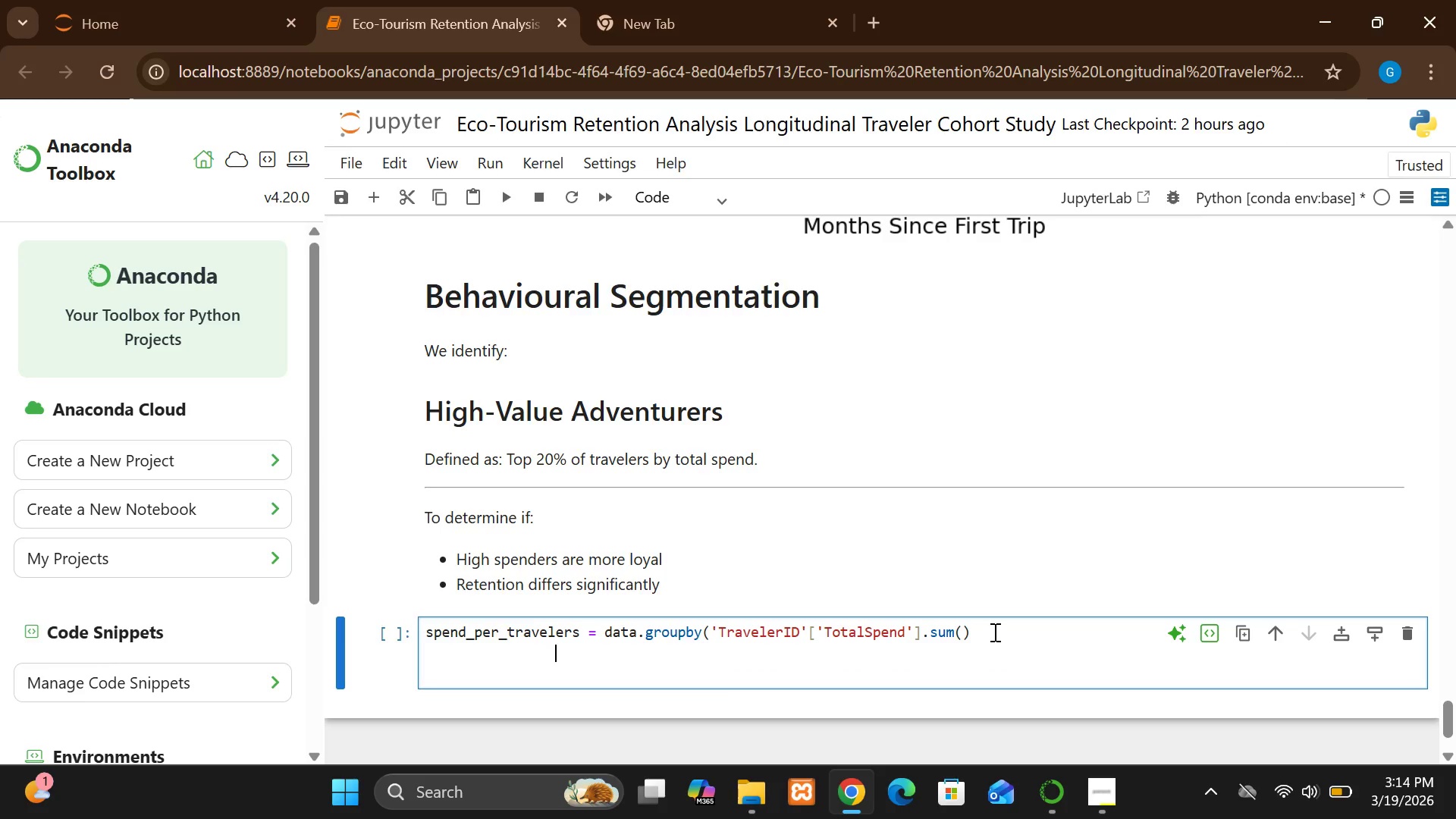 
key(Backspace)
 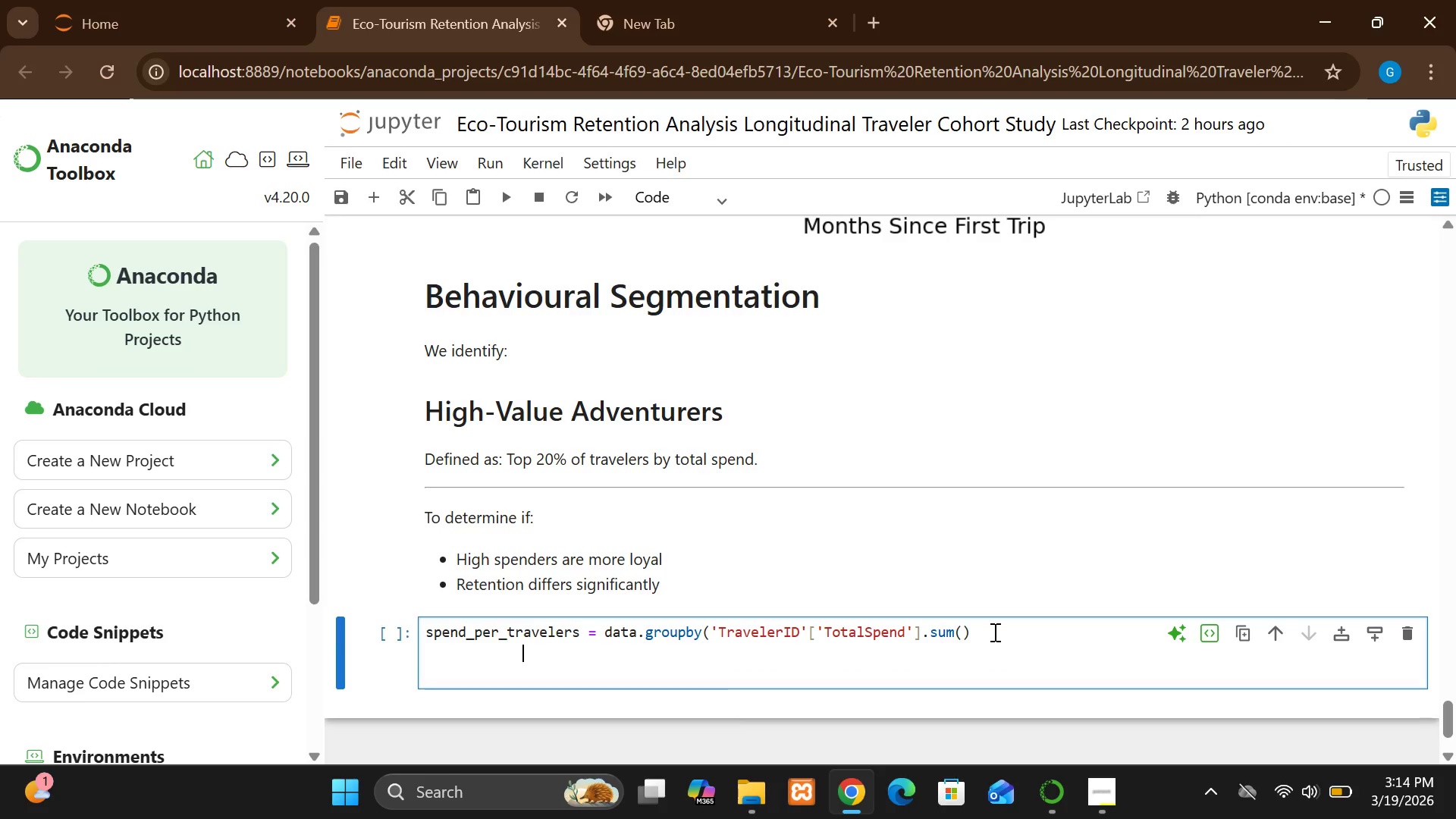 
key(Backspace)
 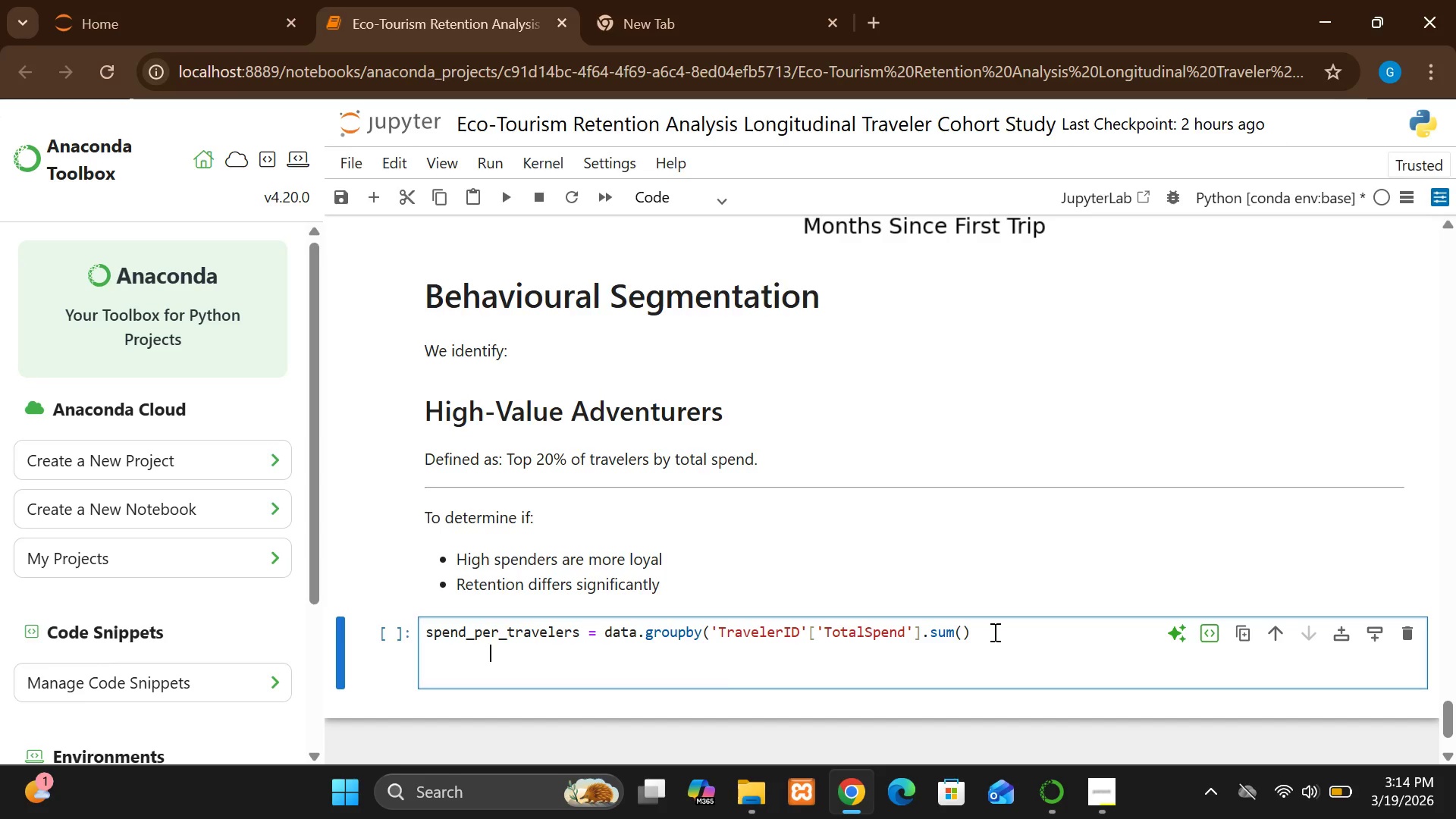 
key(Backspace)
 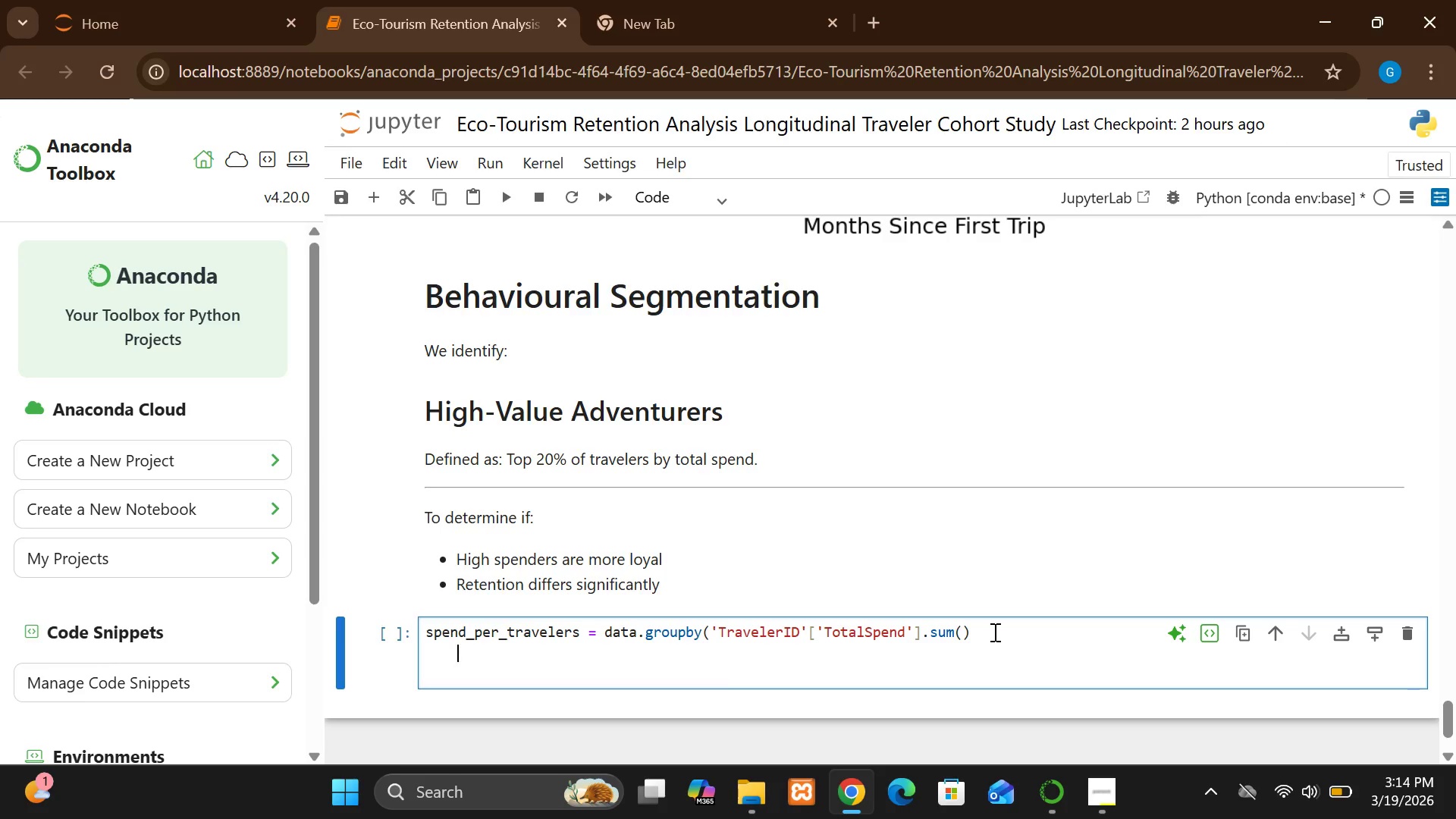 
key(Backspace)
 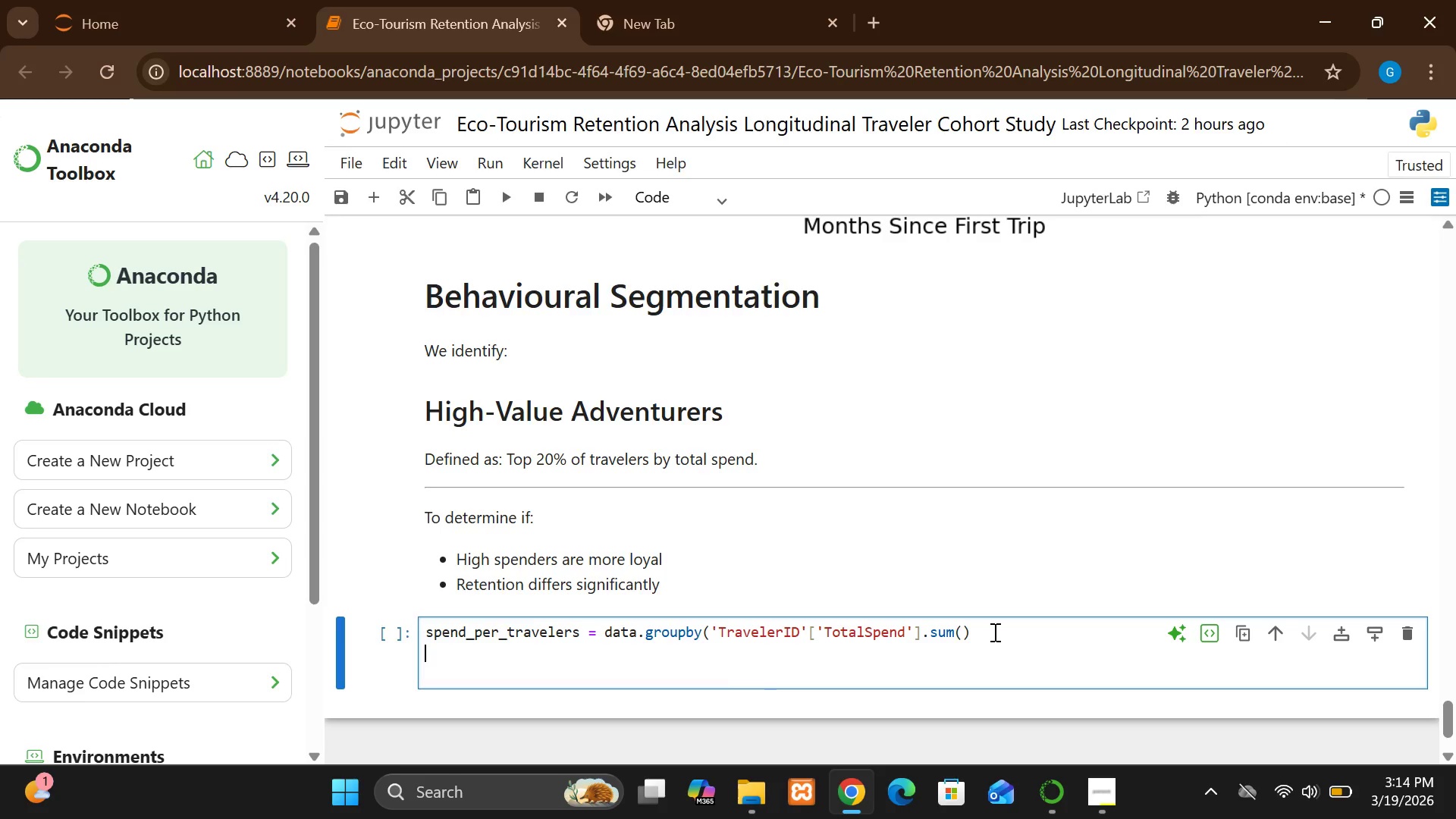 
key(Enter)
 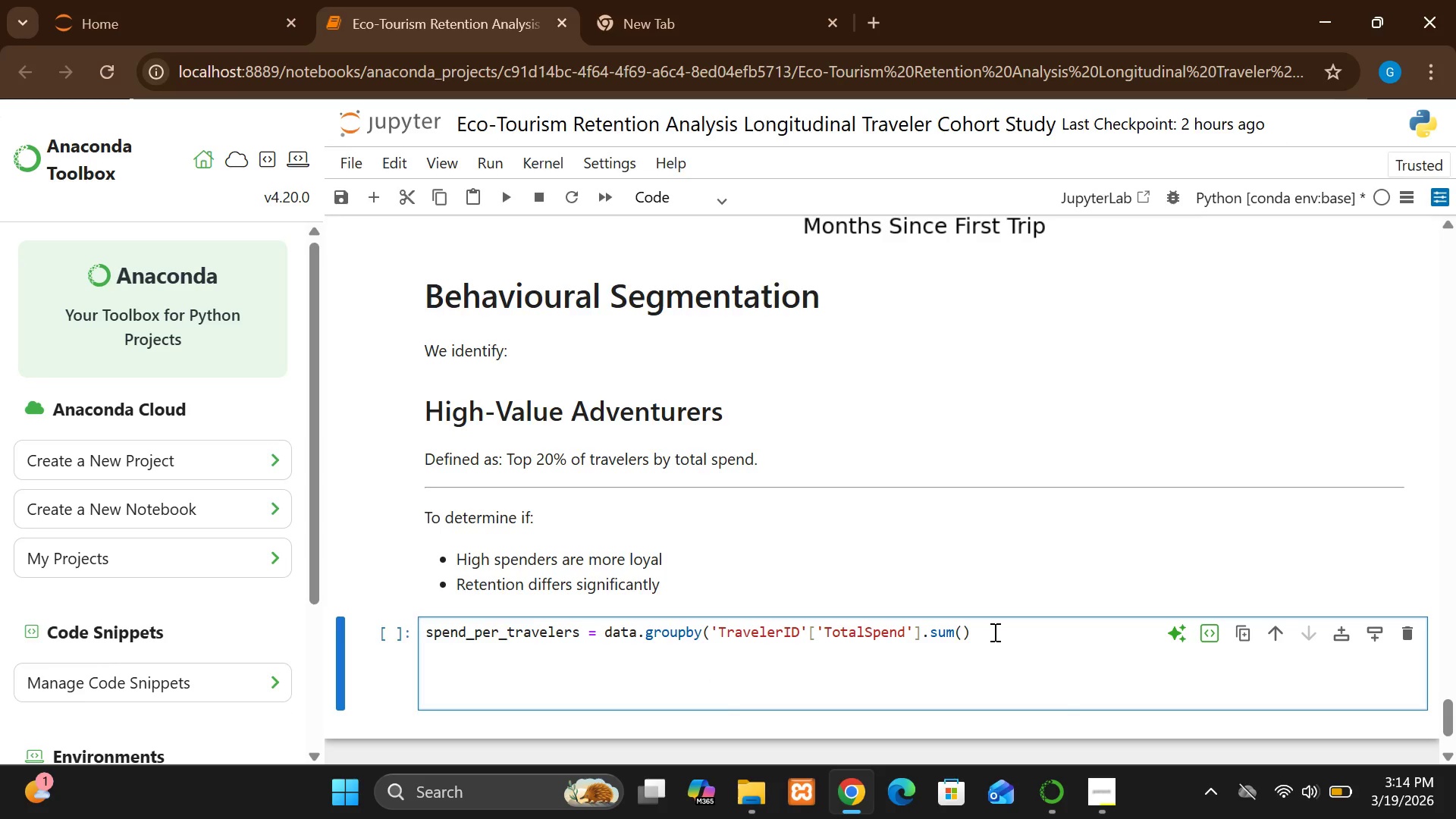 
key(Backspace)
 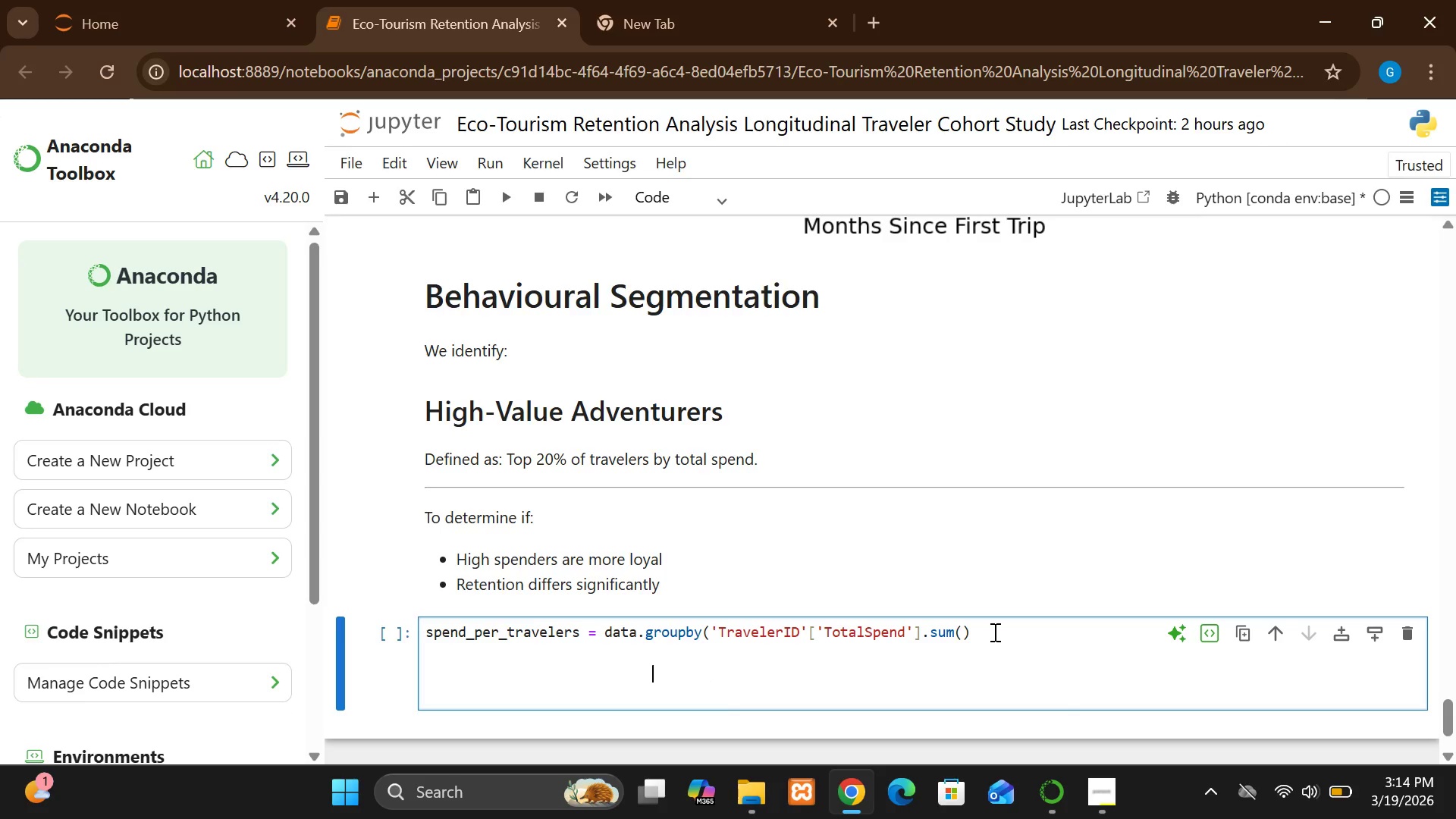 
key(Backspace)
 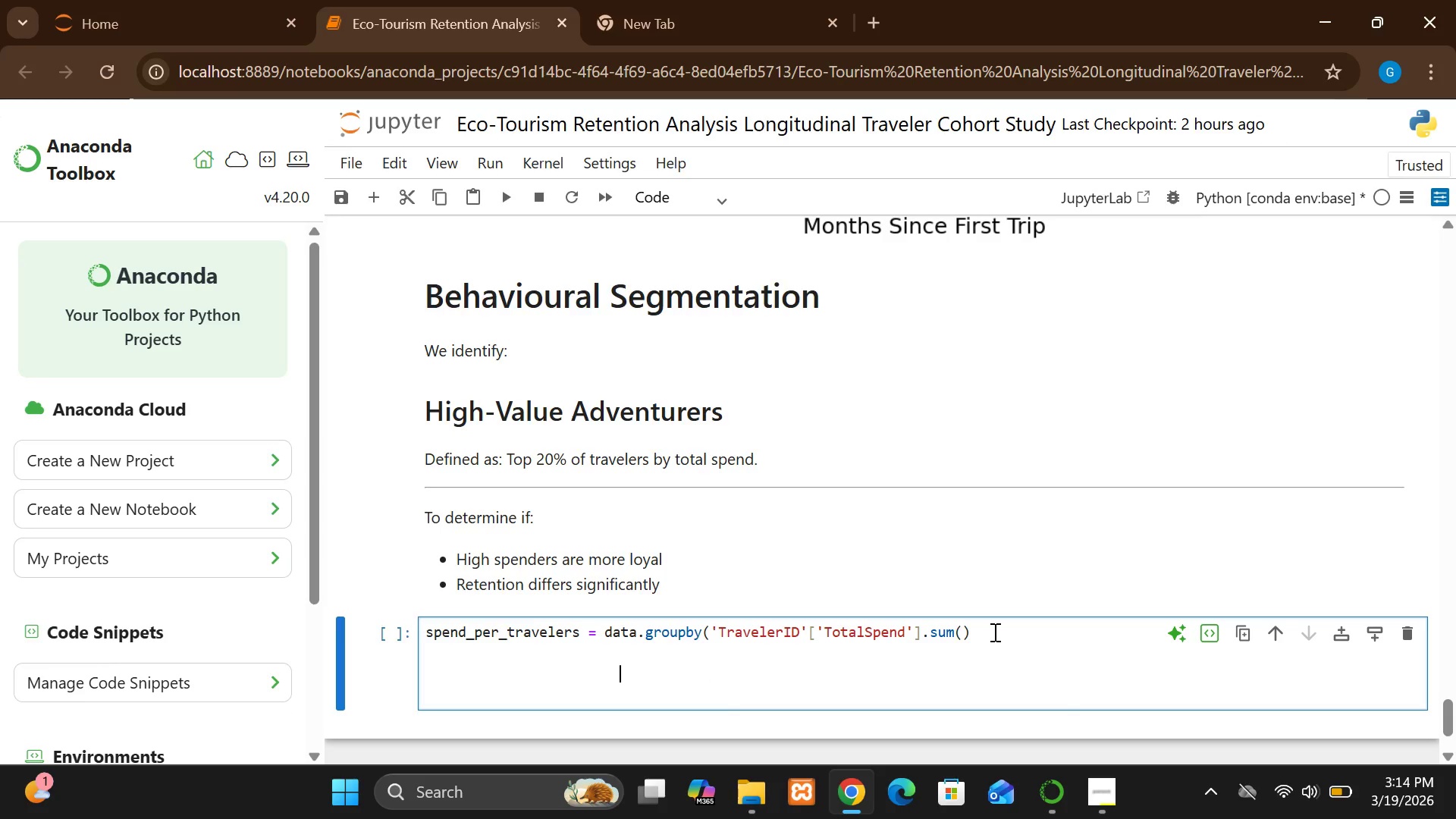 
key(Backspace)
 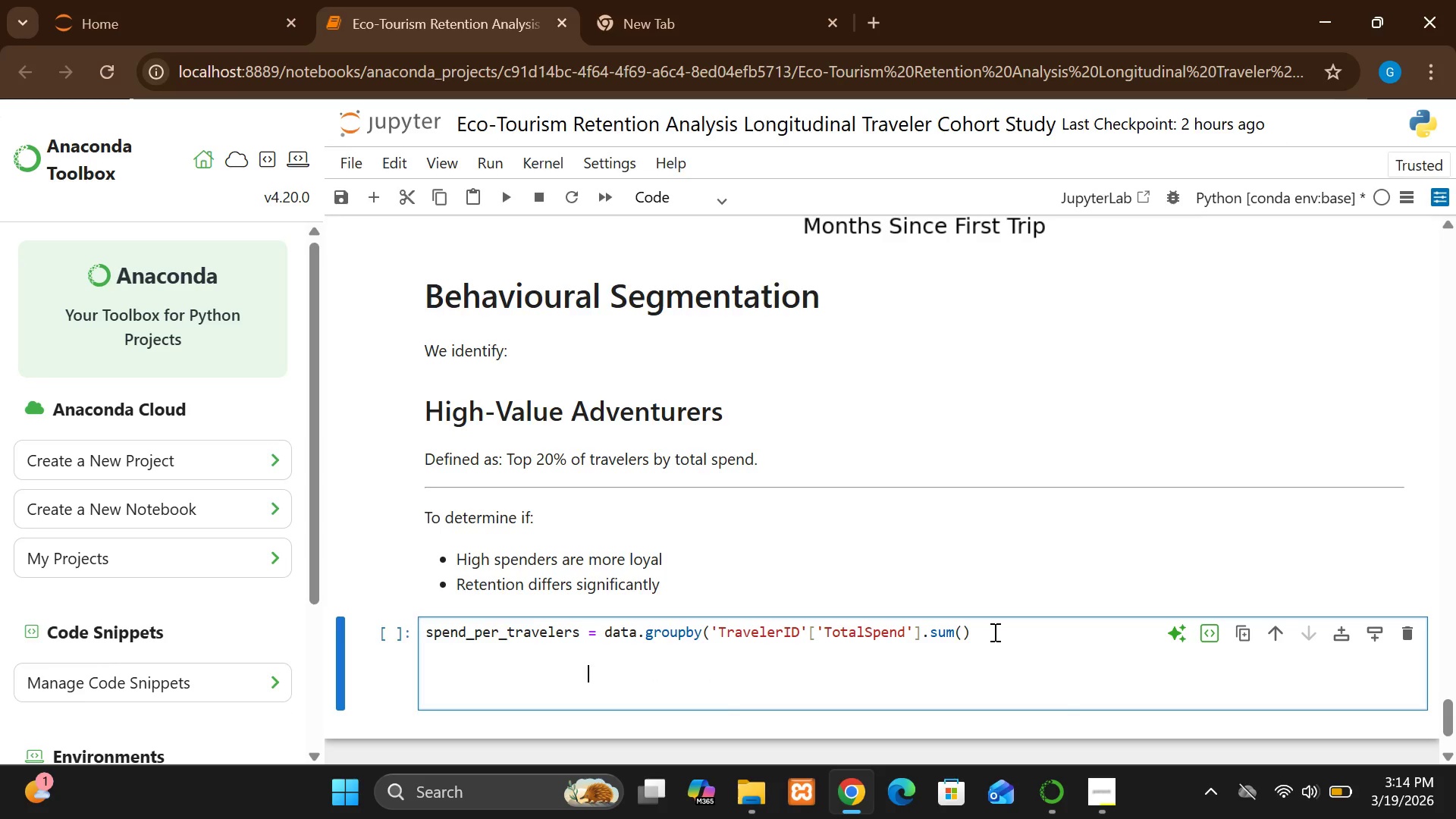 
key(Backspace)
 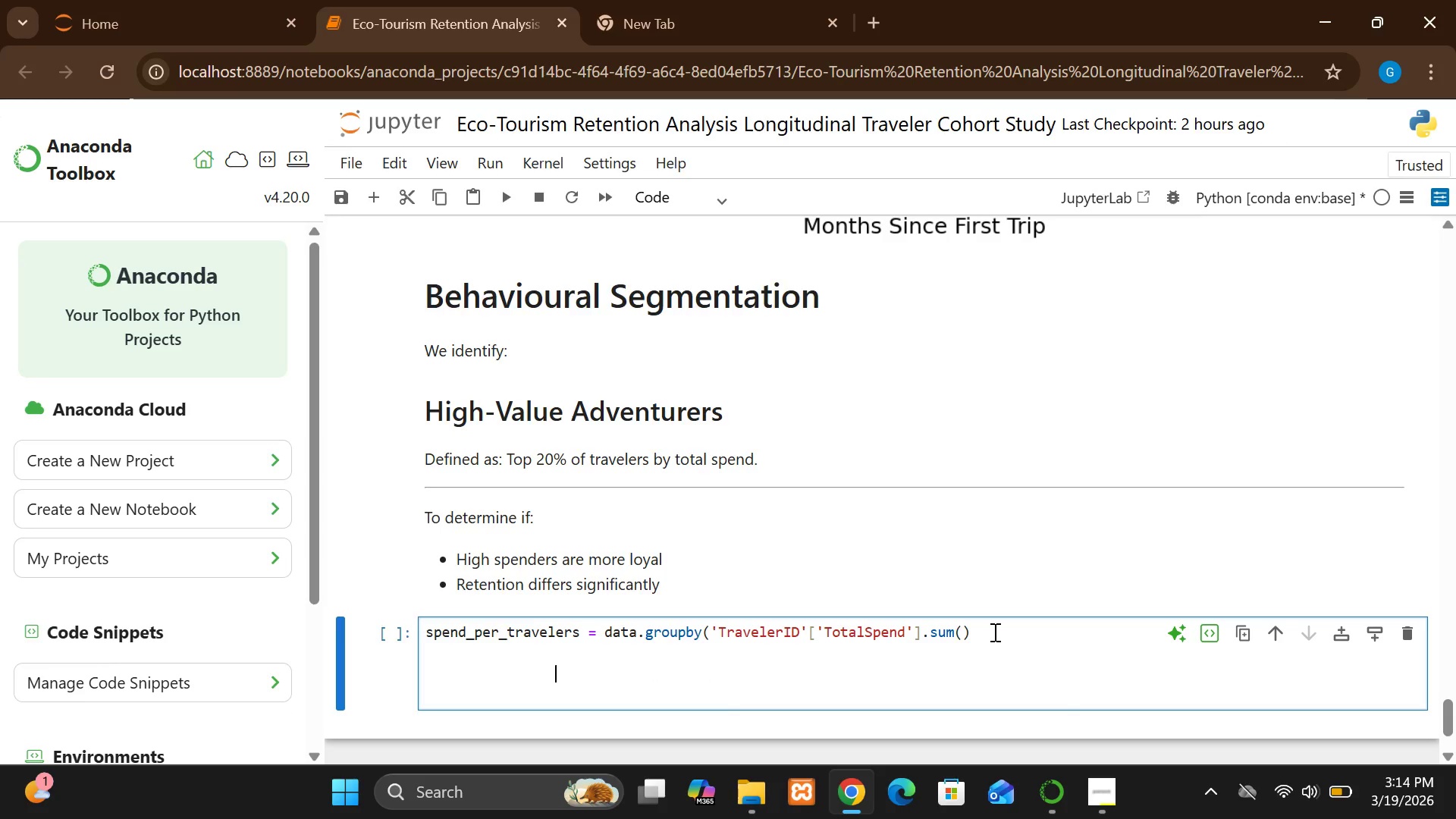 
key(Backspace)
 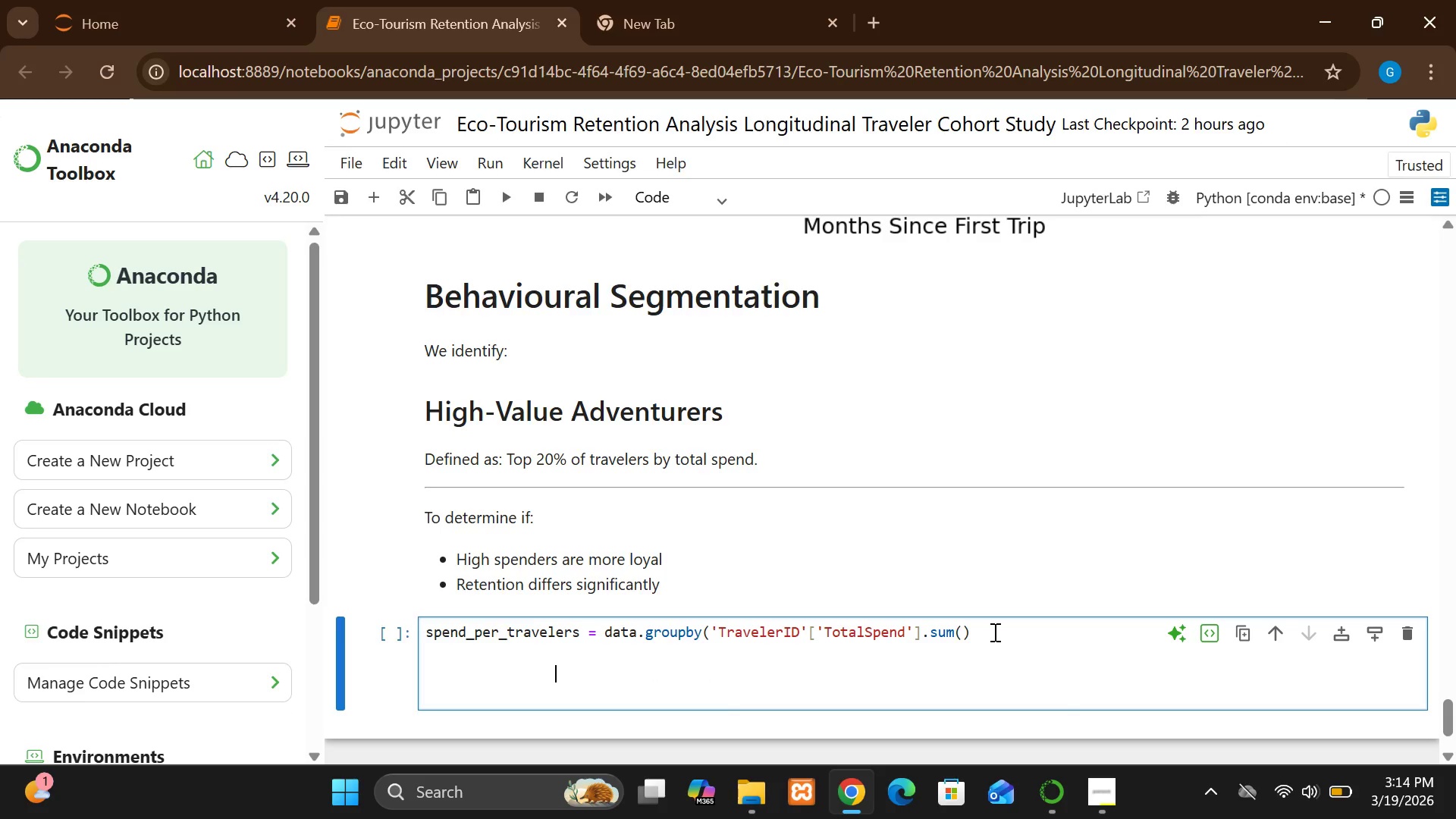 
key(Backspace)
 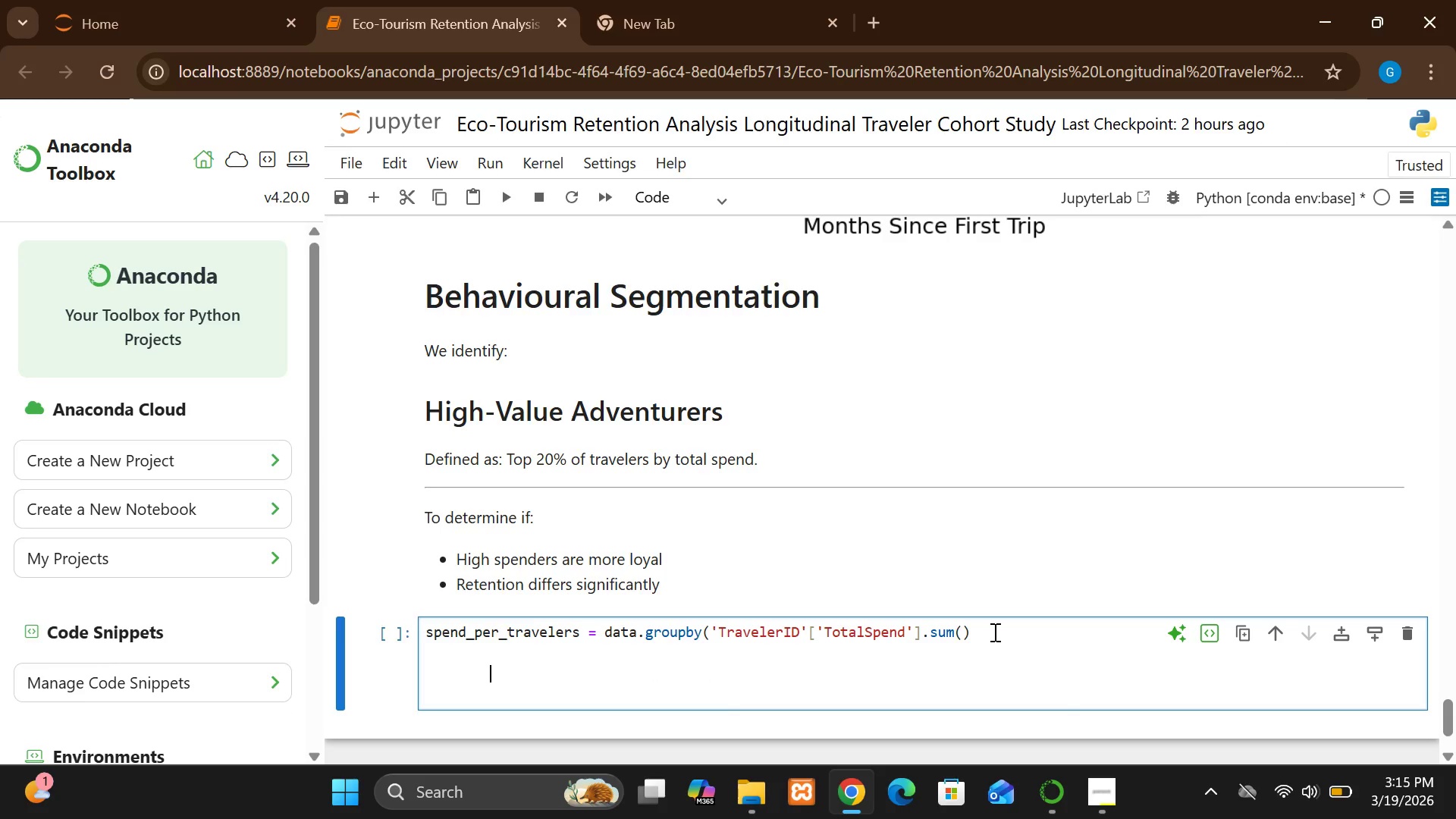 
key(Backspace)
 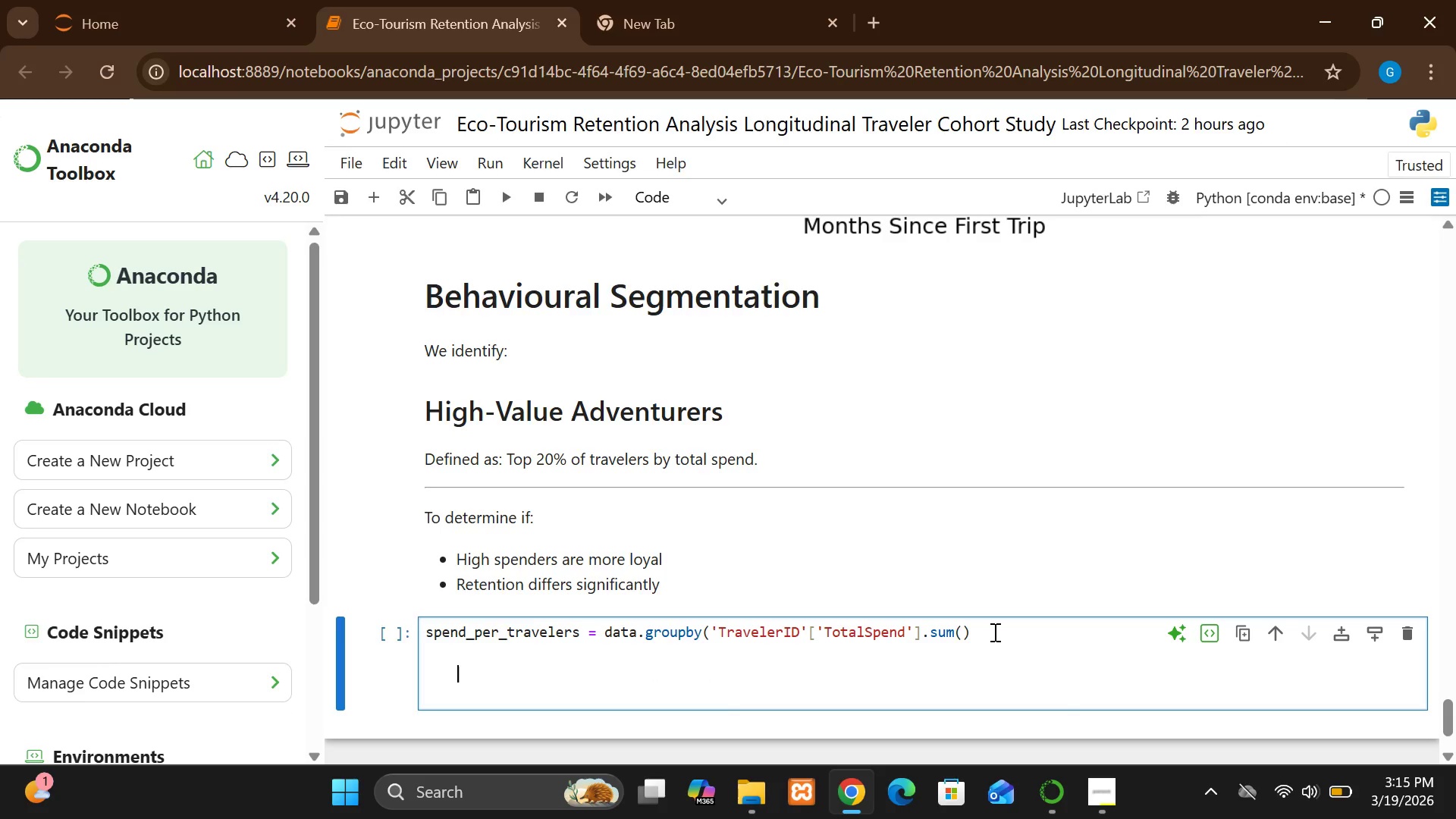 
key(Backspace)
 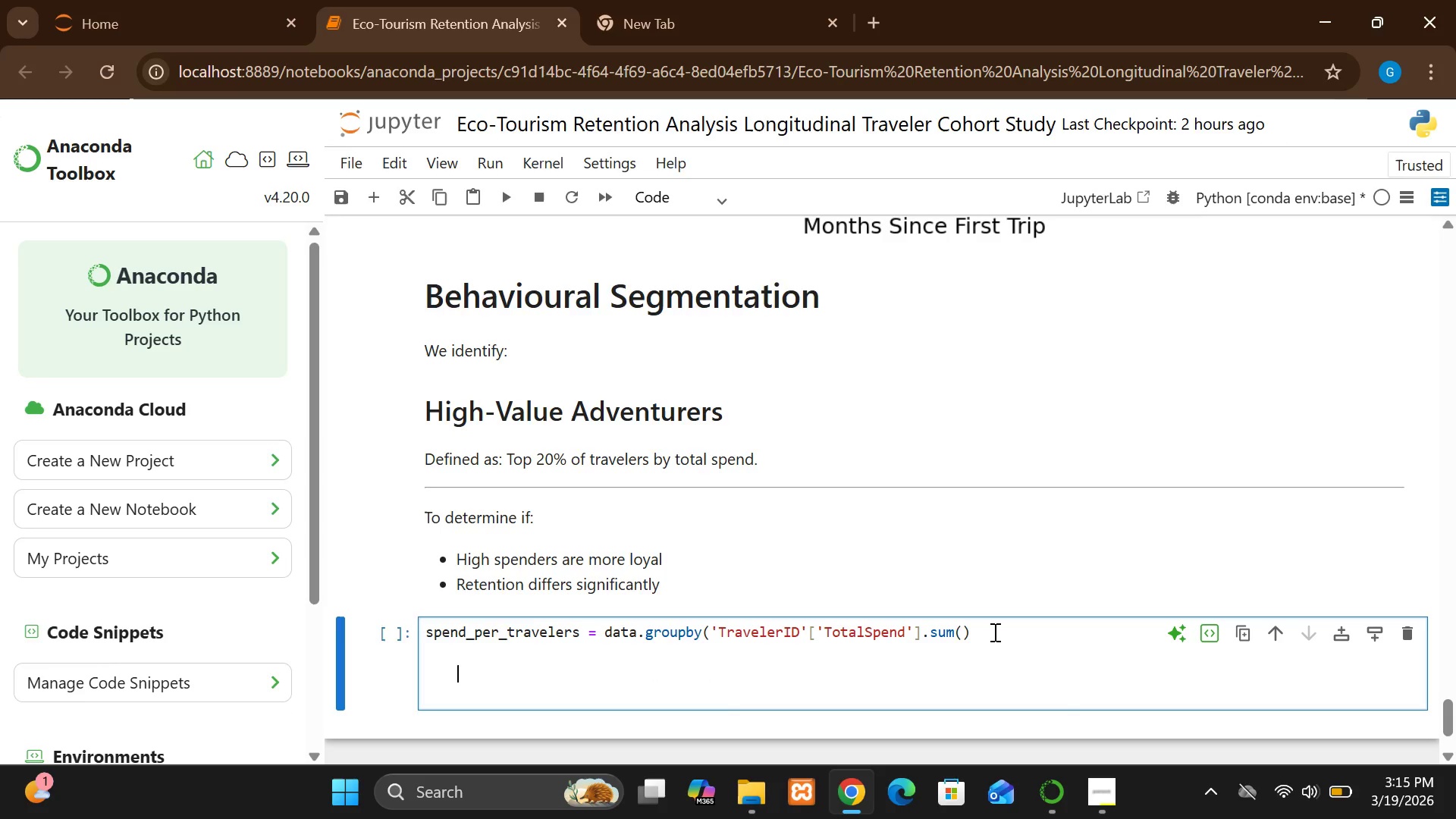 
key(Backspace)
 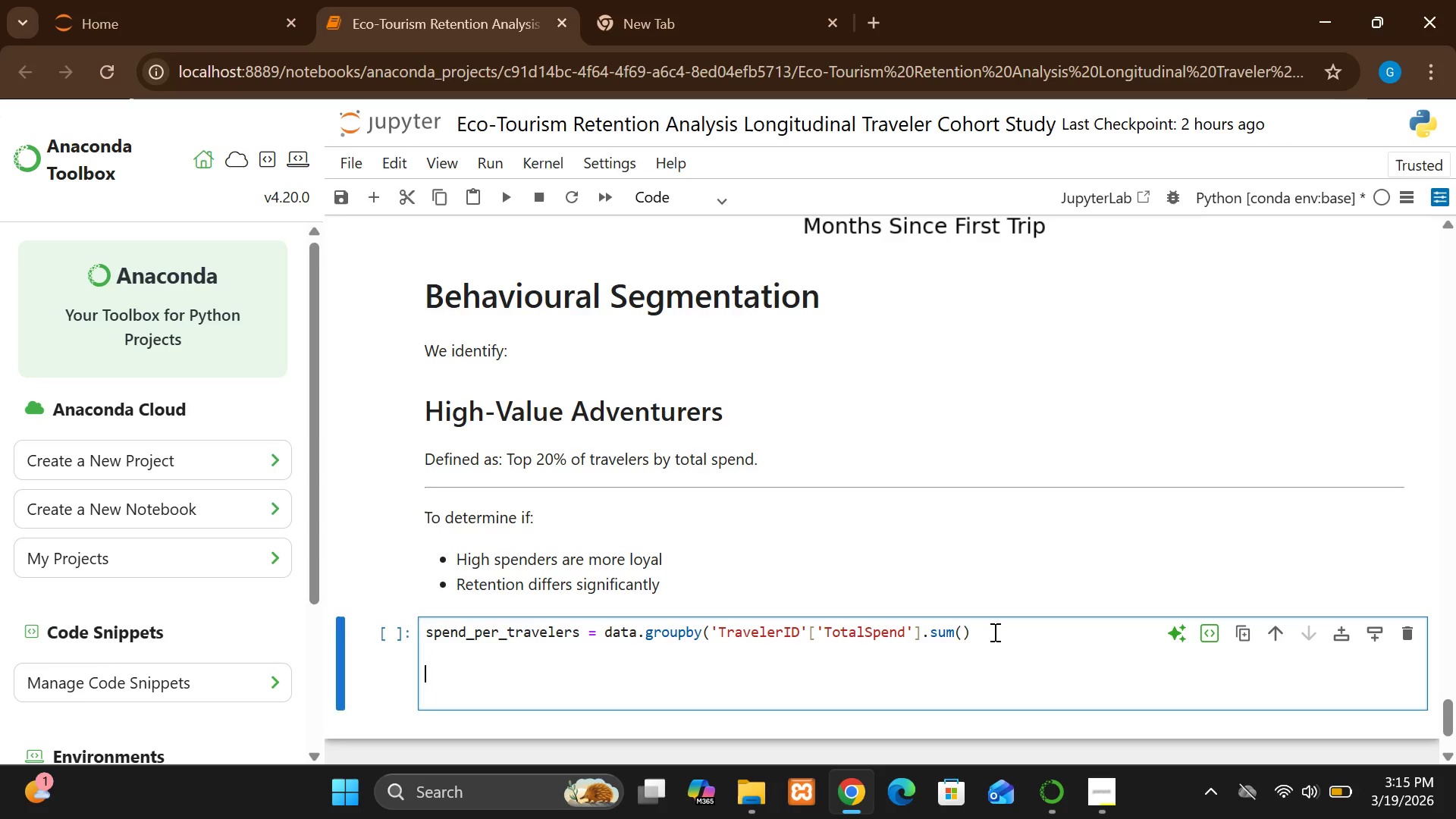 
key(Backspace)
 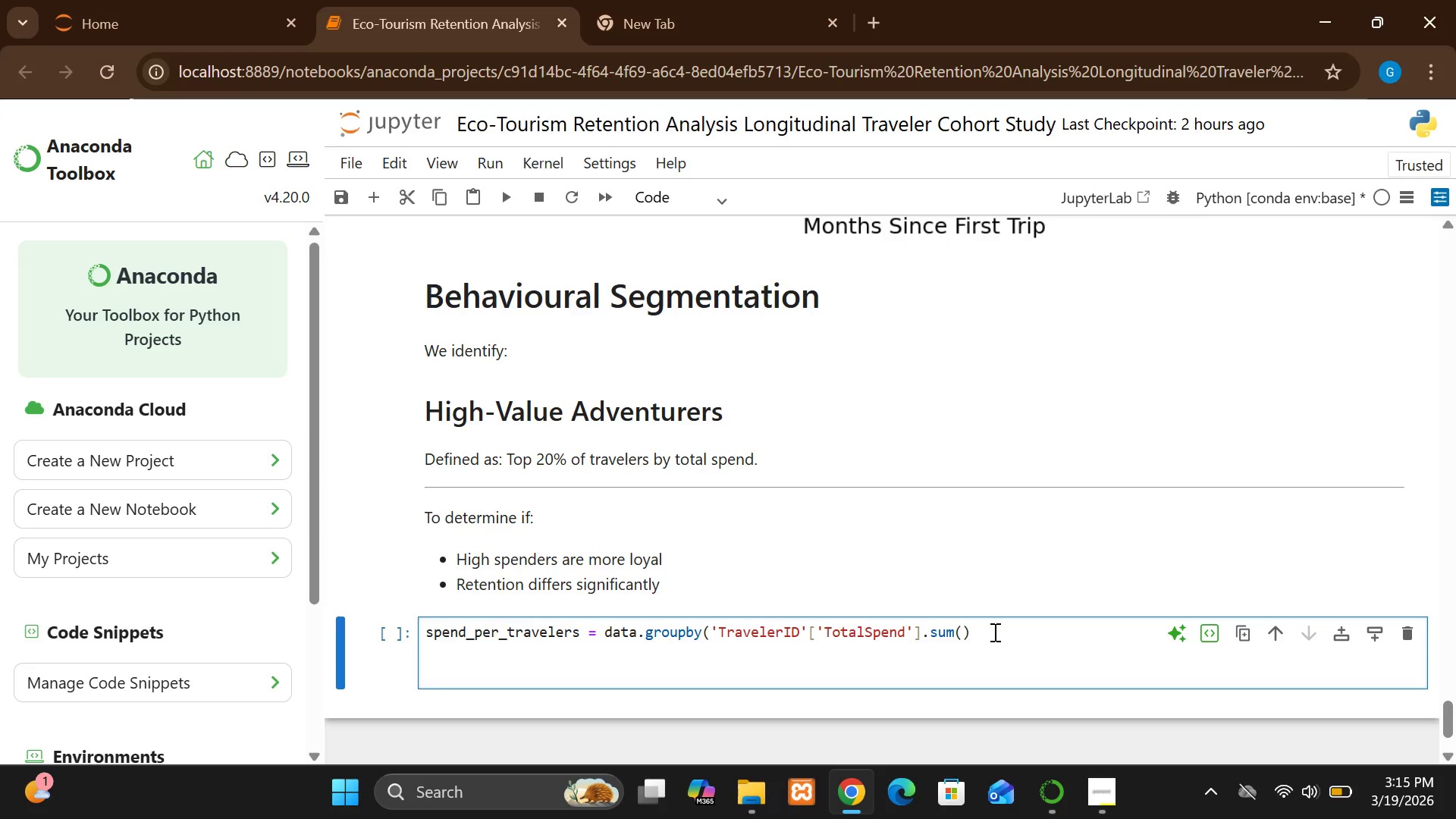 
key(Enter)
 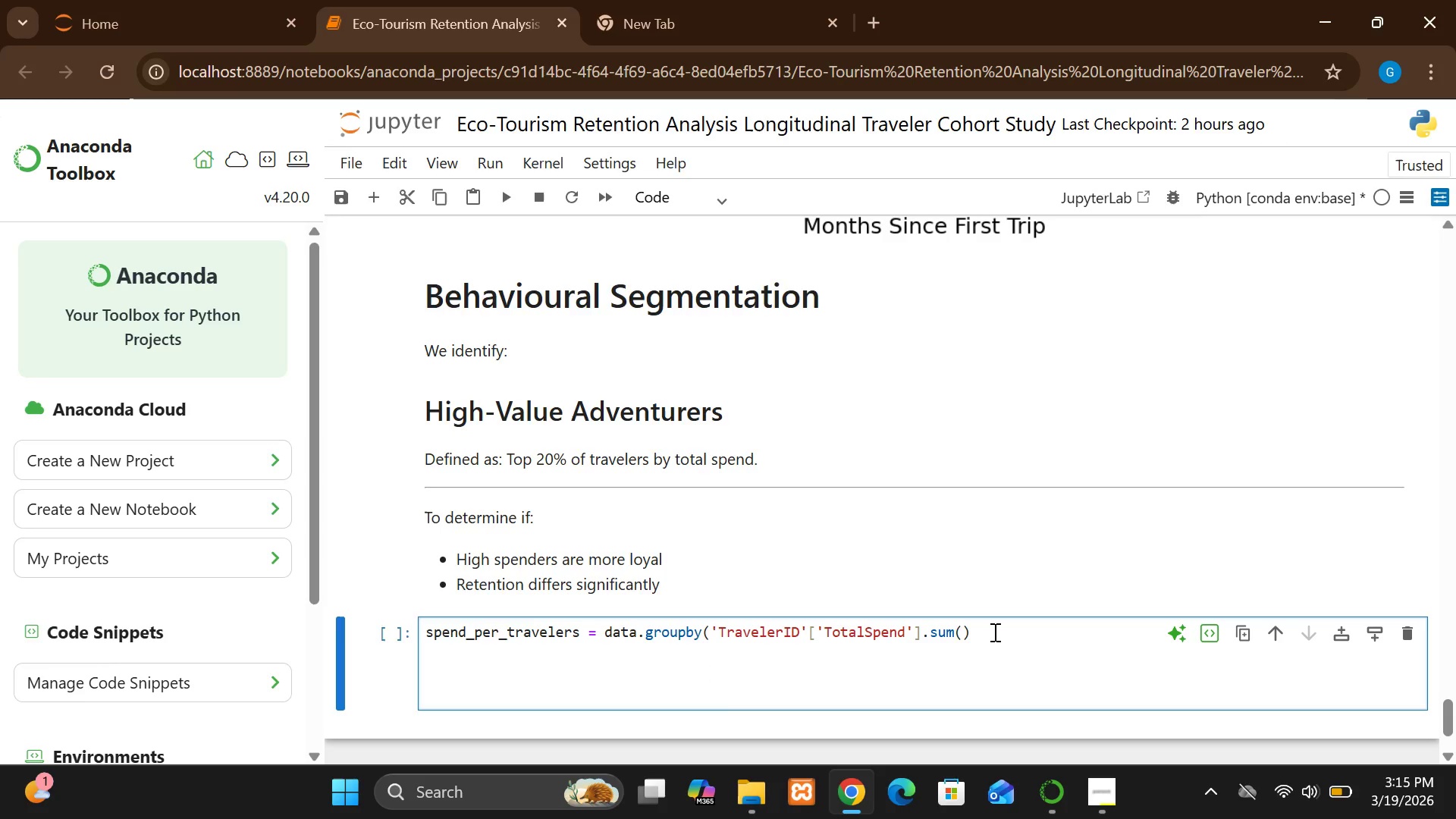 
key(Backspace)
key(Backspace)
key(Backspace)
key(Backspace)
key(Backspace)
key(Backspace)
key(Backspace)
key(Backspace)
key(Backspace)
type(thresho)
 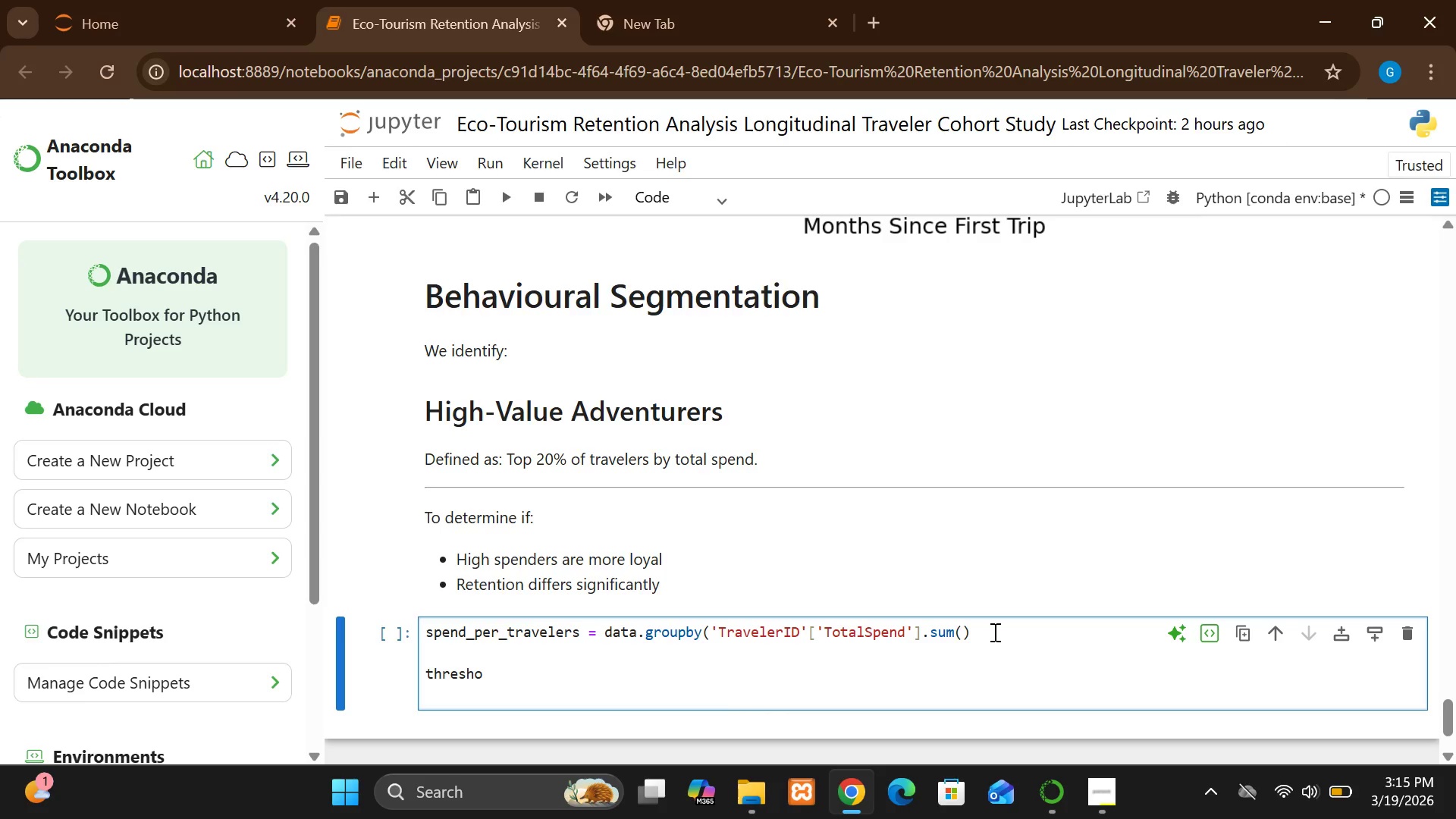 
type(ld =spend_)
 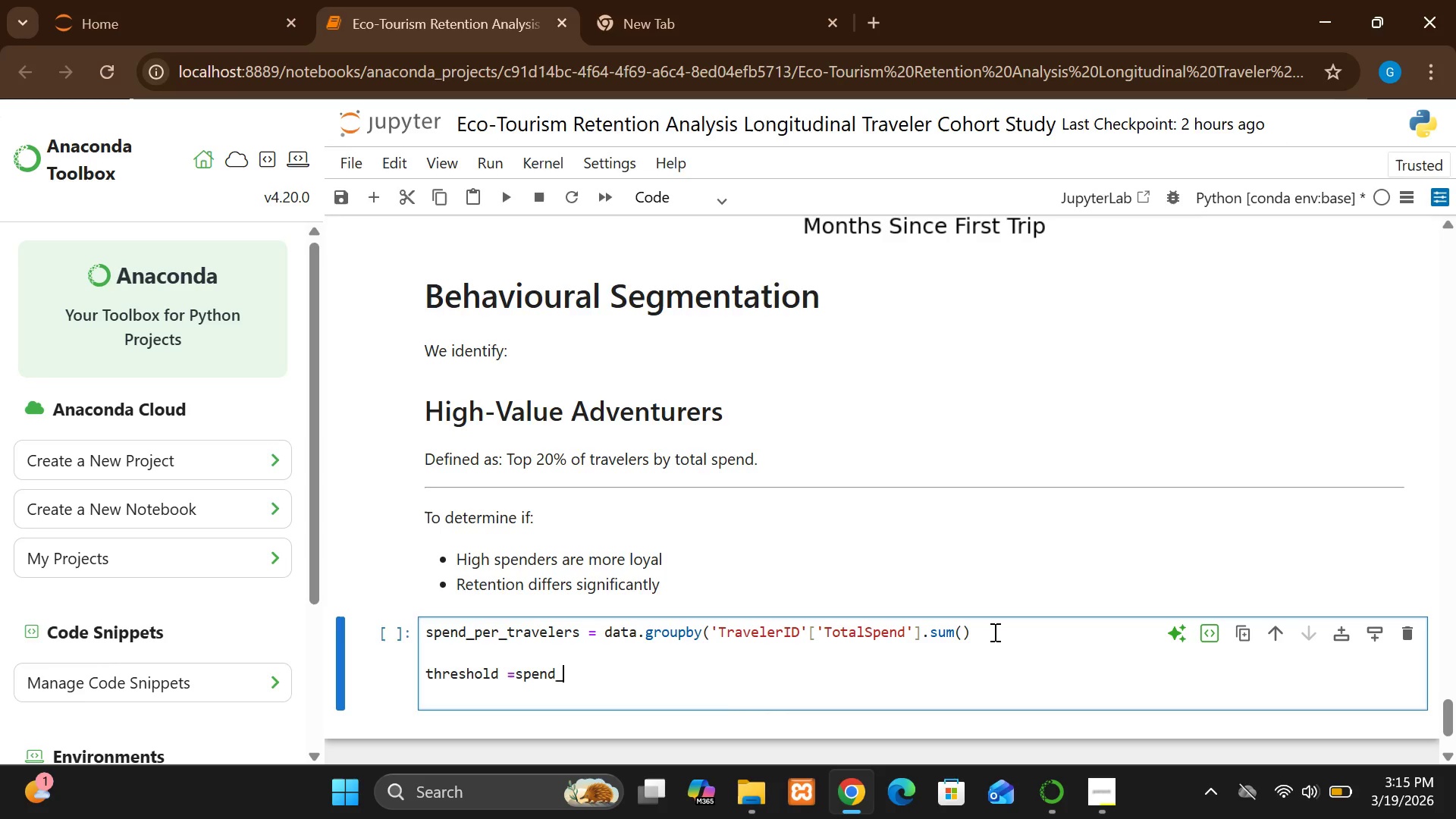 
type(per_traveler.qu)
 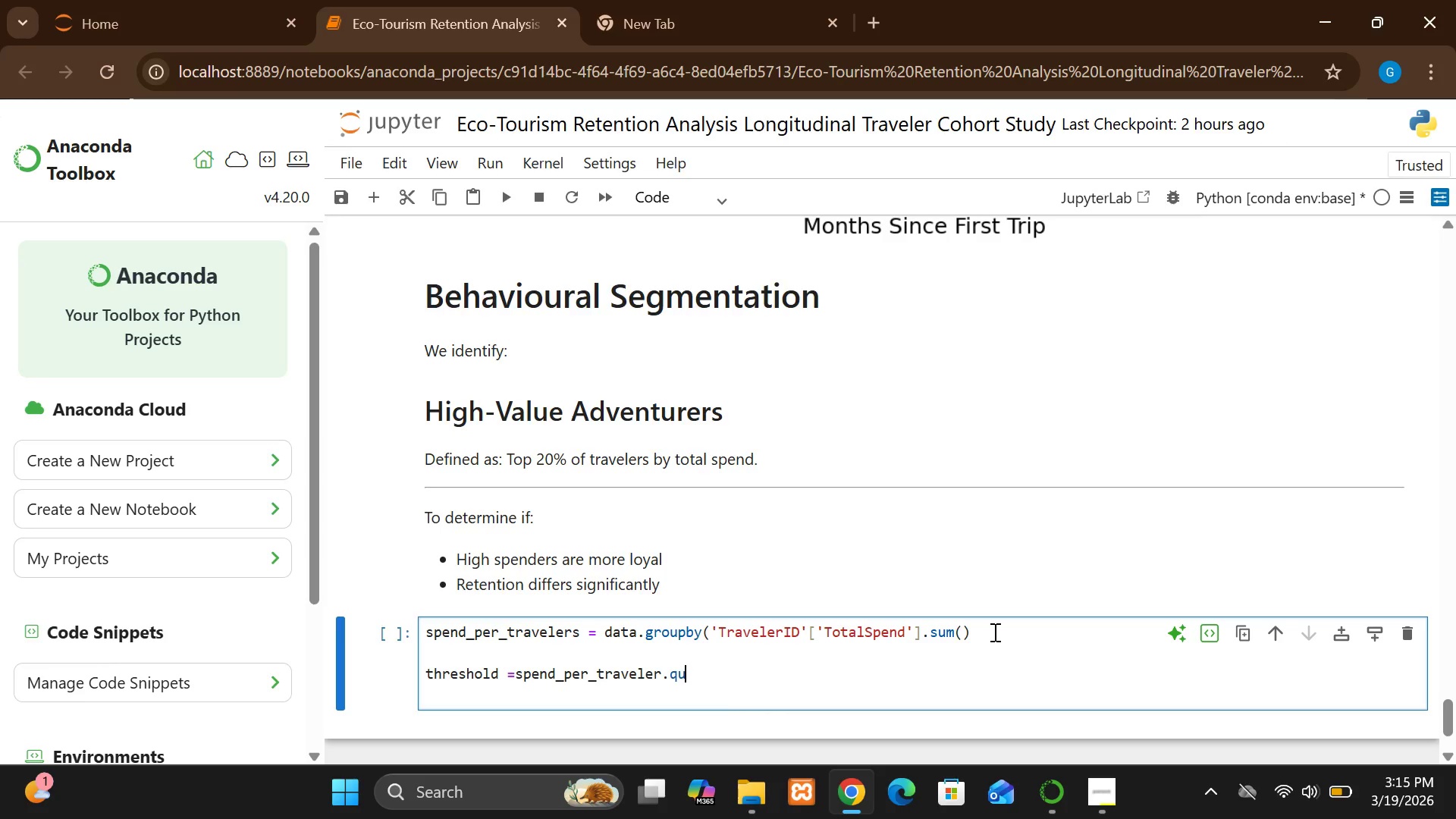 
wait(6.26)
 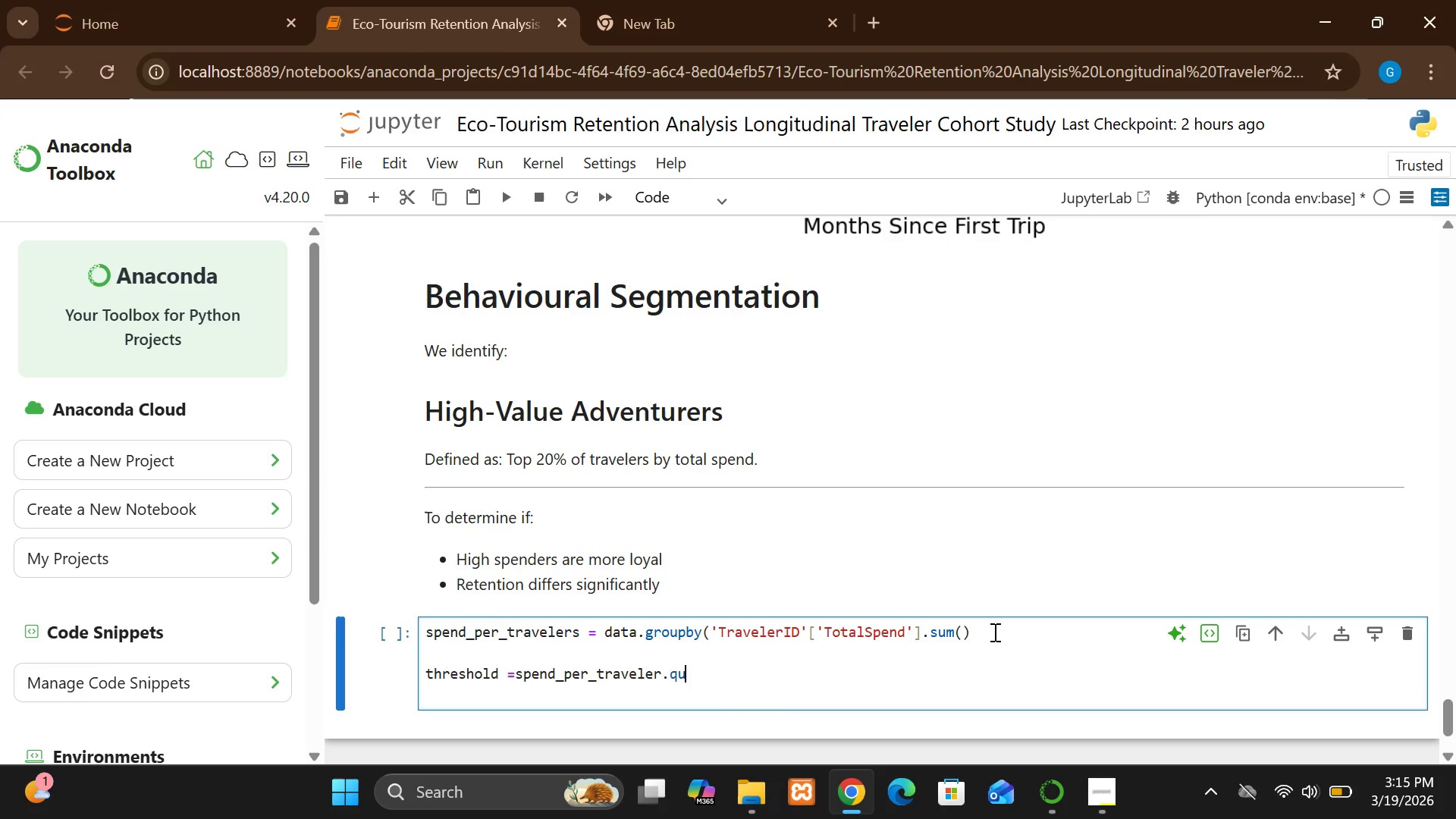 
type(antile()
 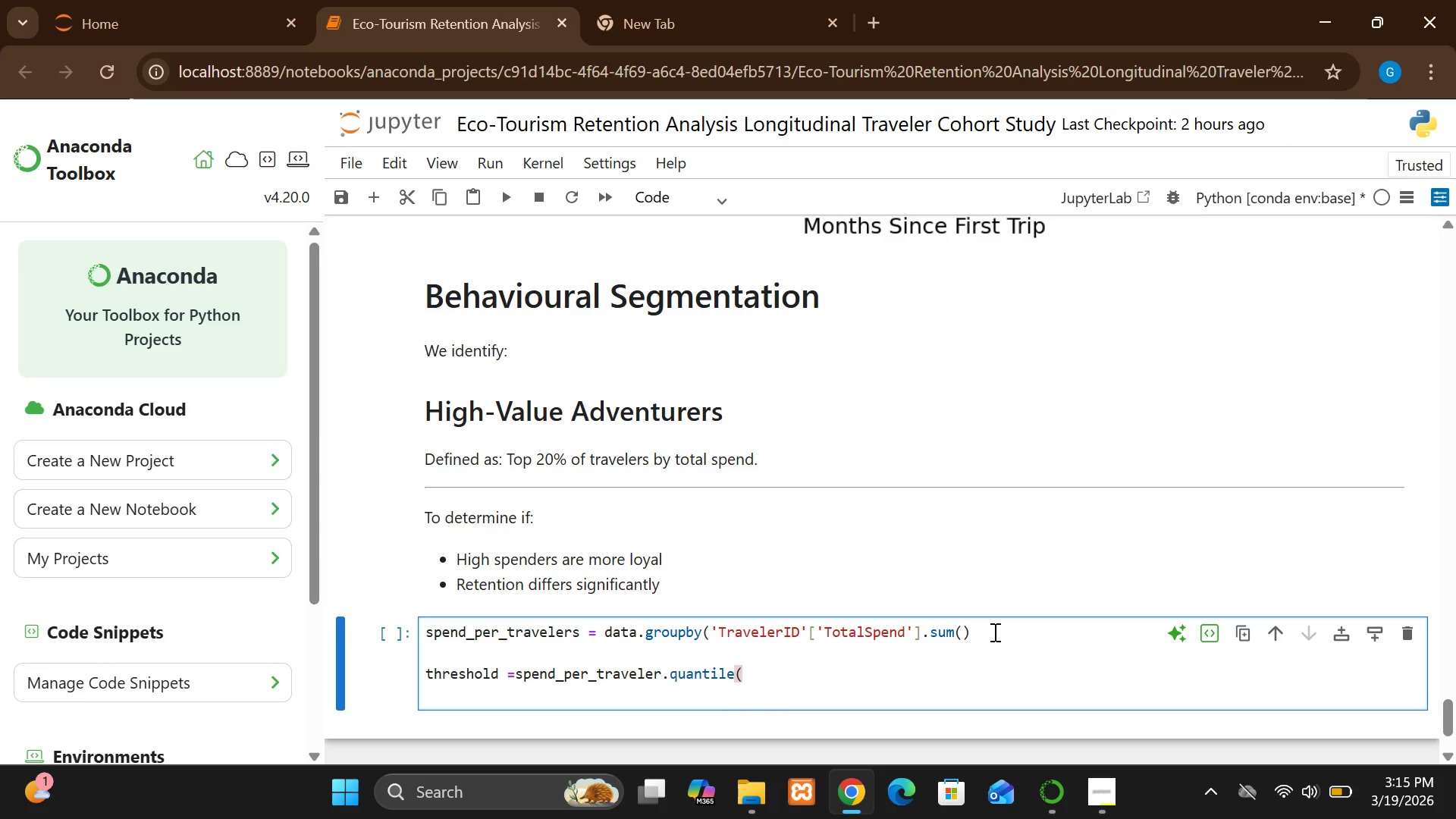 
type(0.899)
key(Backspace)
key(Backspace)
type())
key(Backspace)
 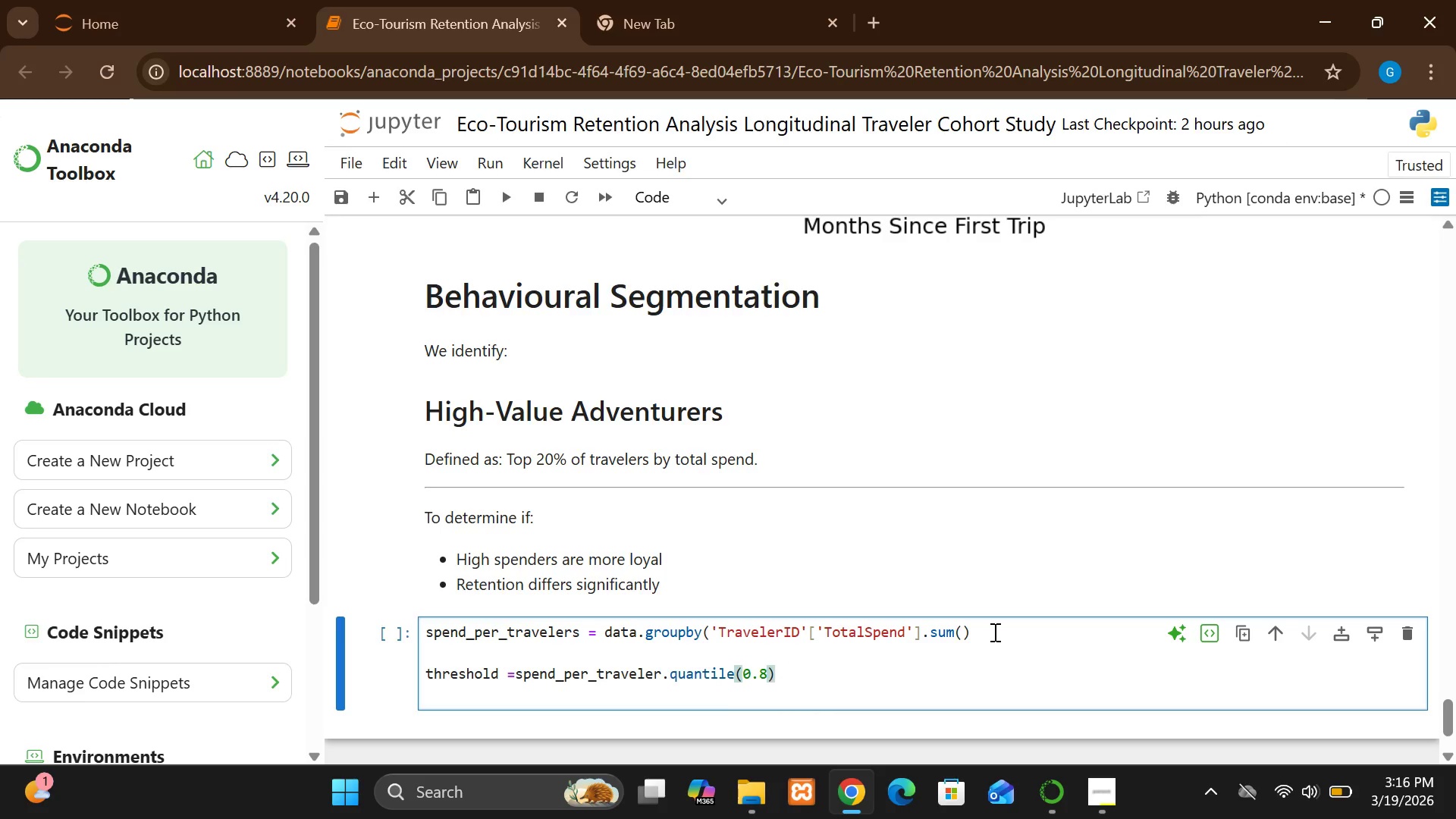 
key(Enter)
 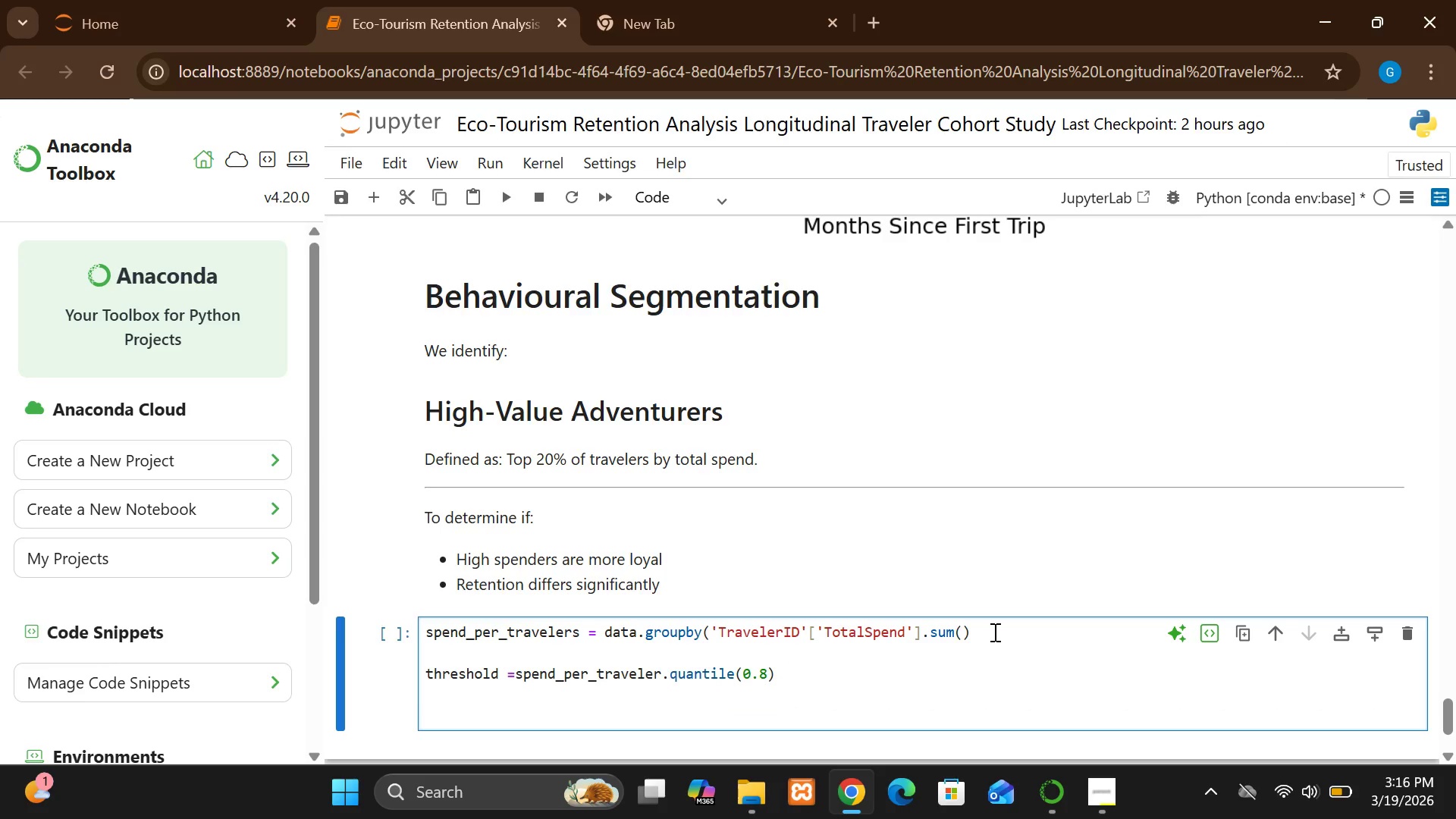 
key(Enter)
 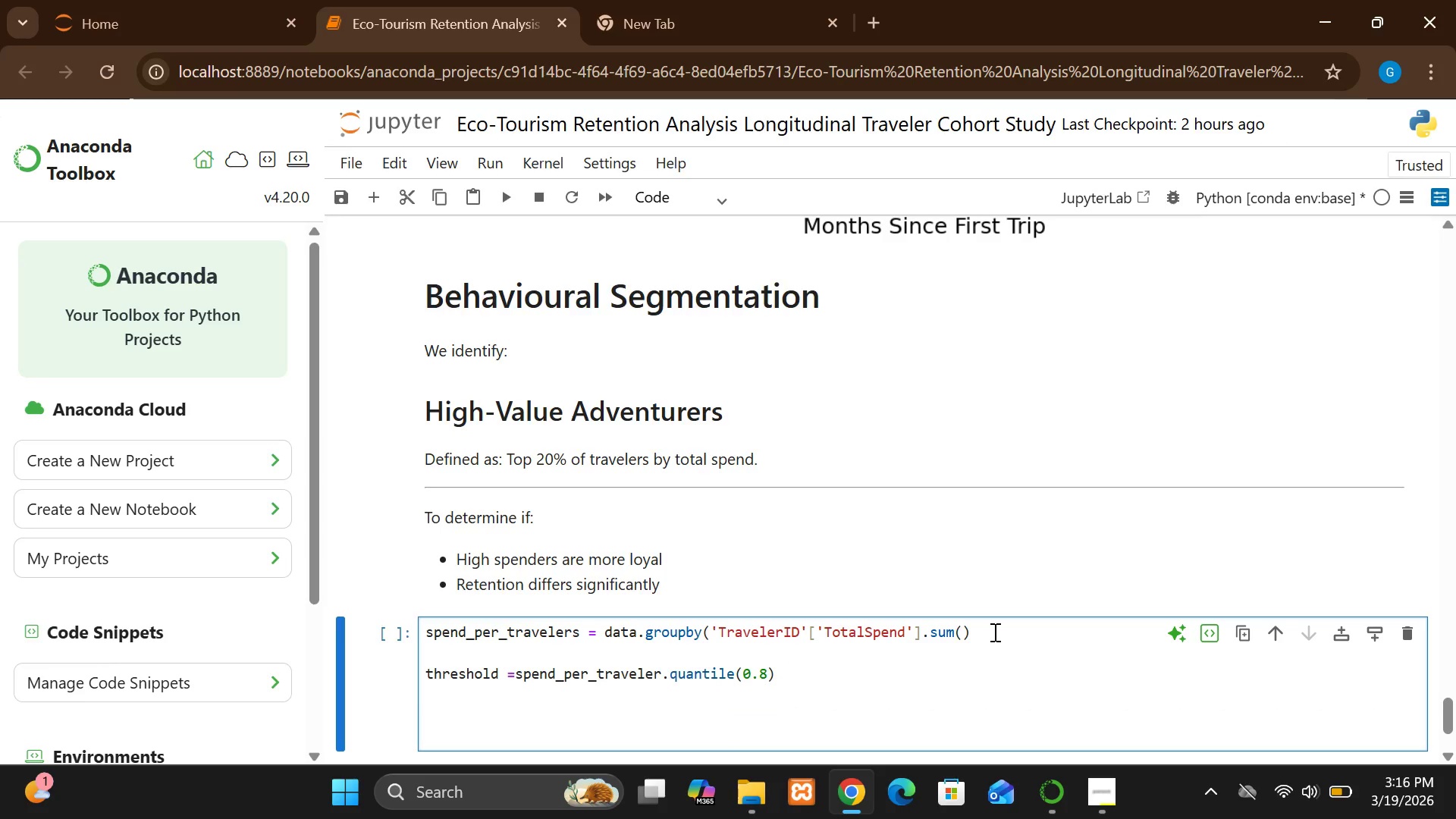 
type(datta)
key(Backspace)
key(Backspace)
key(Backspace)
key(Backspace)
type(ata['Segment'] = data)
 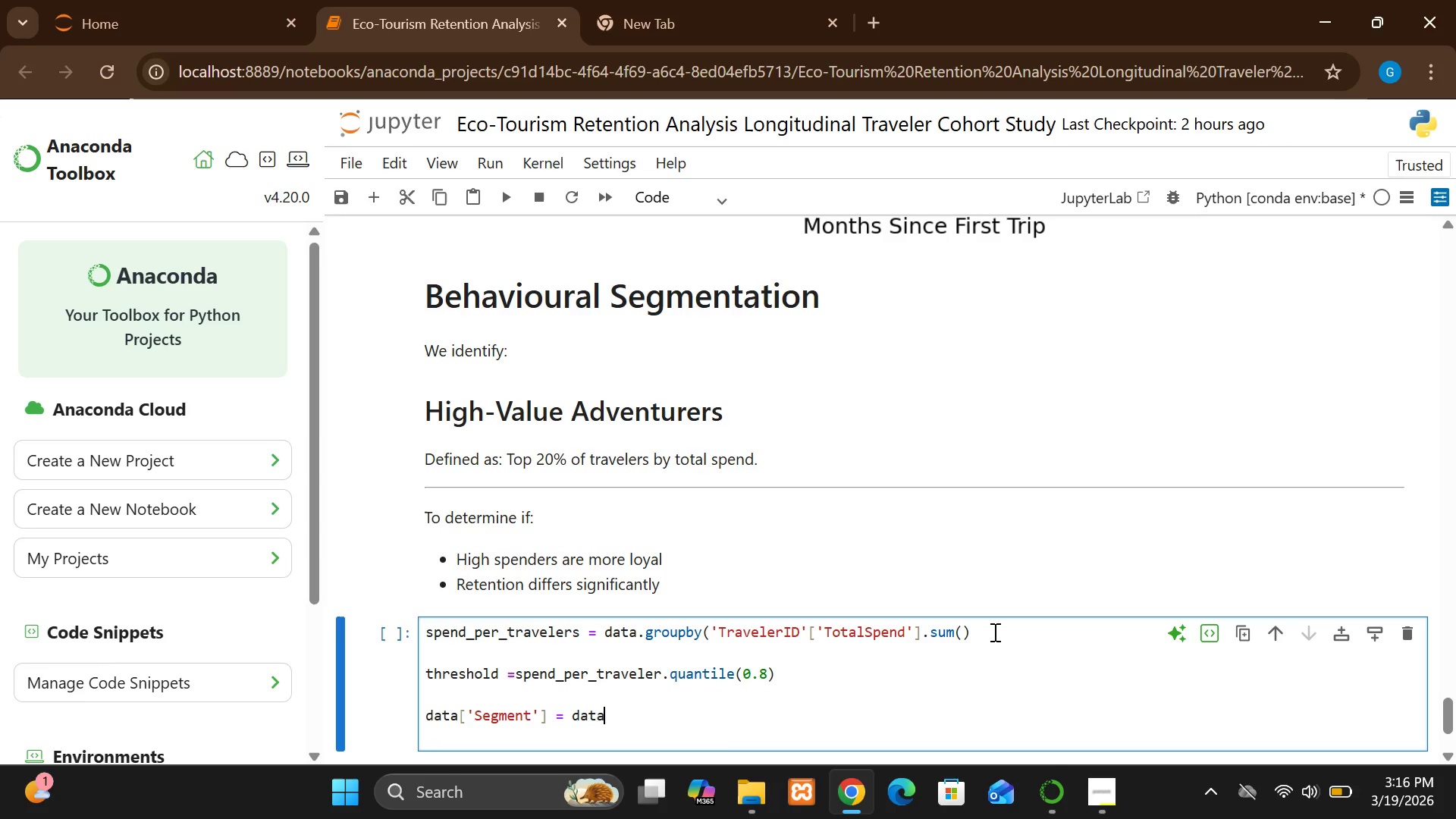 
type(['TravelerID')
 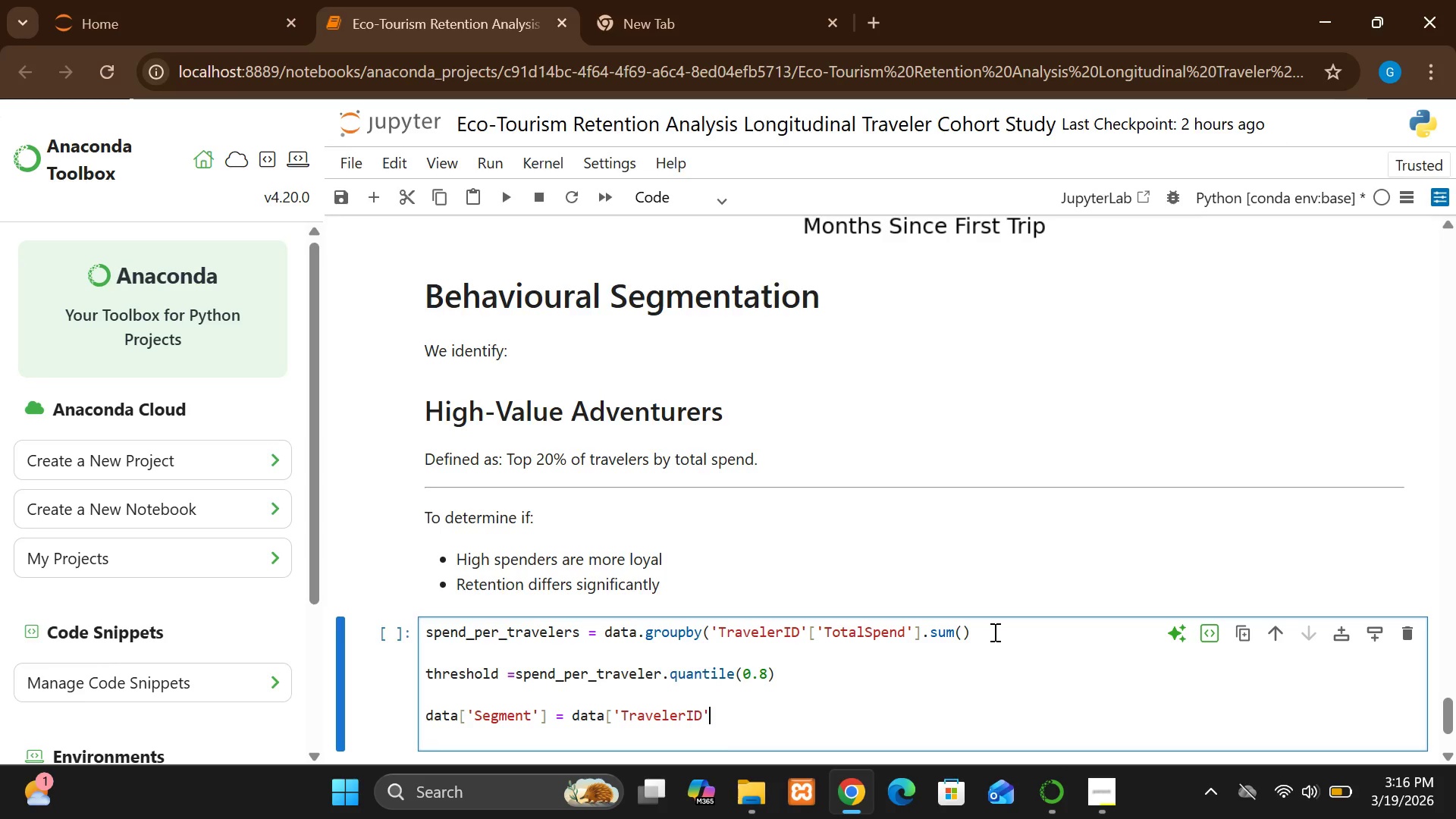 
type(].map()
 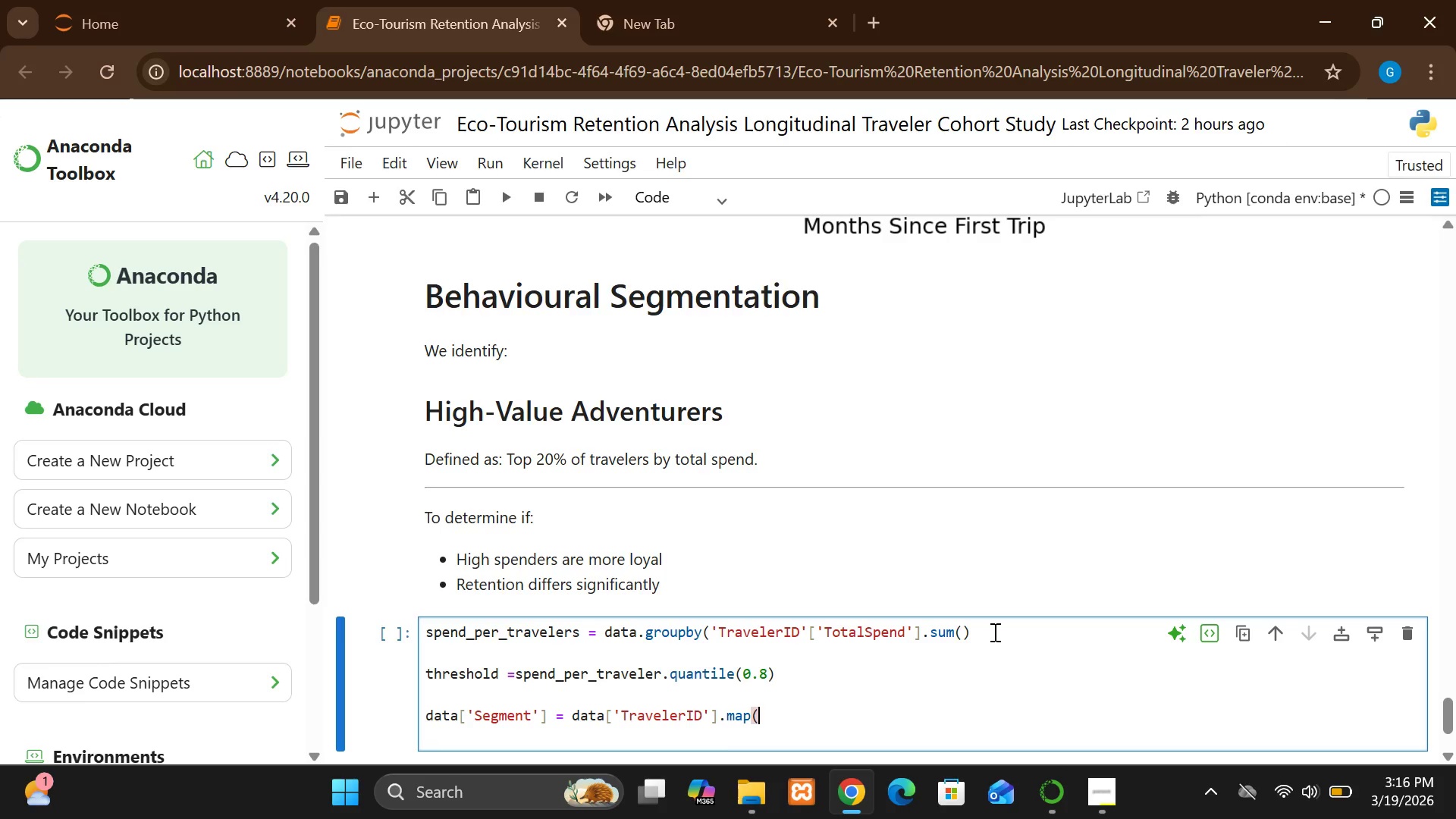 
key(Enter)
 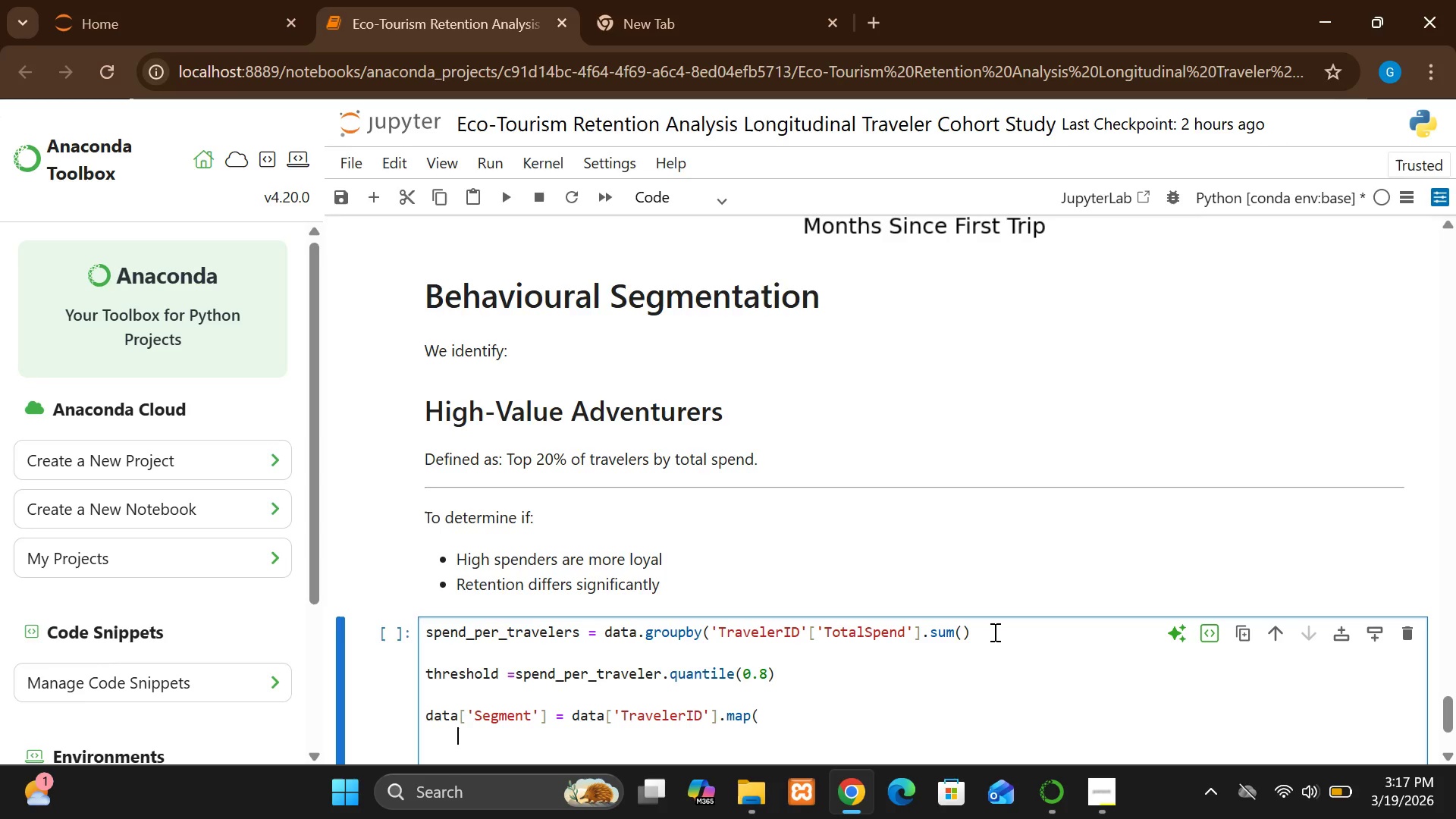 
type(lambda x: "h)
key(Backspace)
type(High)
 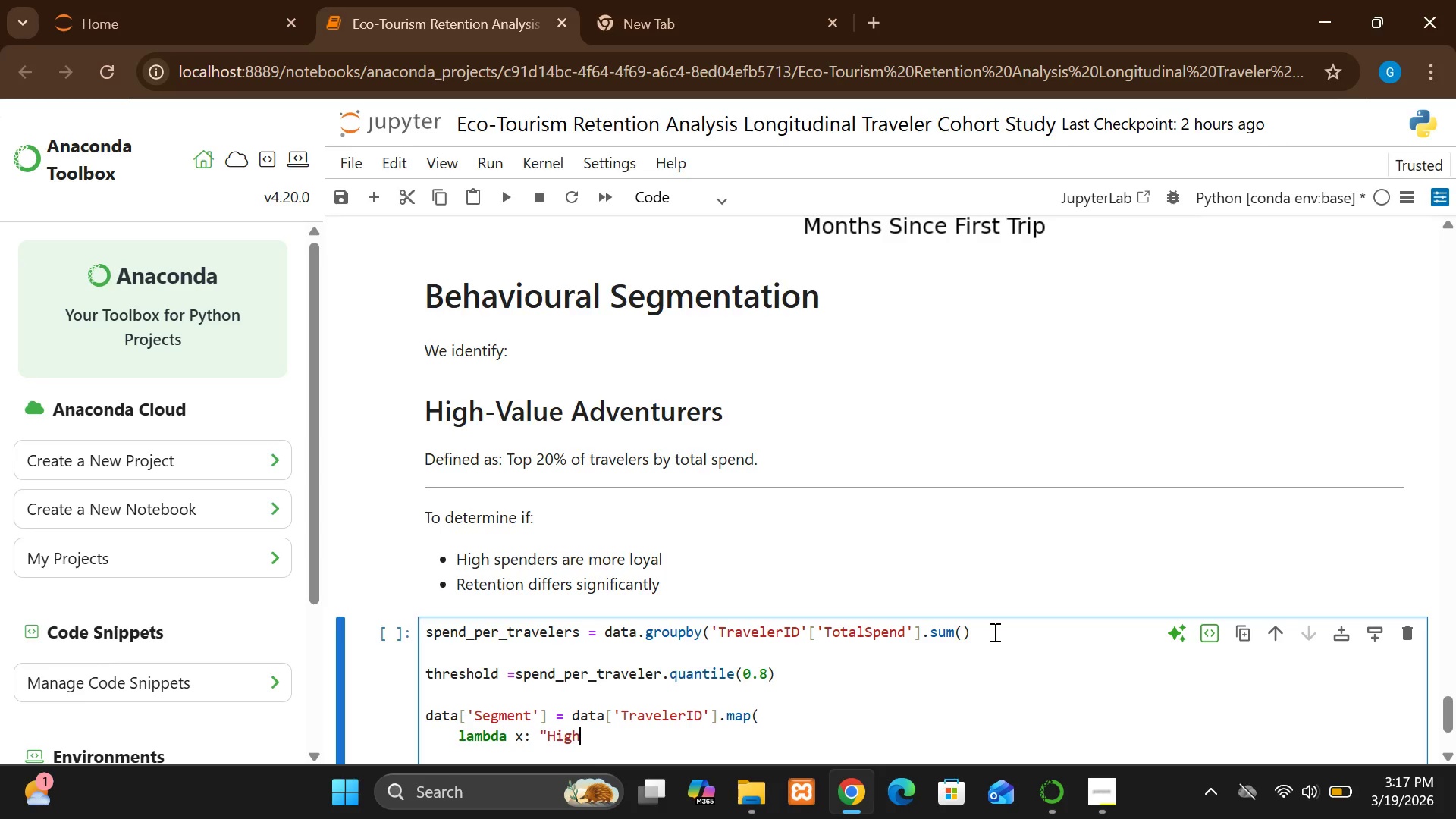 
type(-Value" if spend_per_traveler[x] >= th)
 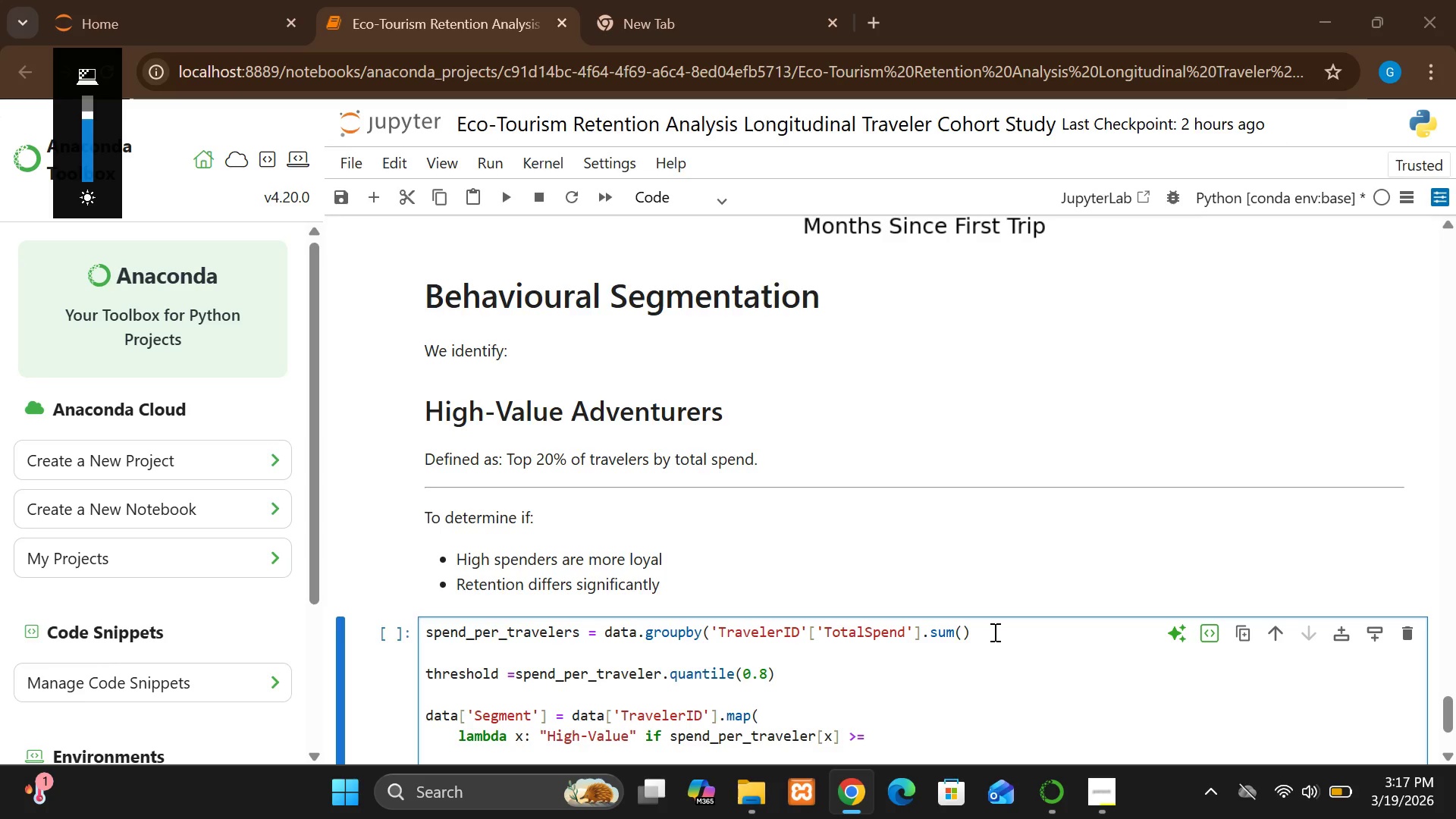 
wait(7.75)
 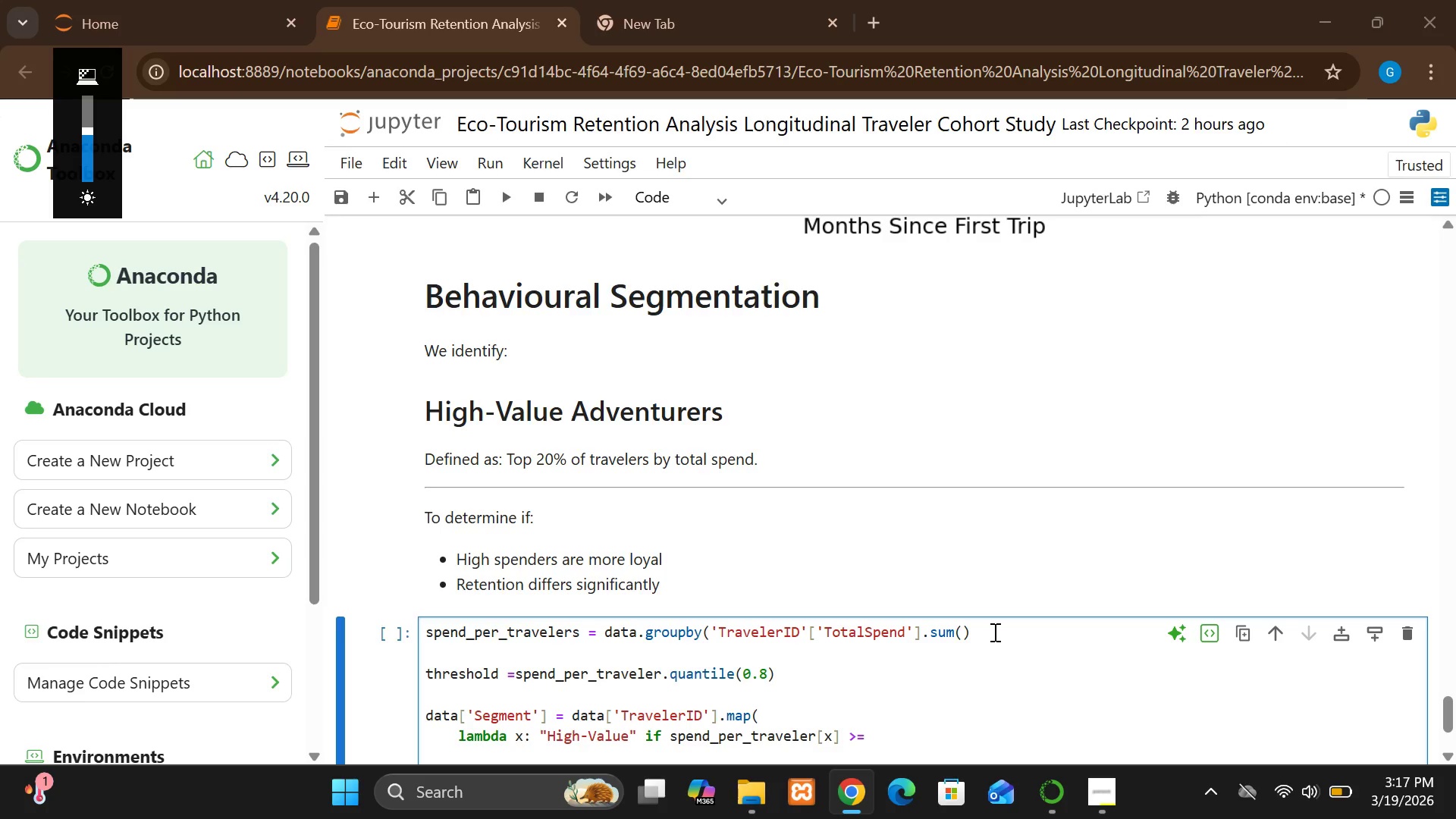 
type(threshold else)
 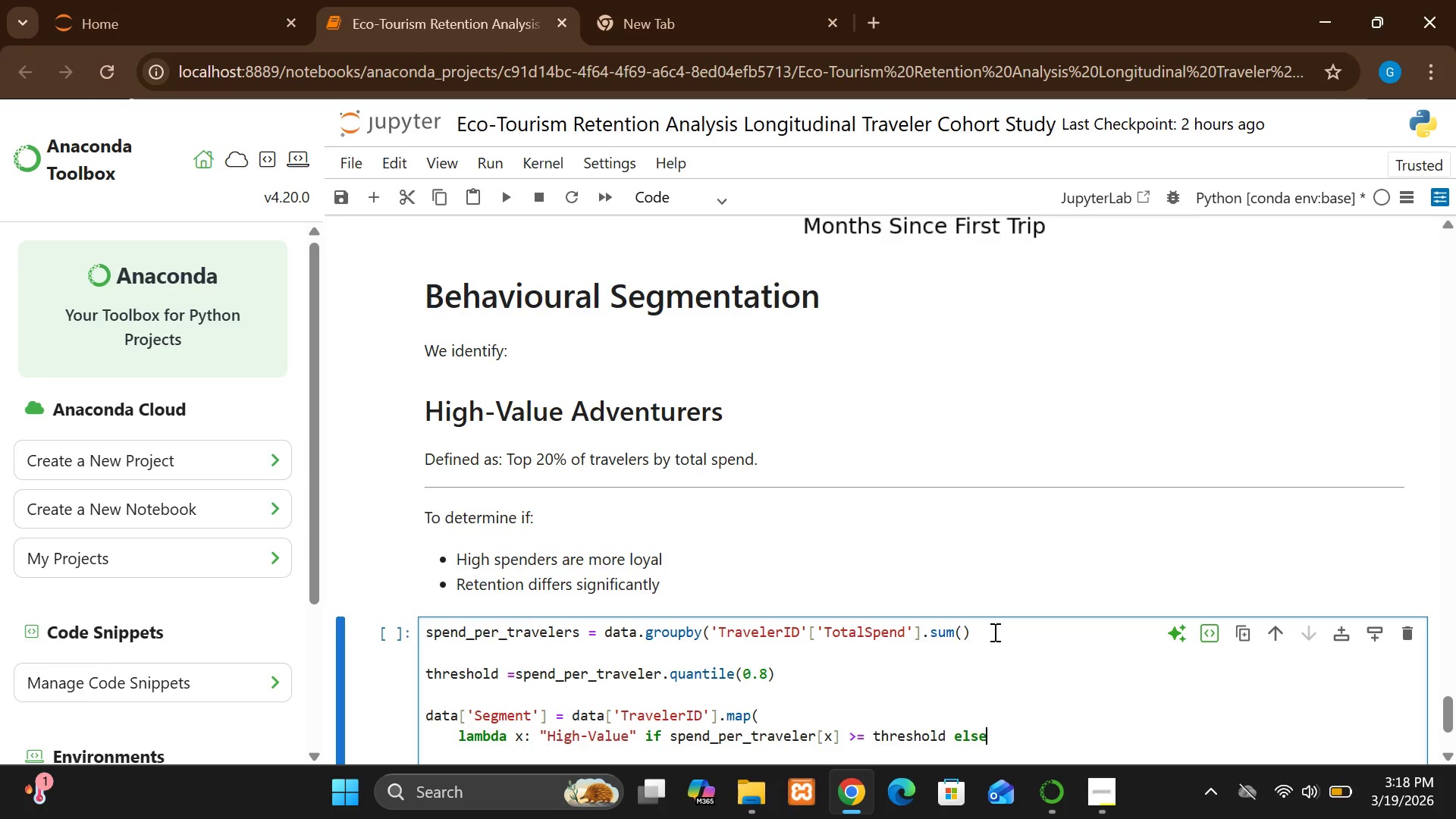 
type(")
key(Backspace)
type( "Stan)
 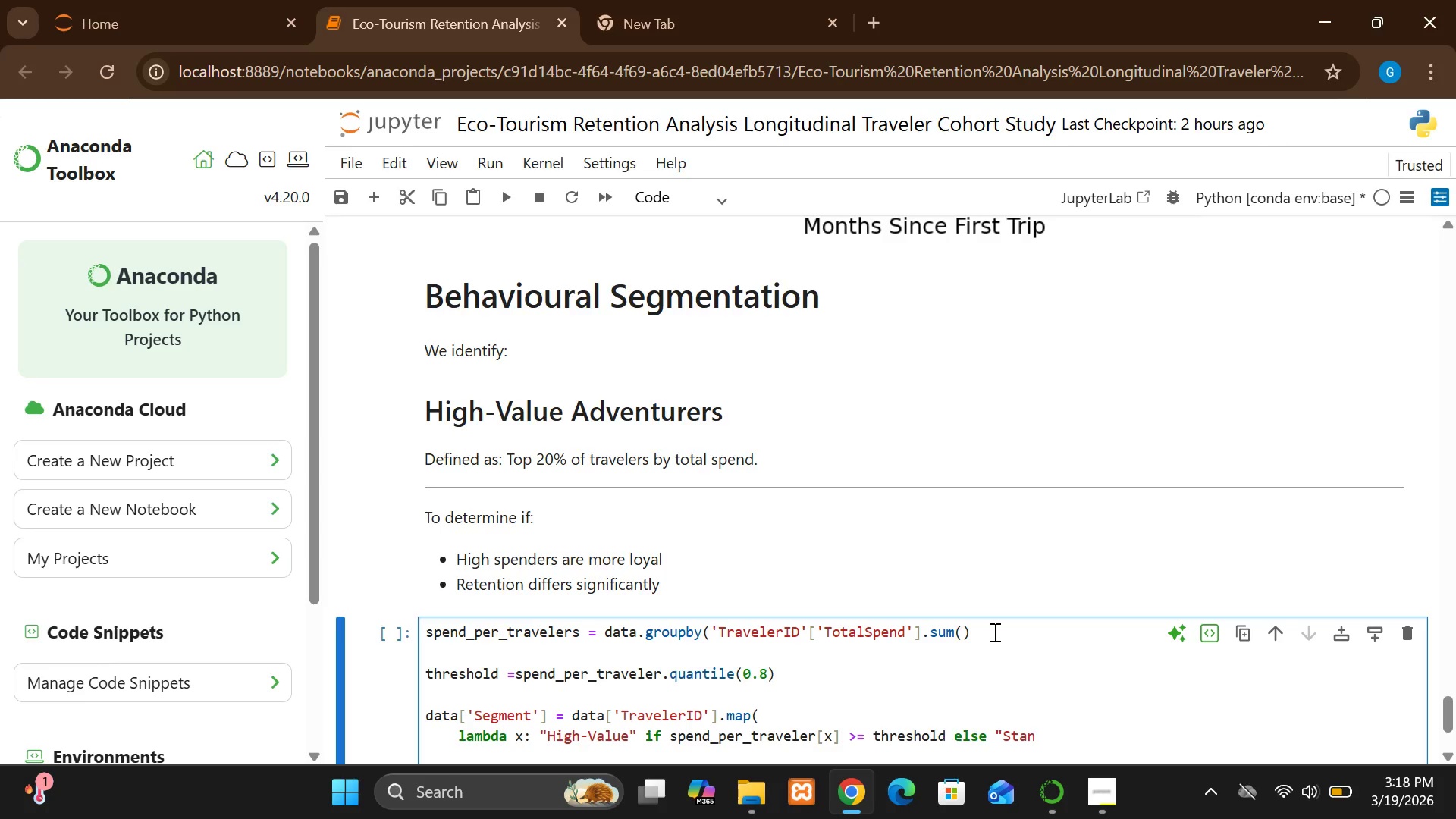 
wait(5.61)
 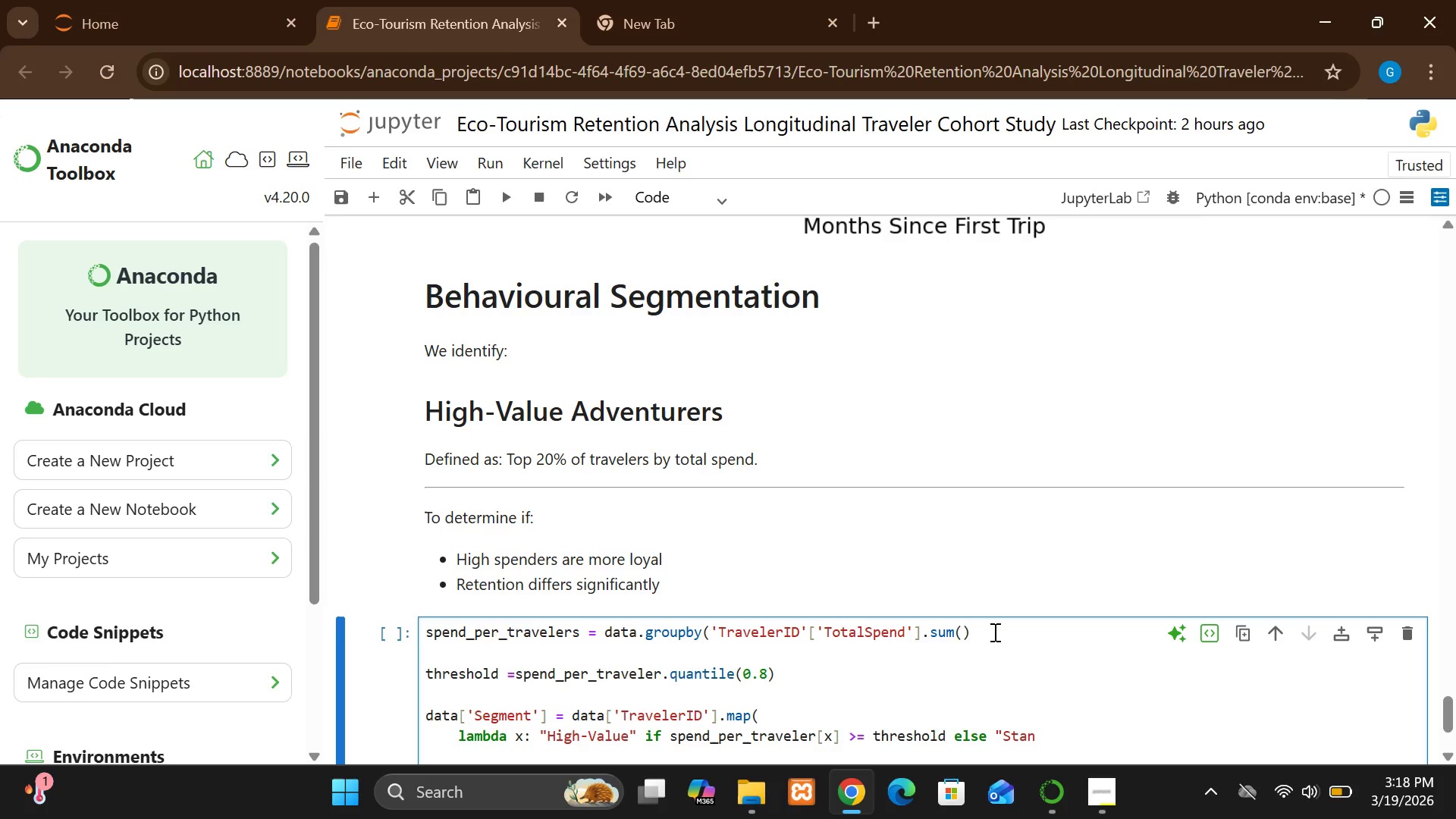 
type(dard")
 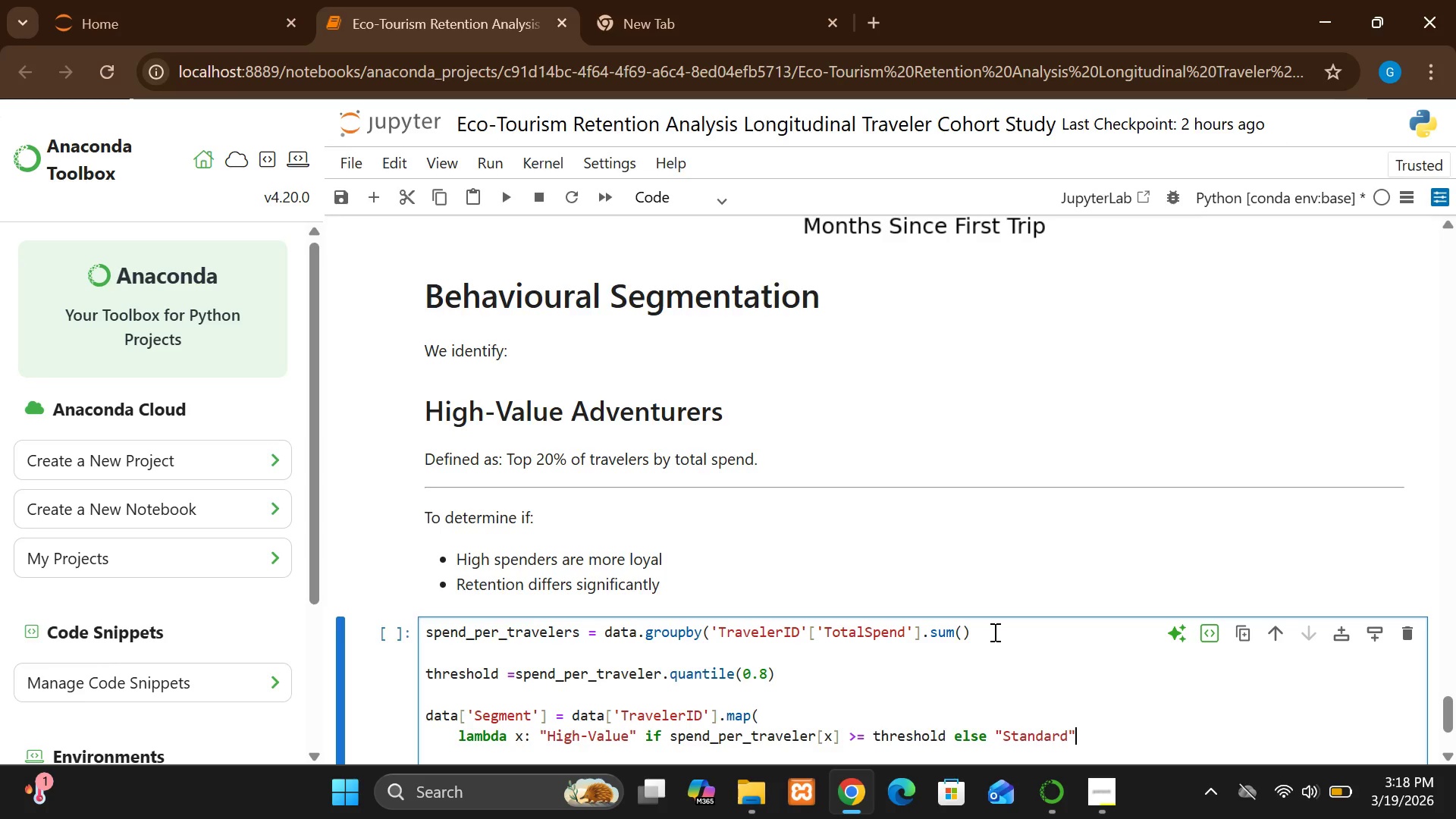 
key(Enter)
 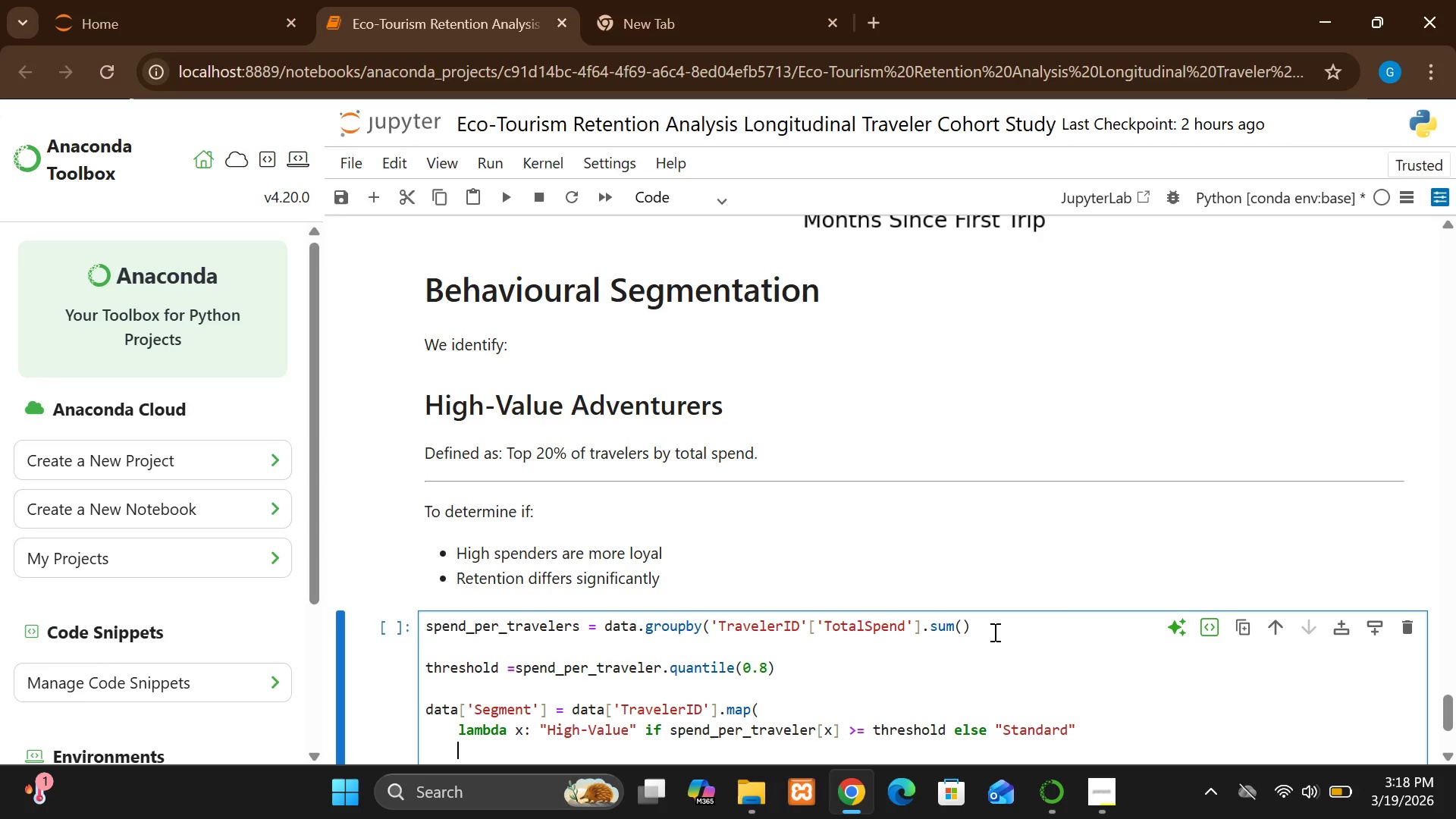 
key(Shift+0)
 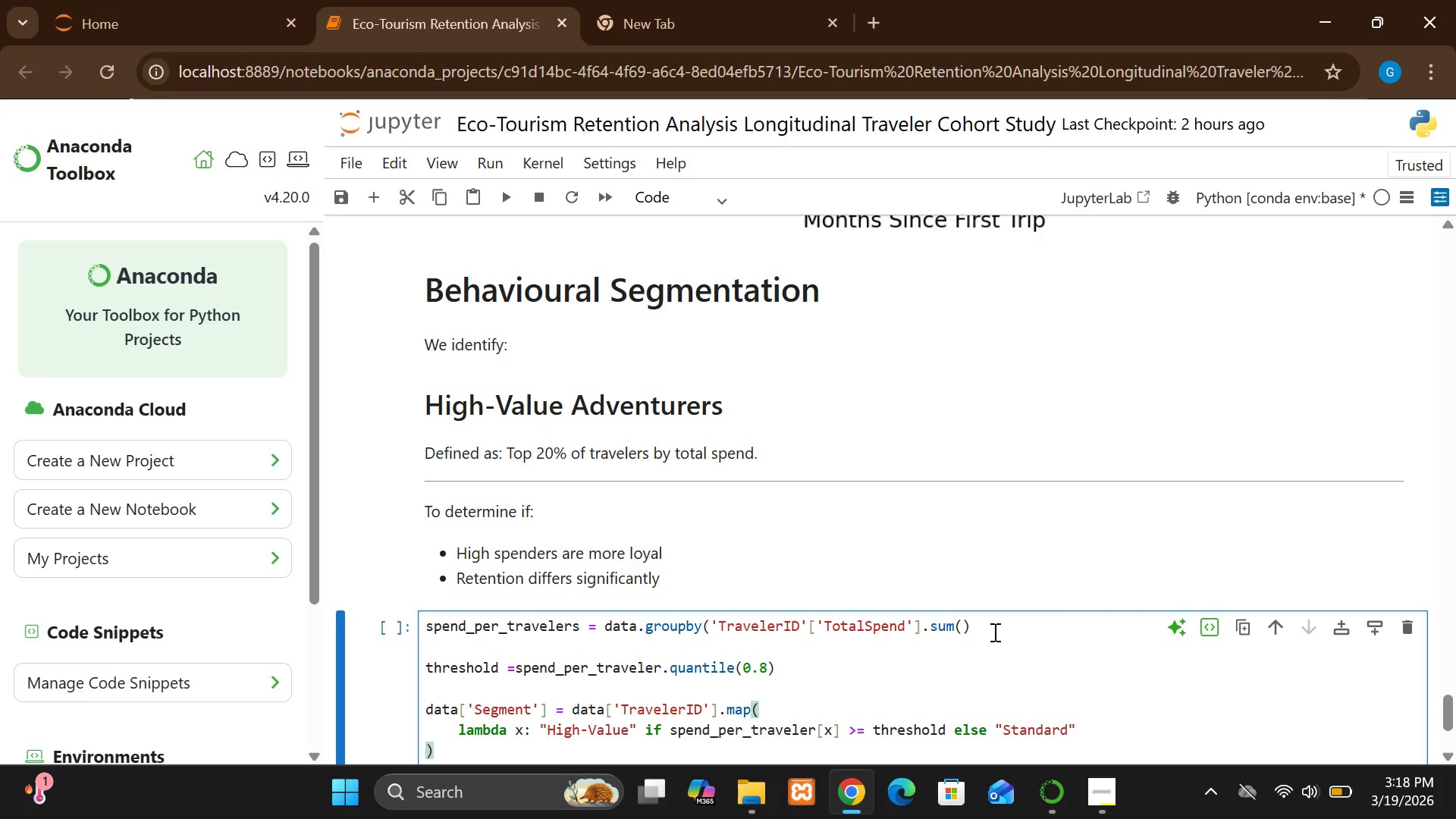 
key(Shift+ShiftRight)
 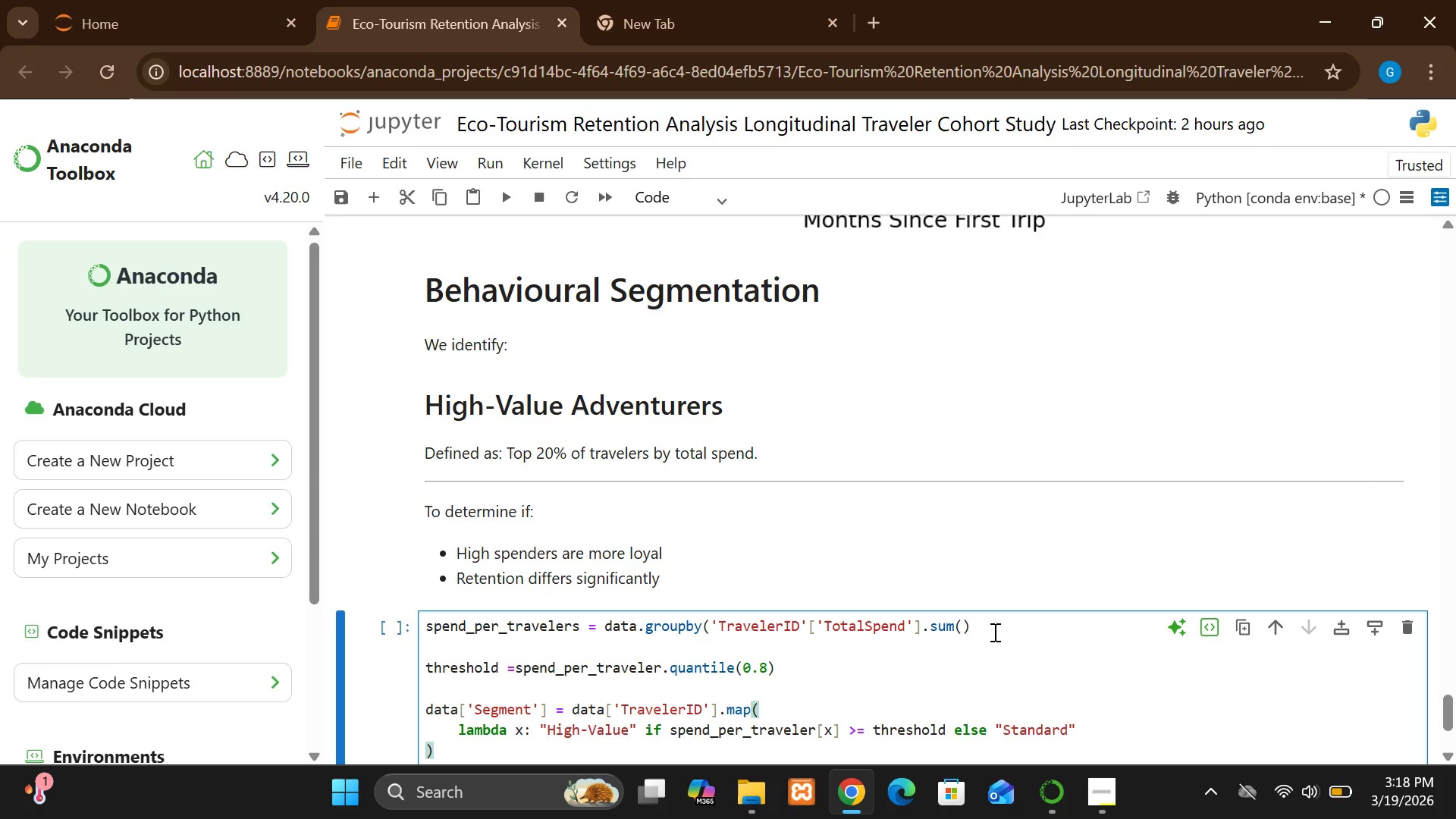 
key(Shift+Enter)
 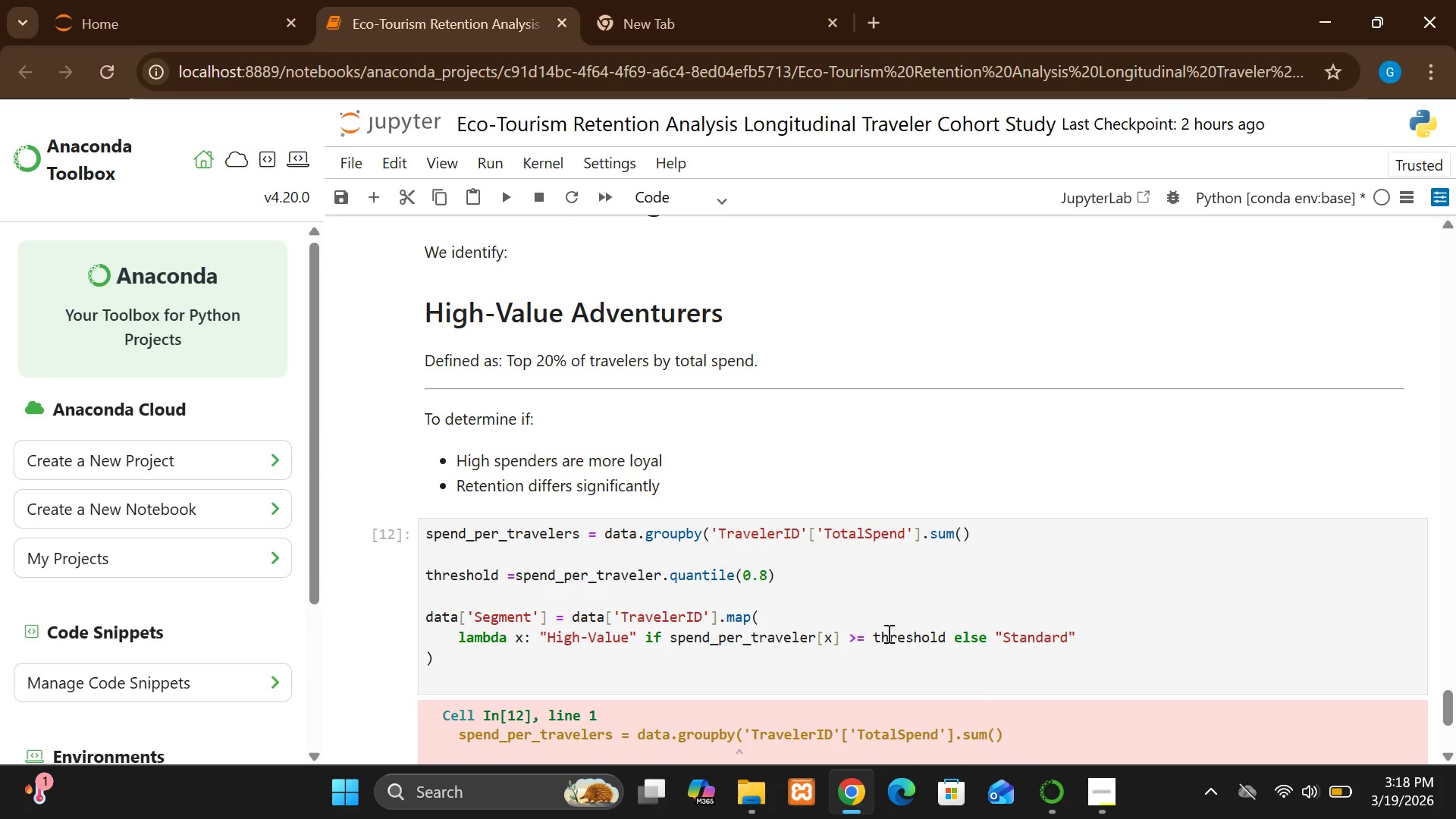 
wait(6.41)
 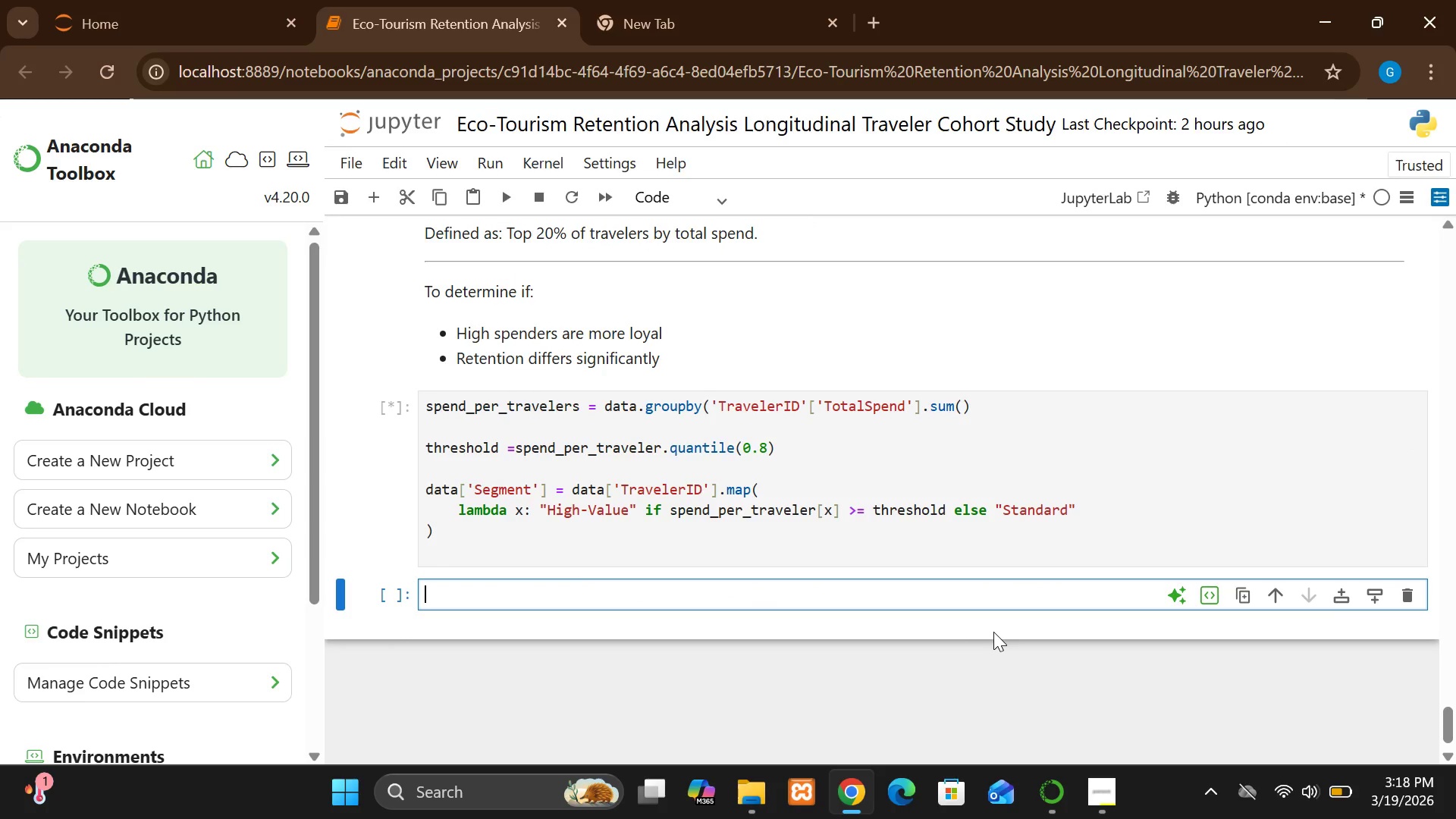 
left_click([758, 620])
 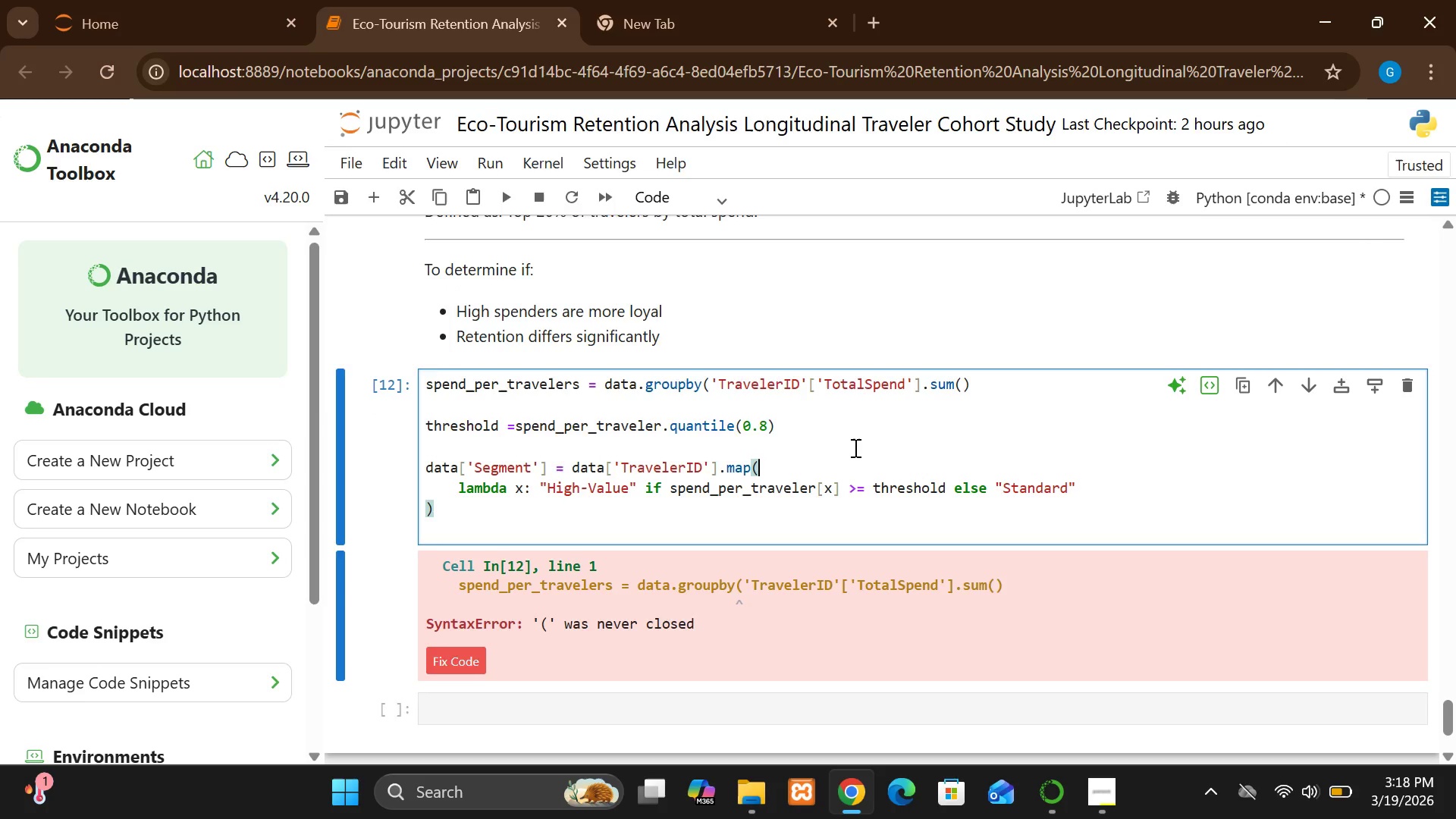 
wait(11.33)
 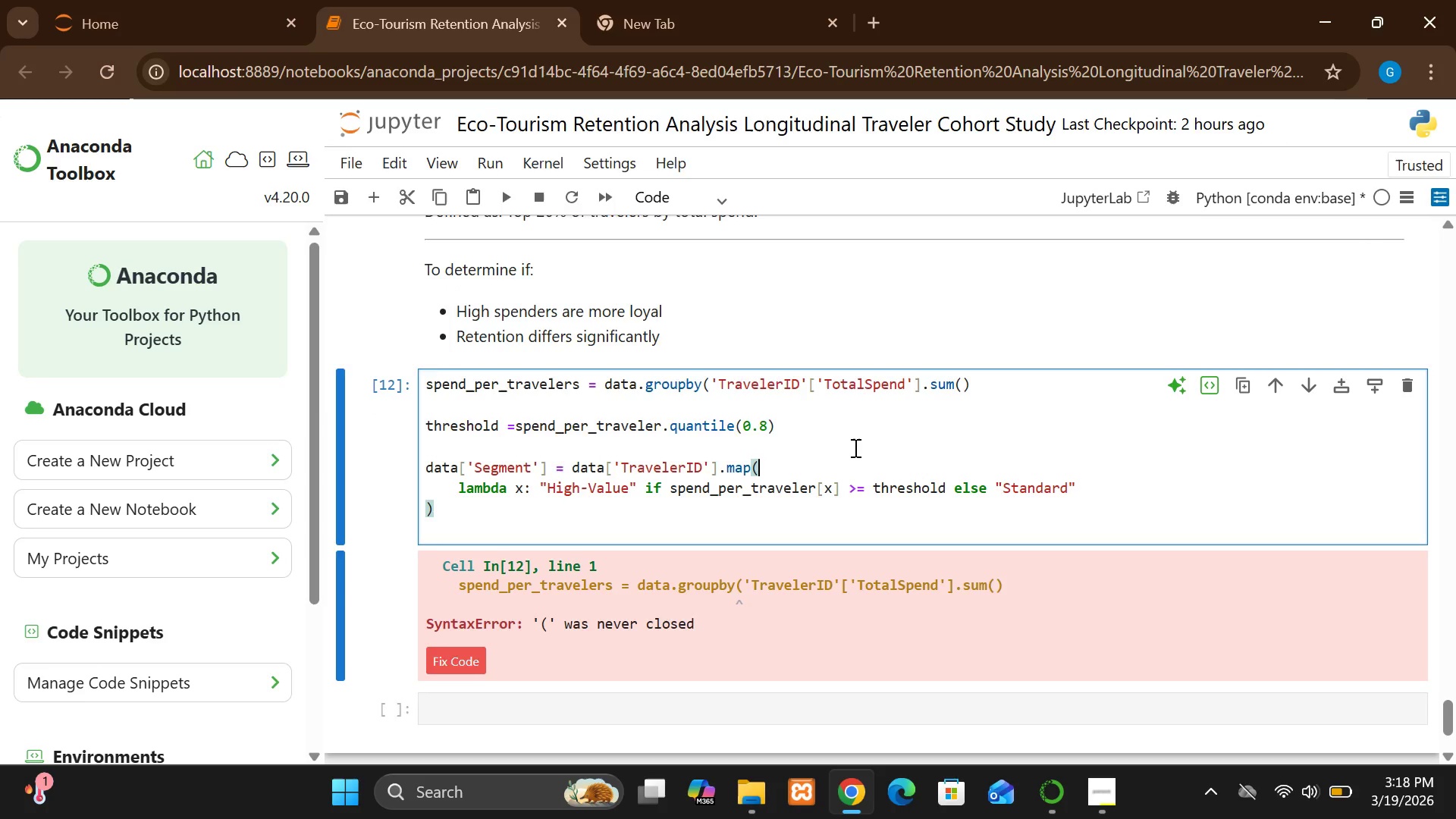 
left_click([809, 325])
 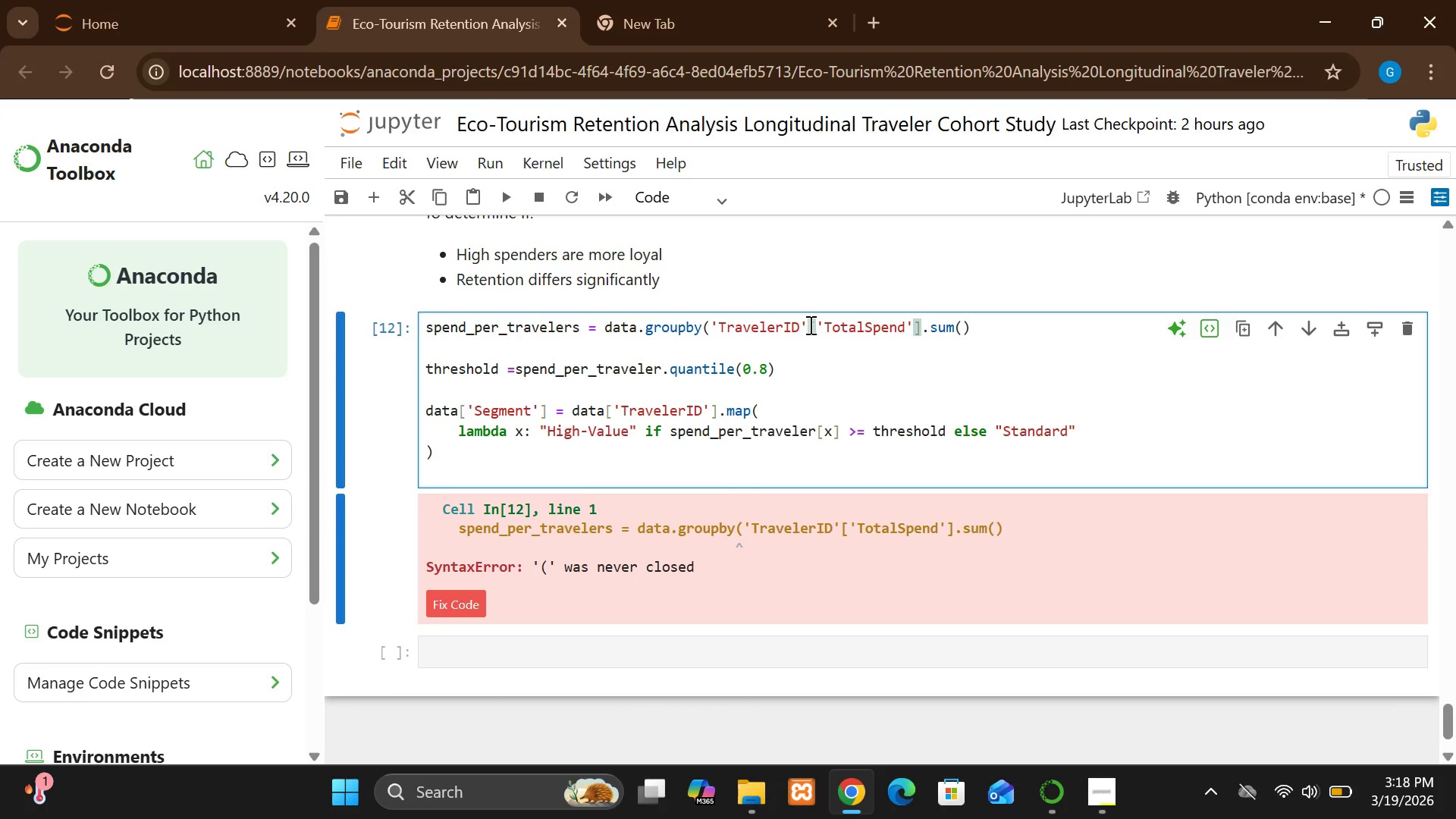 
key(Shift+0)
 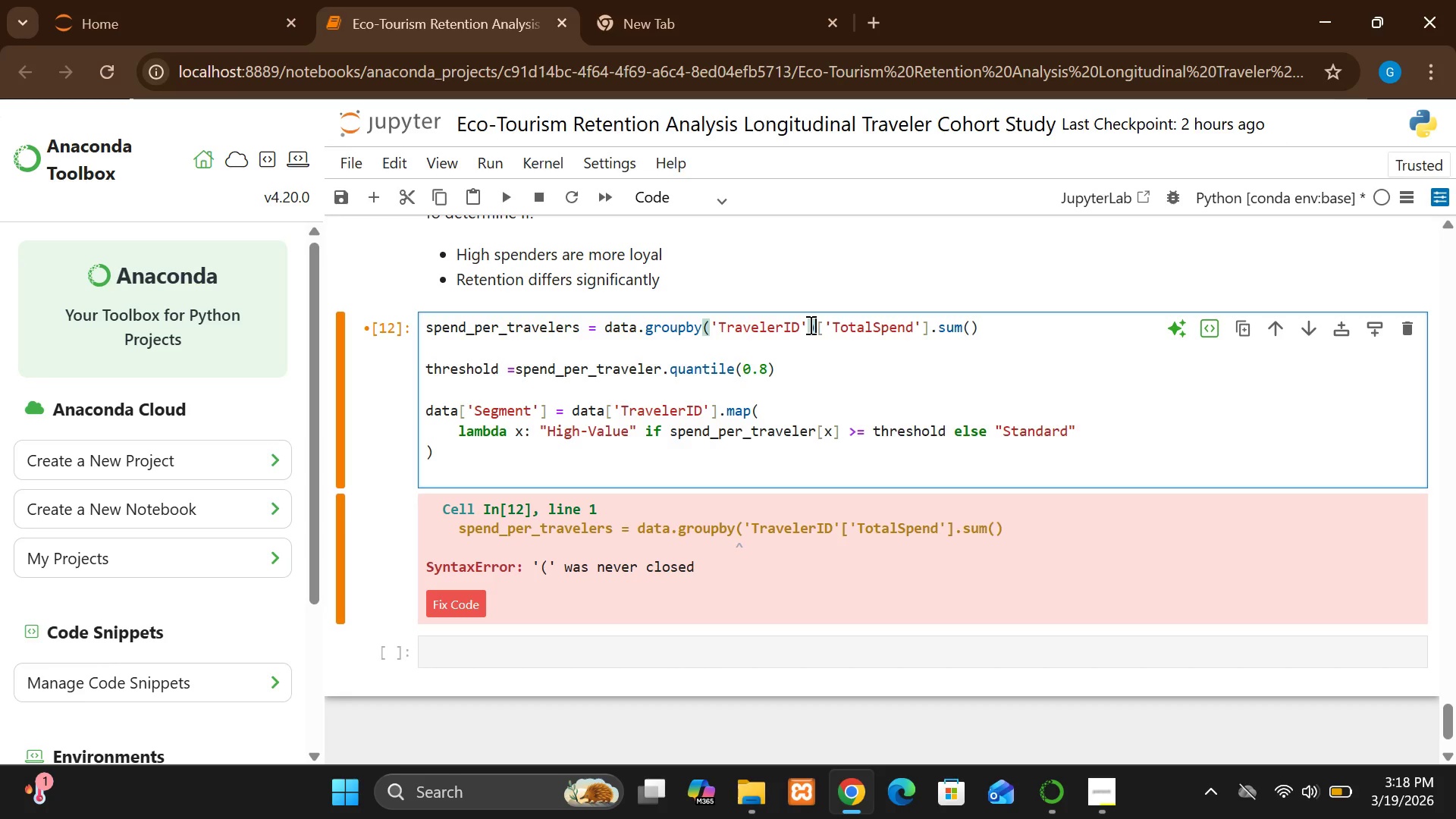 
key(Shift+ShiftRight)
 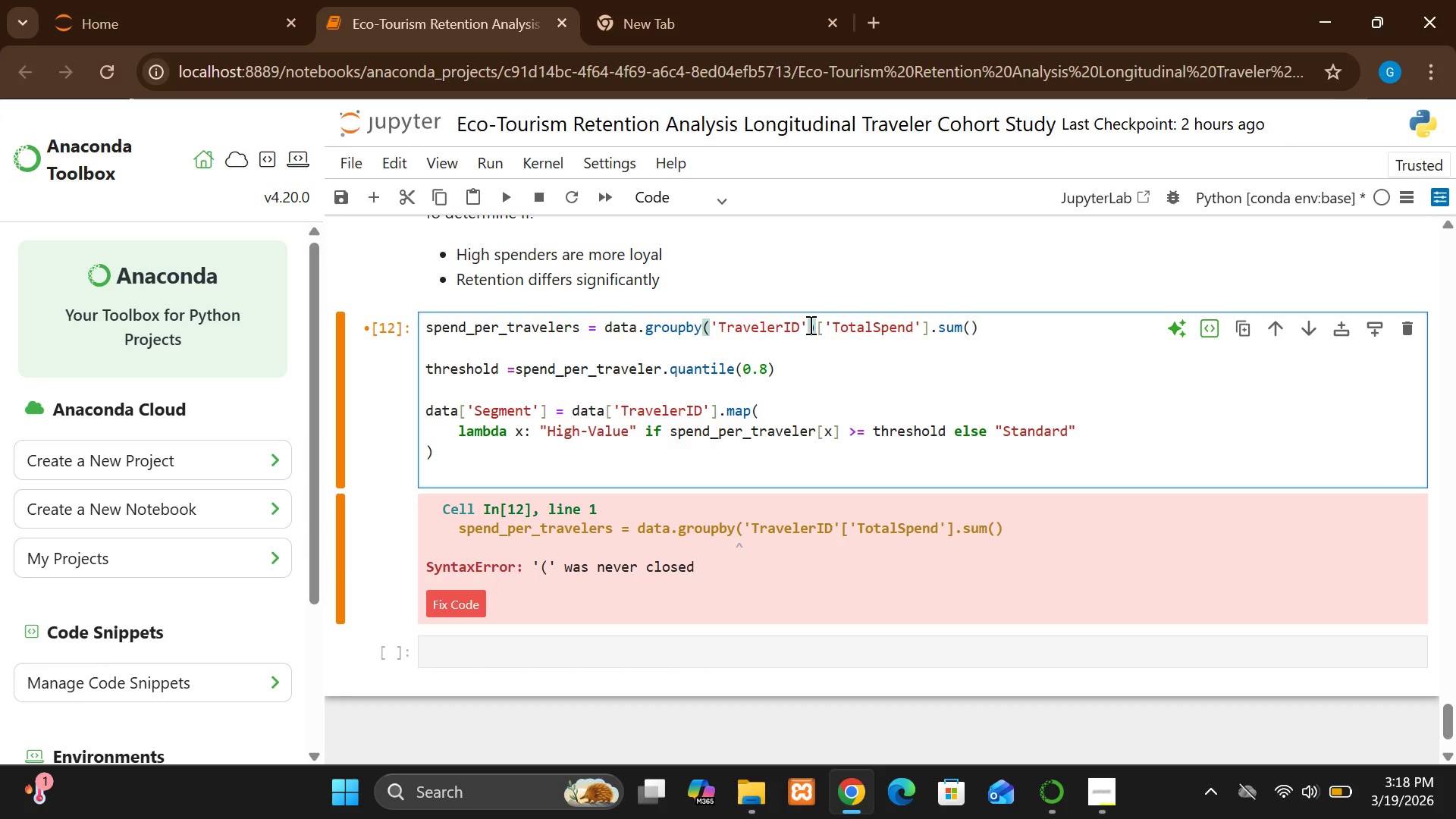 
key(Shift+Enter)
 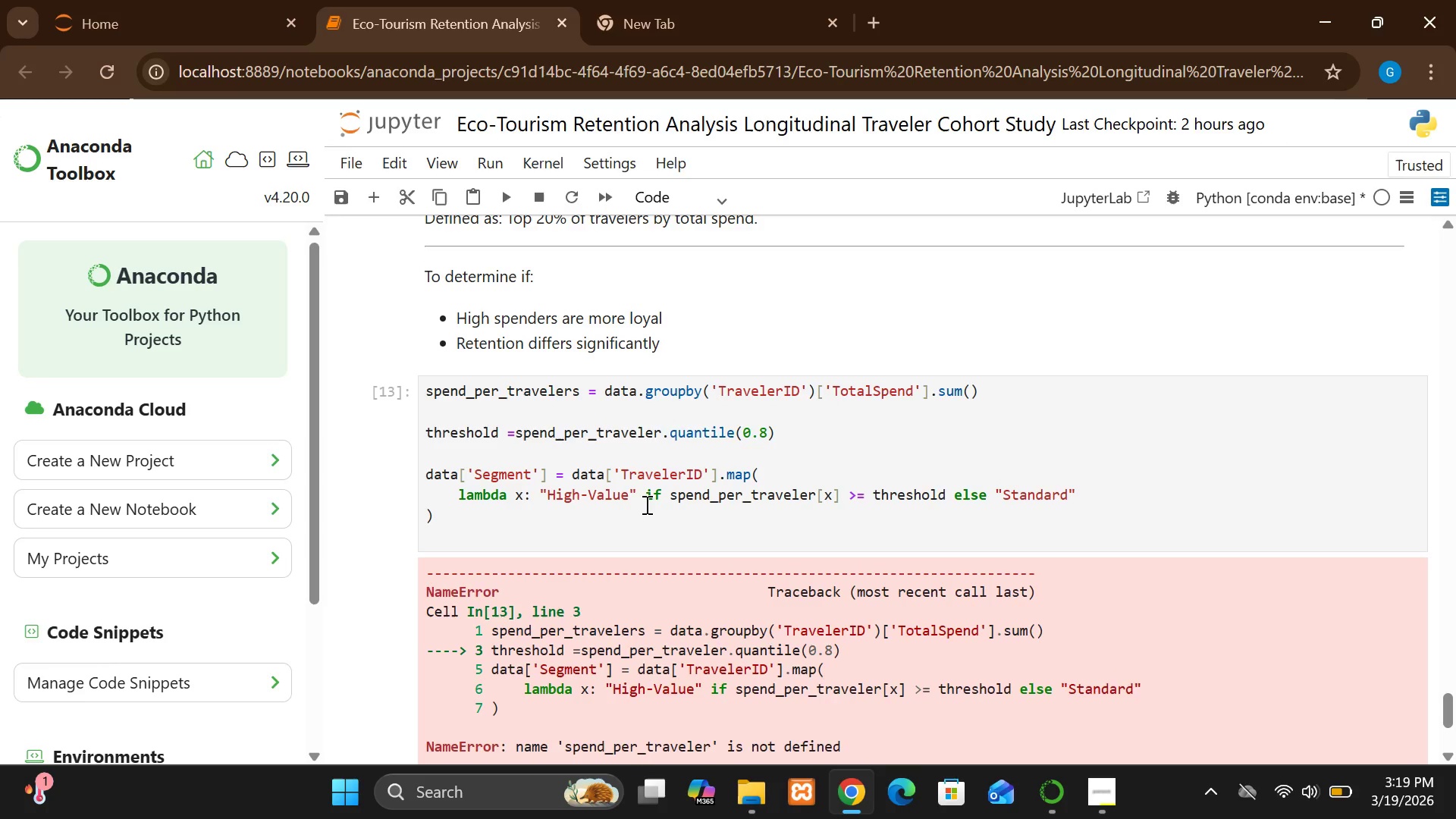 
wait(17.66)
 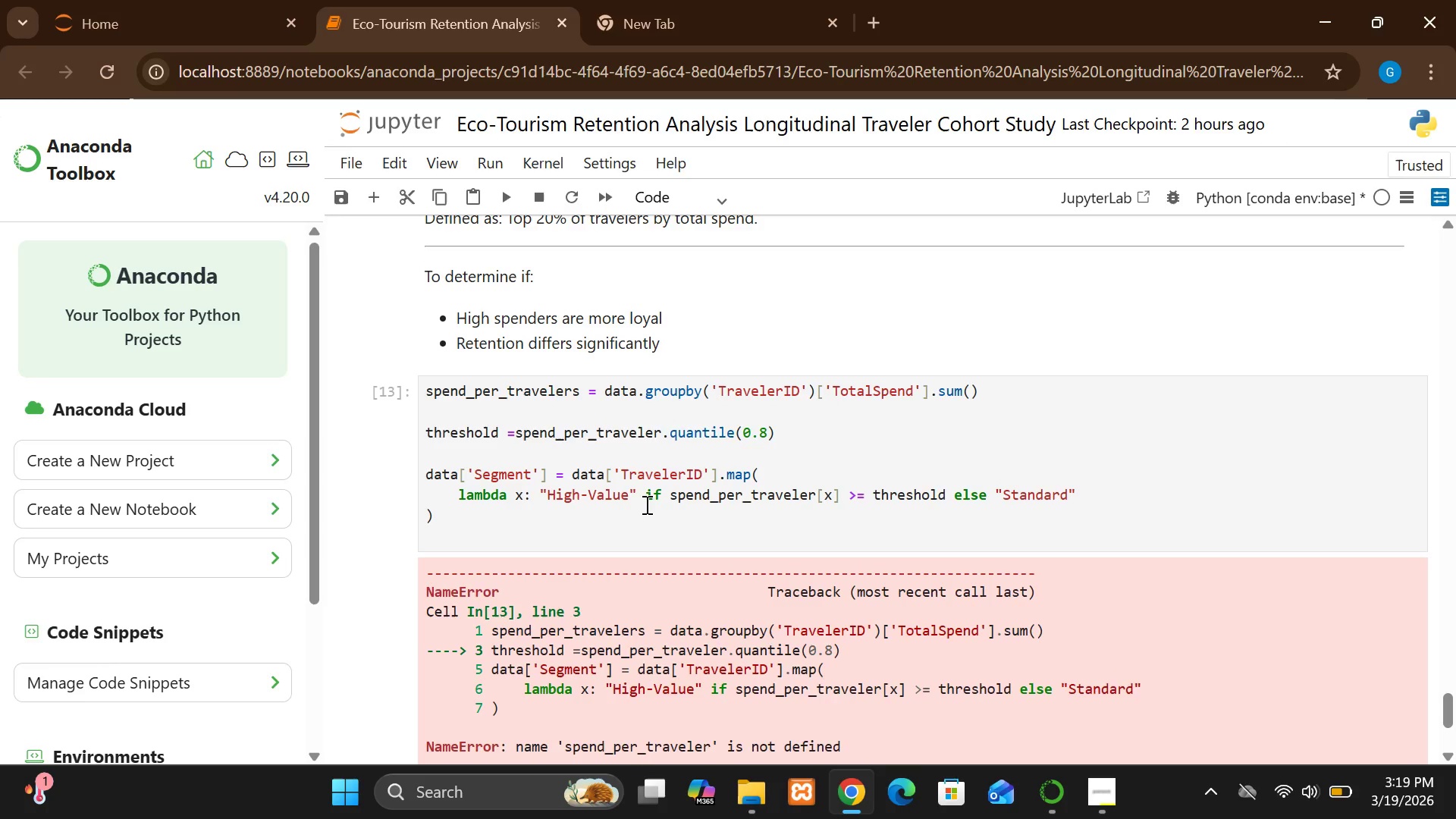 
left_click([514, 360])
 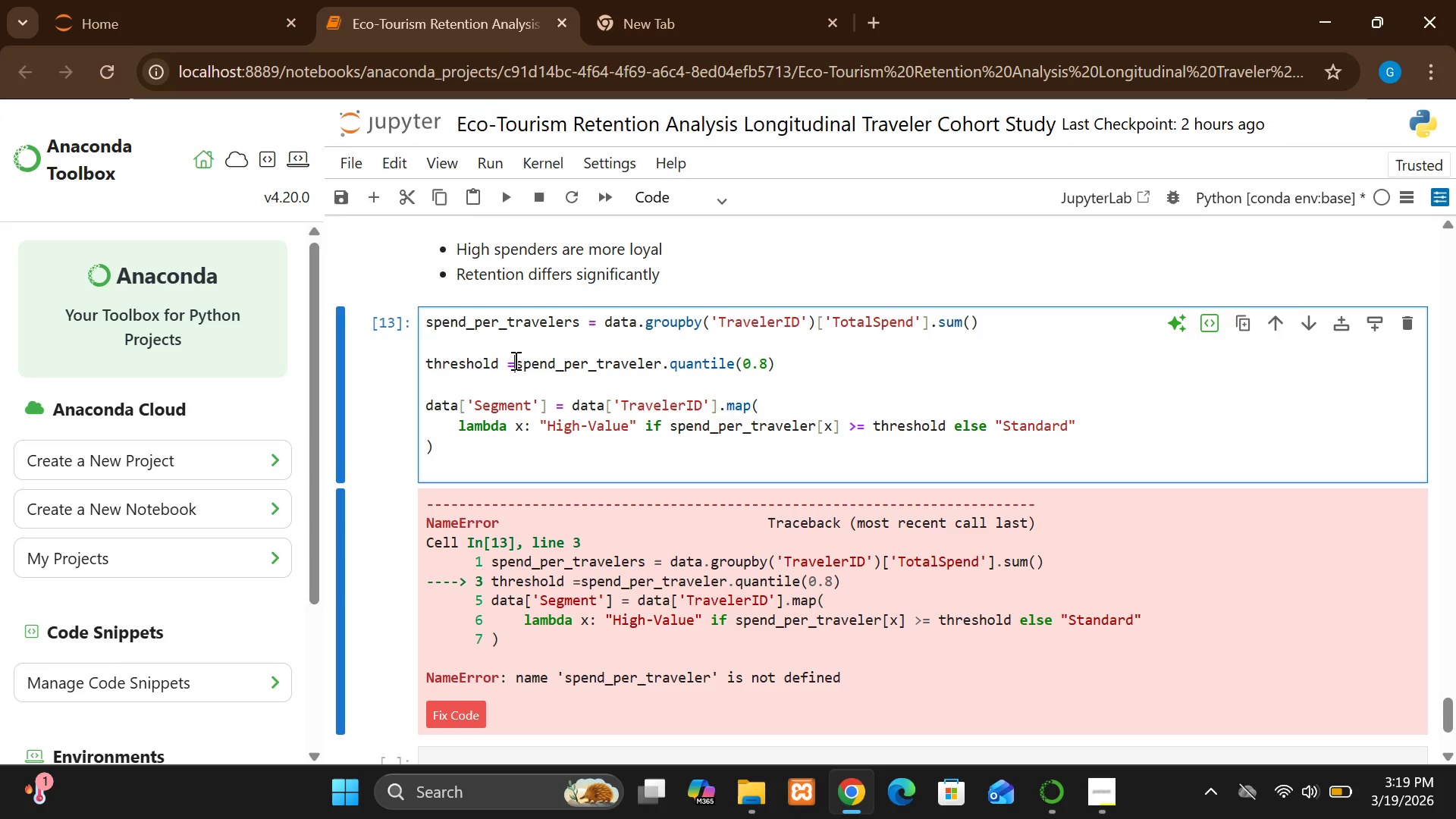 
key(Space)
 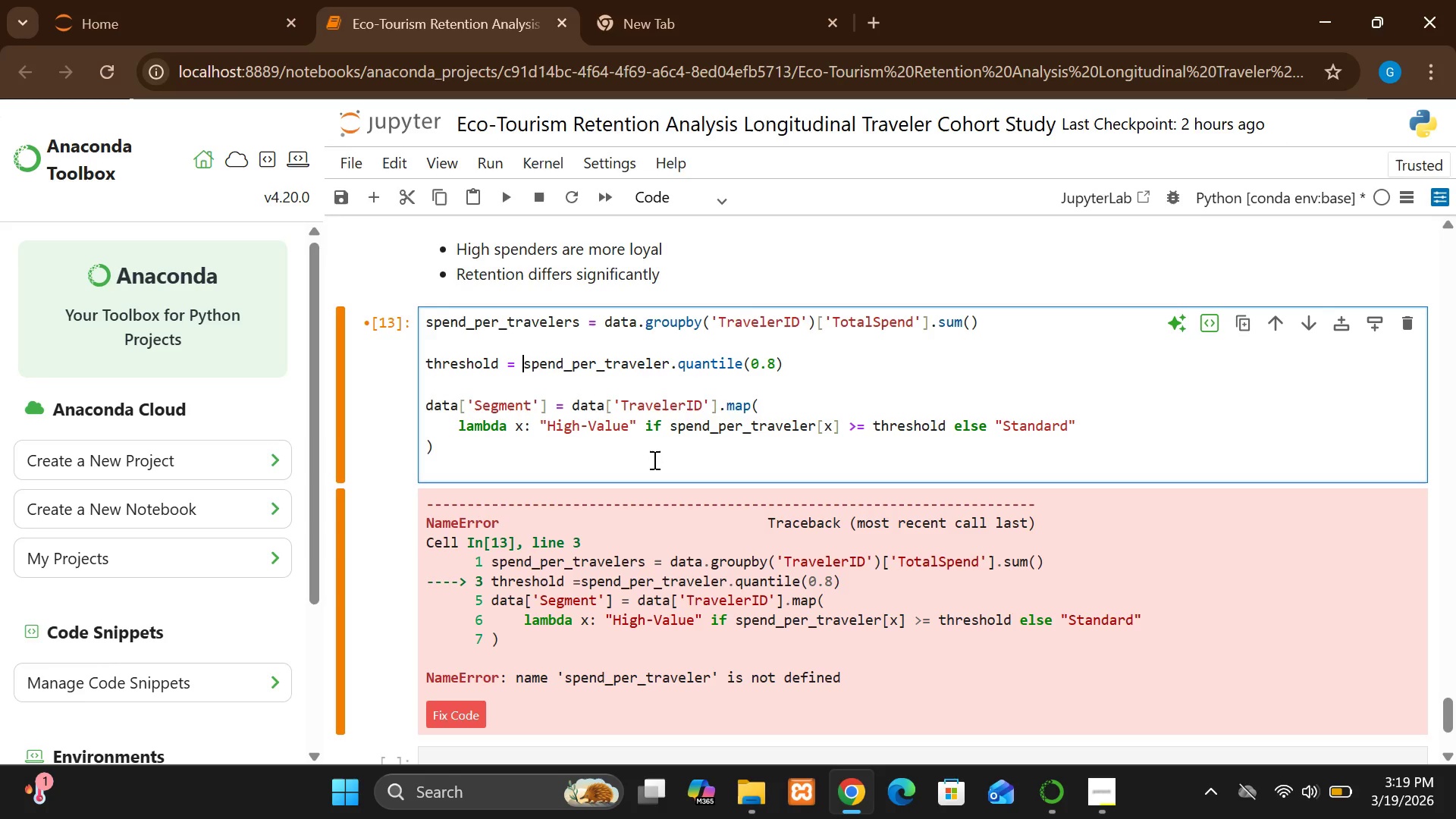 
key(Shift+ShiftRight)
 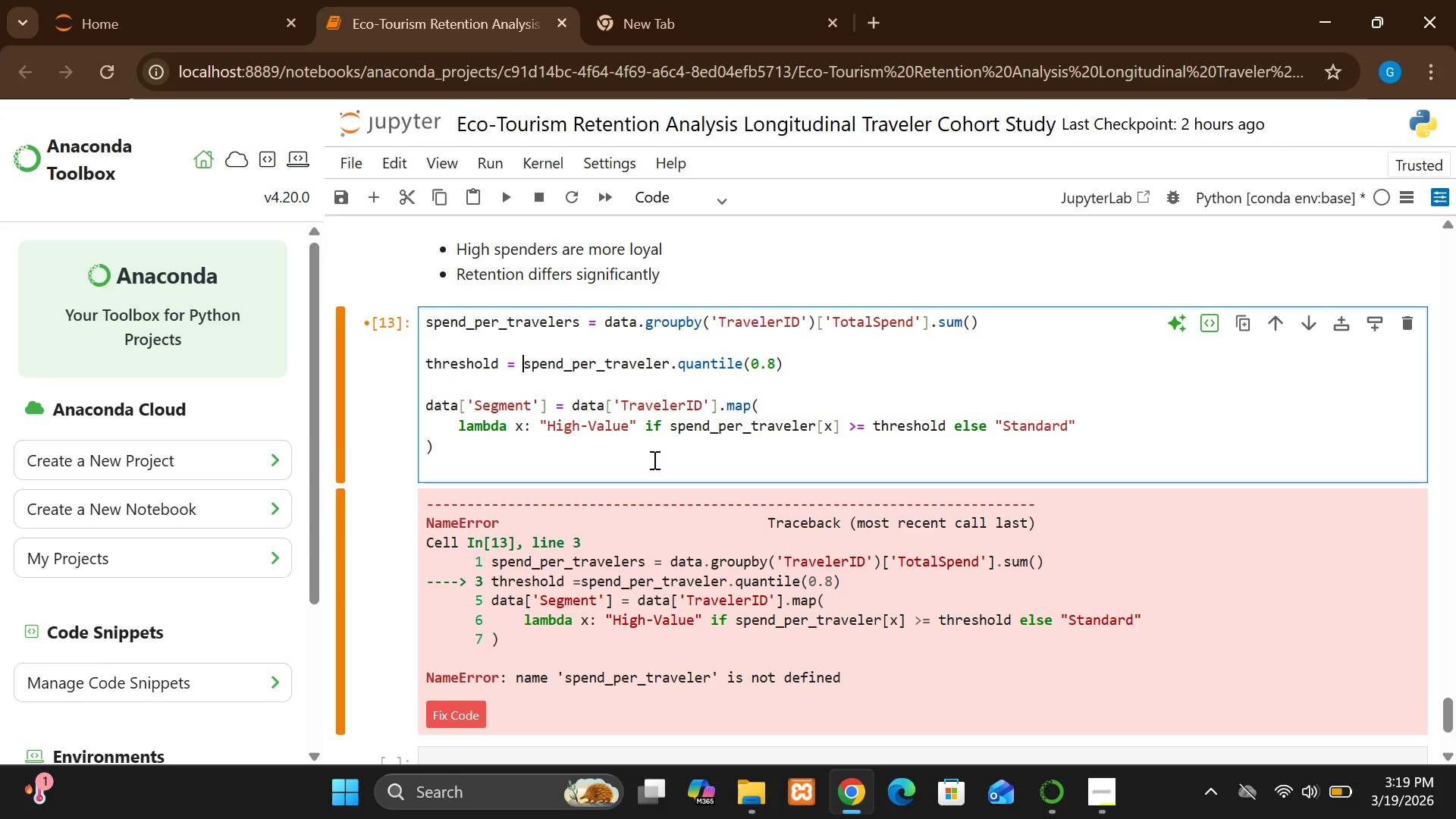 
key(Shift+Enter)
 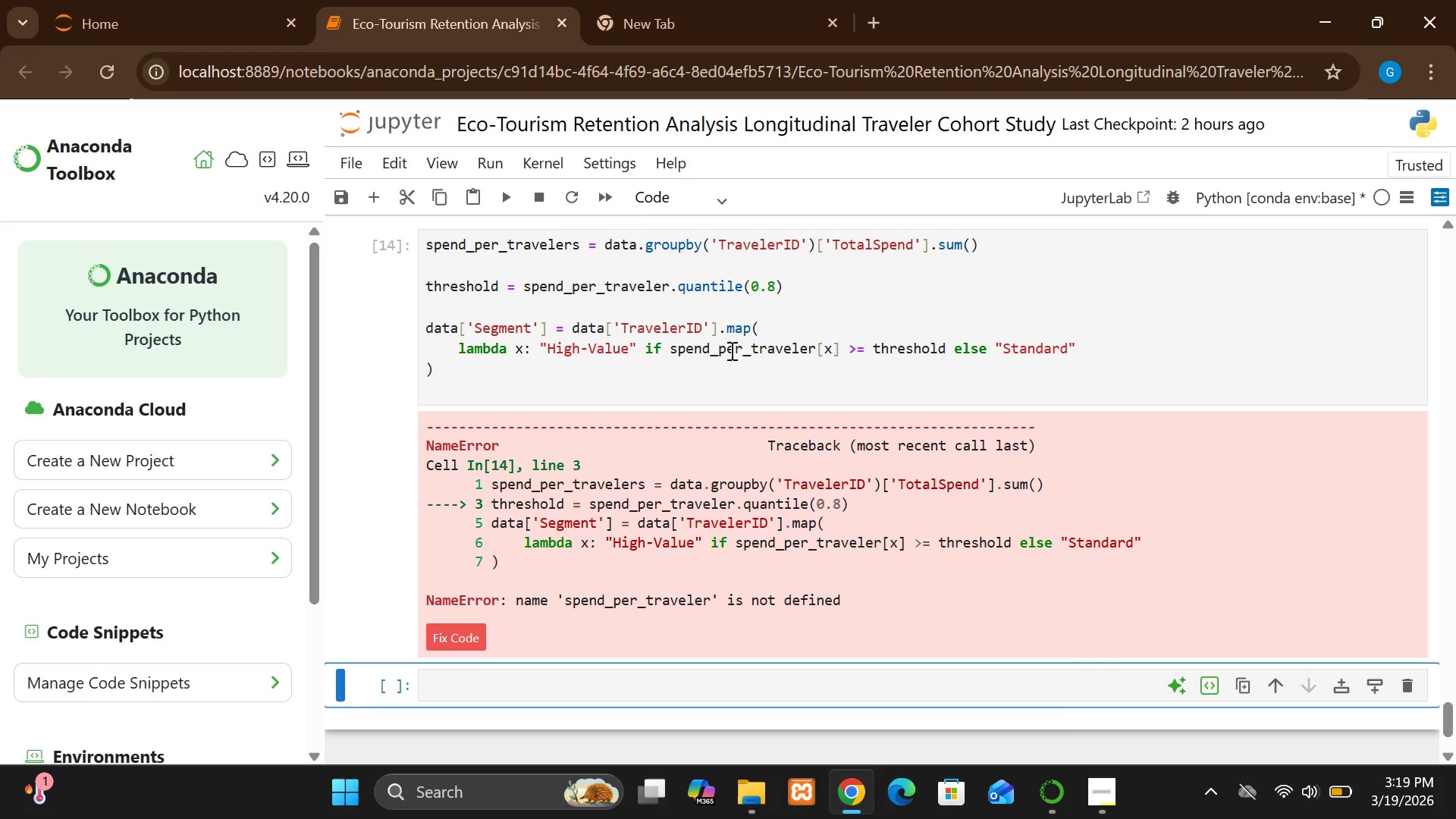 
wait(31.61)
 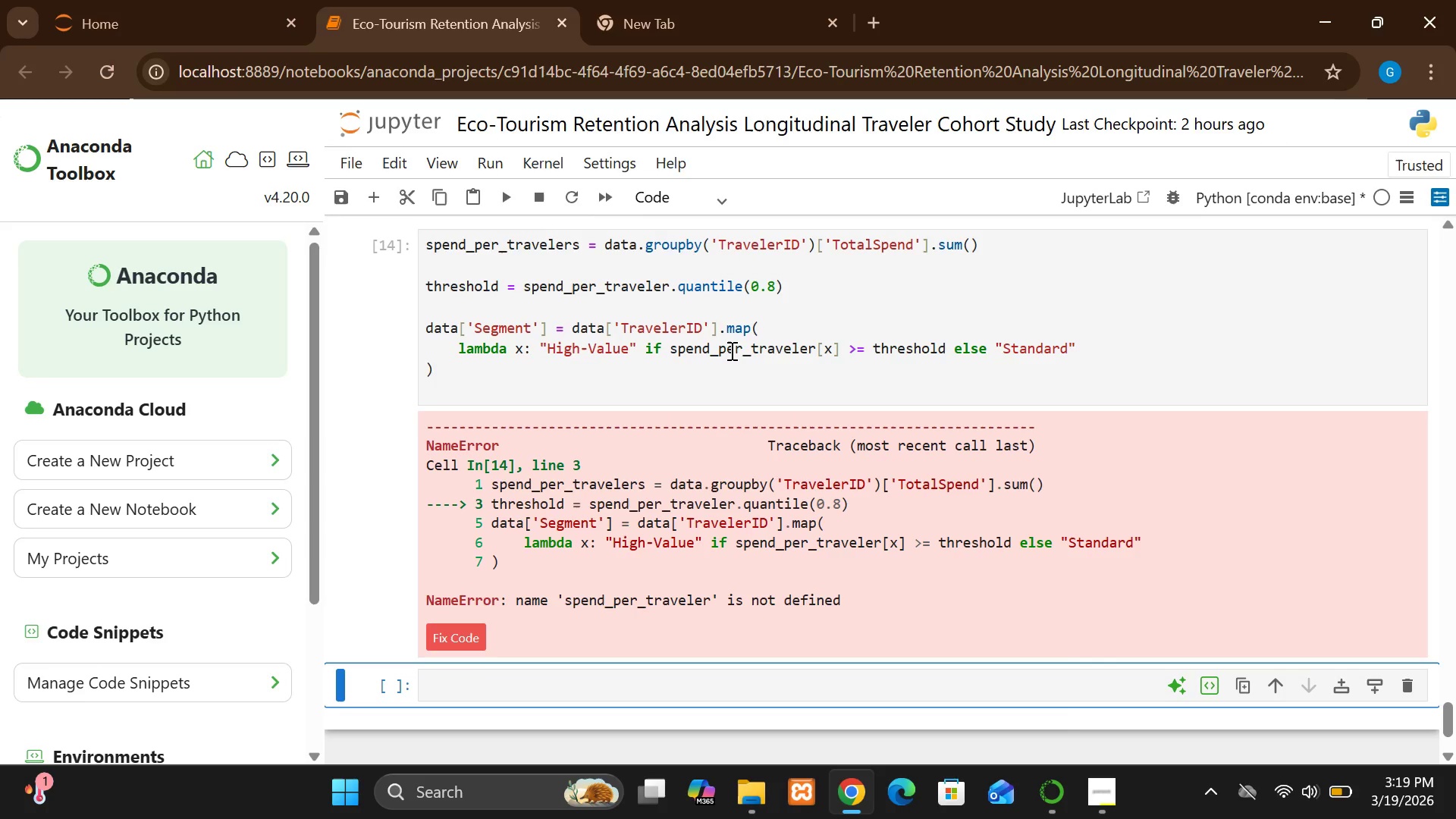 
double_click([780, 347])
 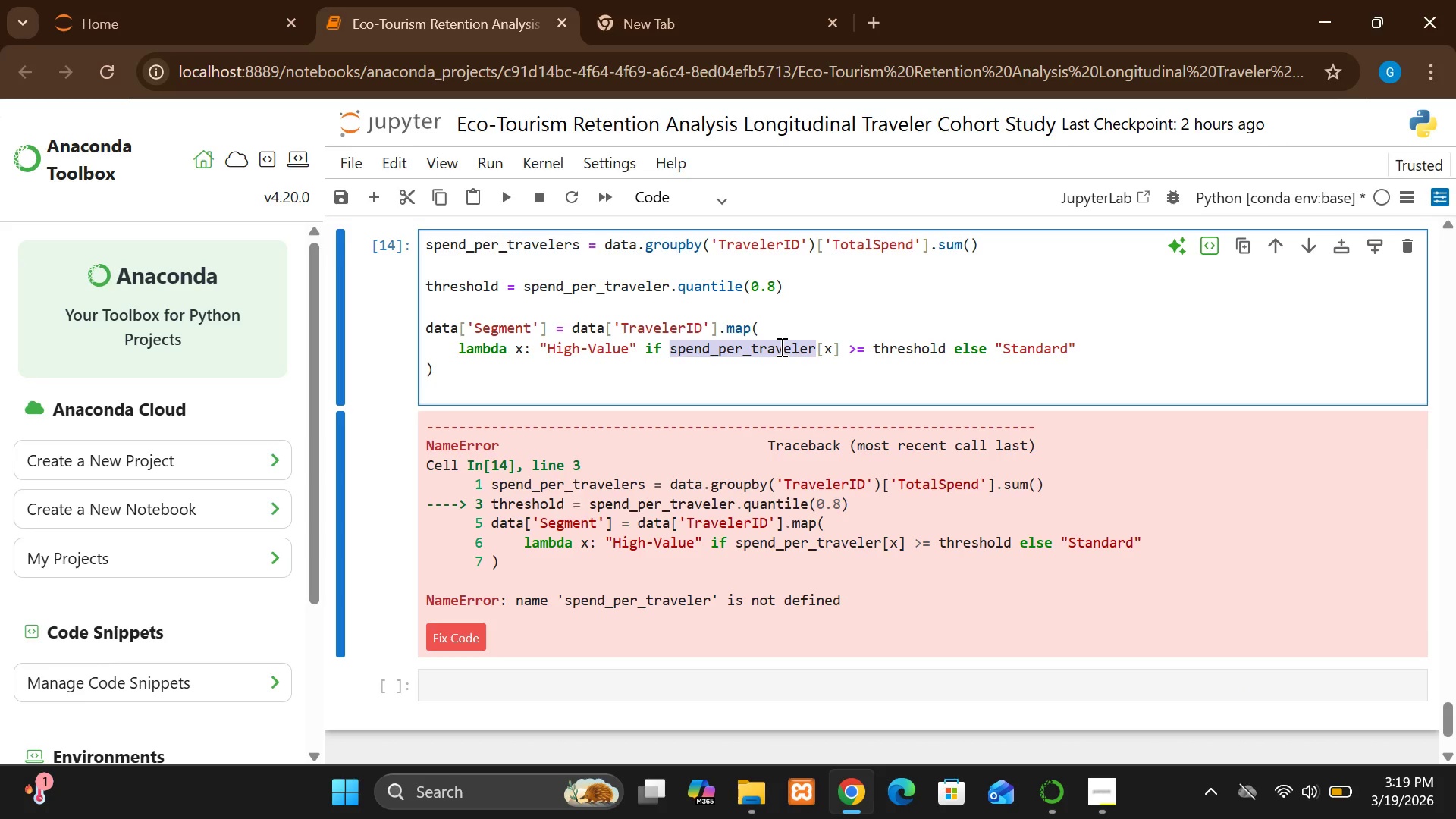 
key(Control+C)
 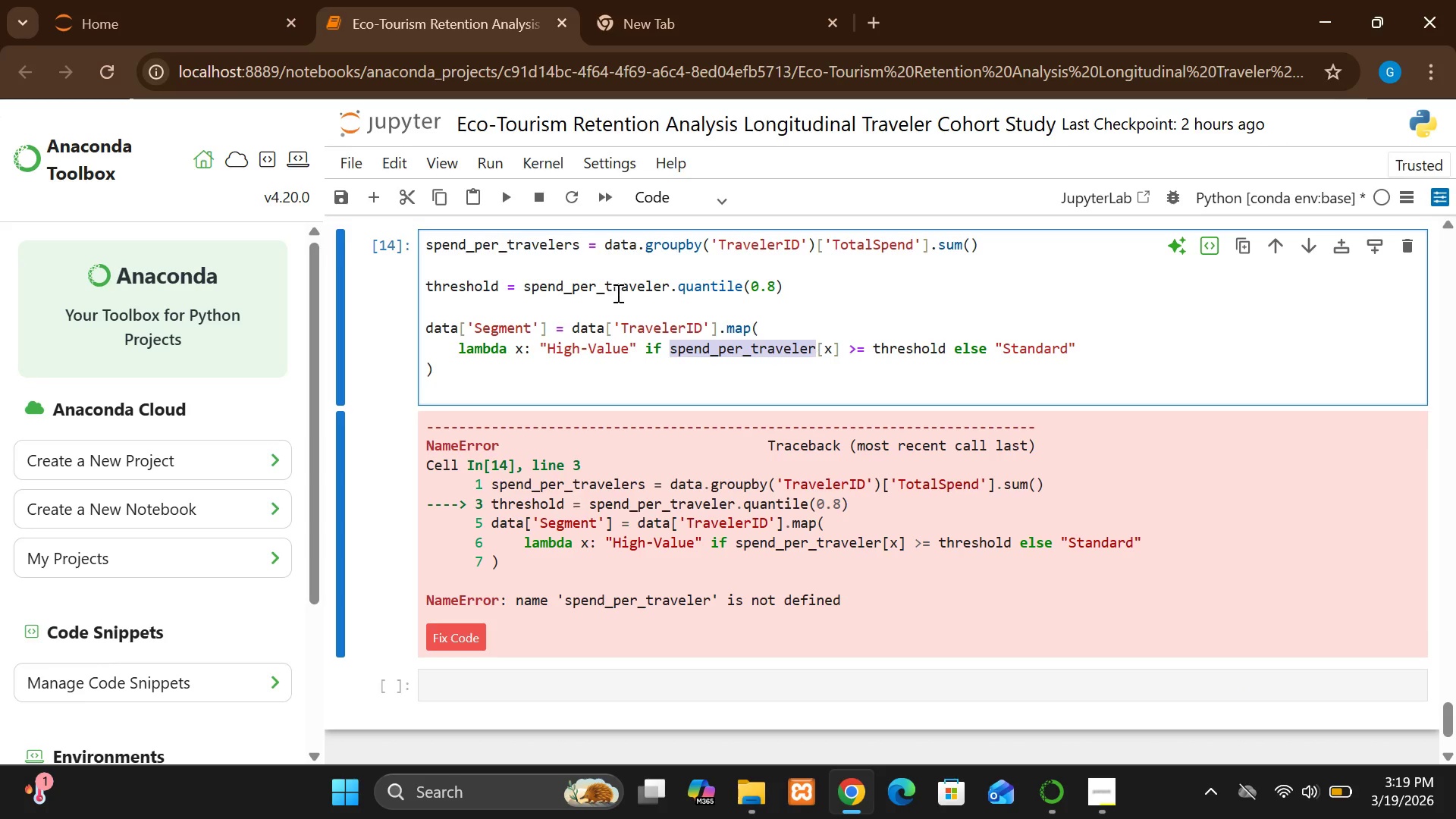 
double_click([617, 293])
 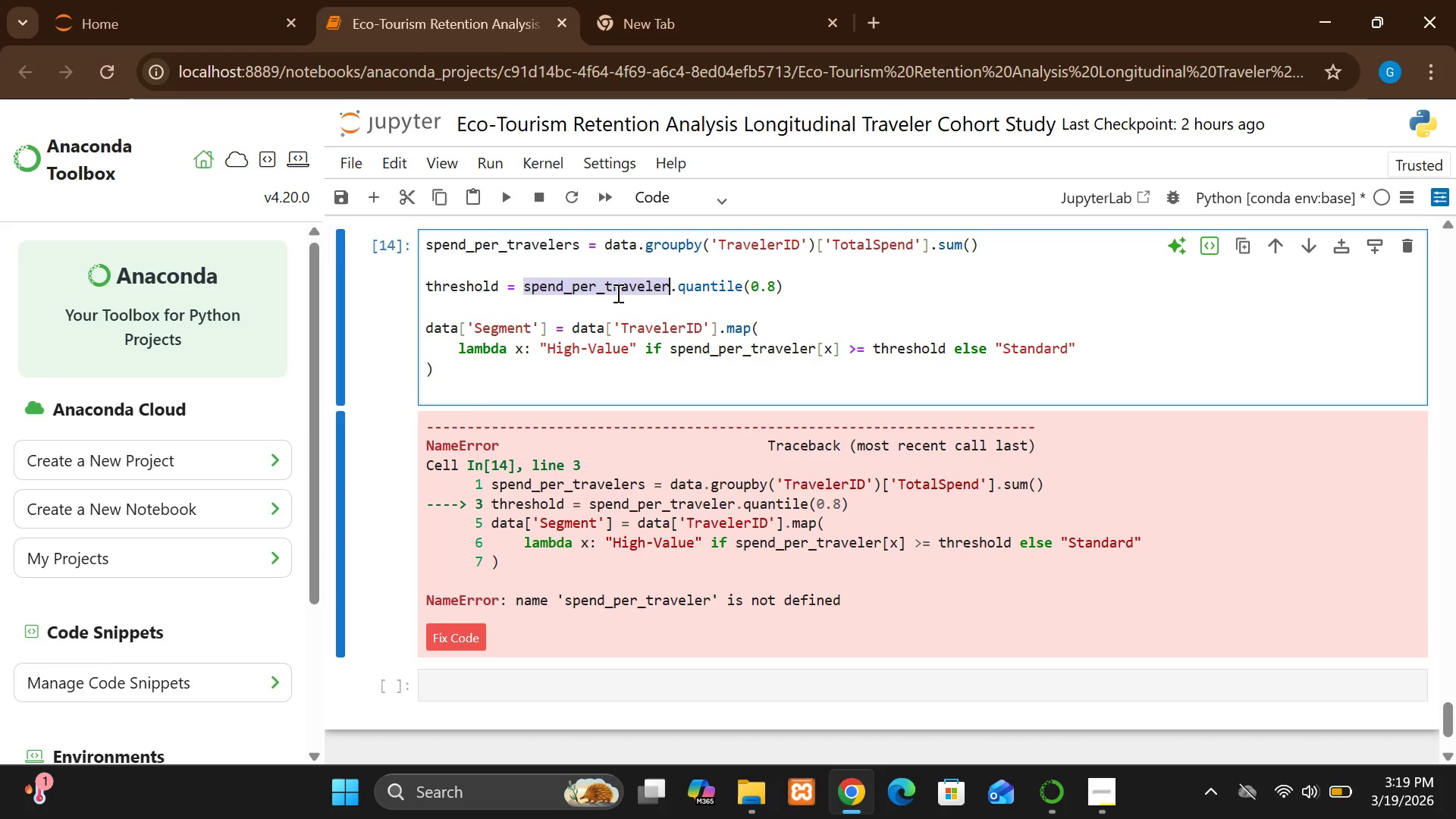 
key(Control+V)
 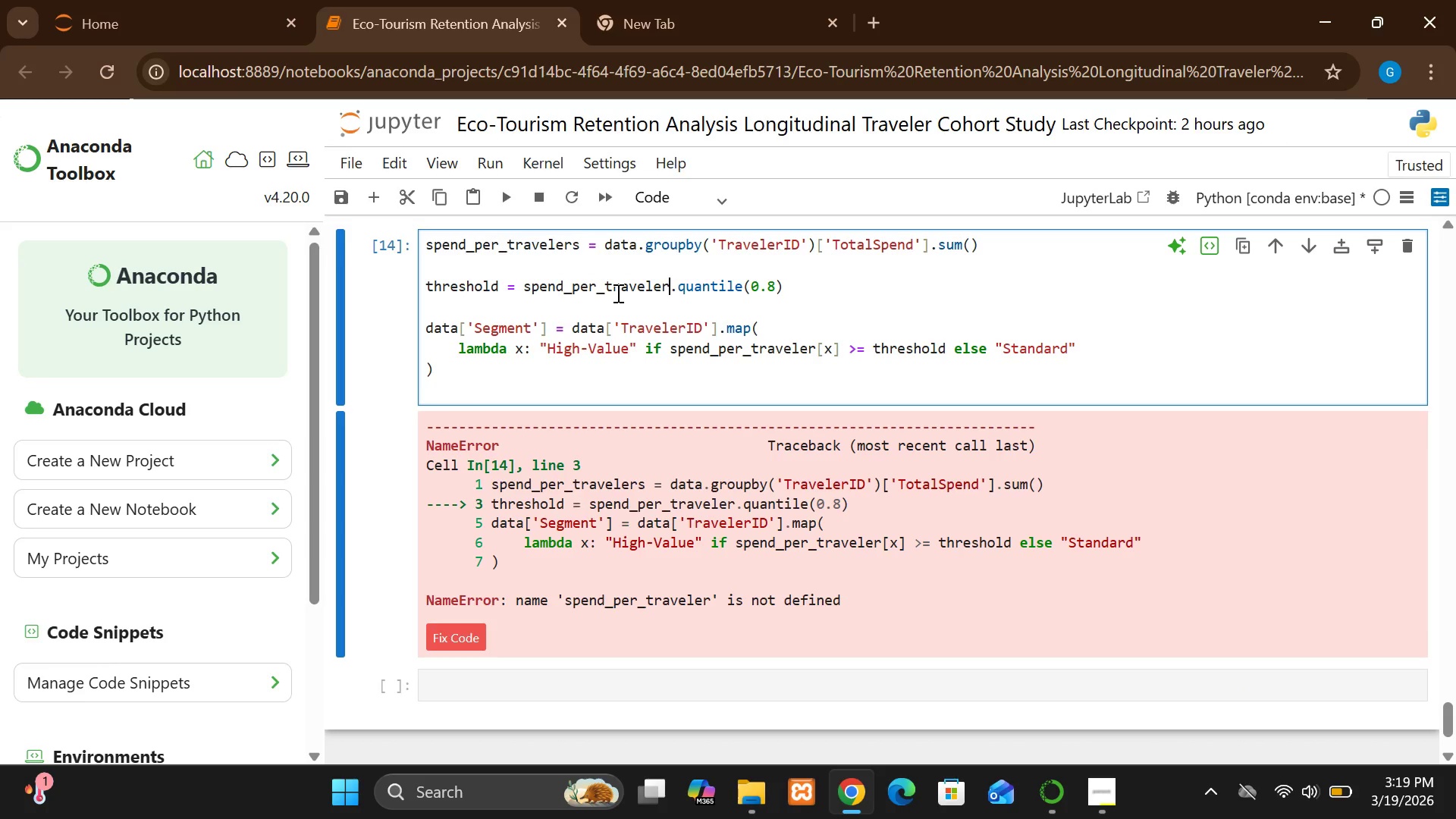 
key(Shift+ShiftRight)
 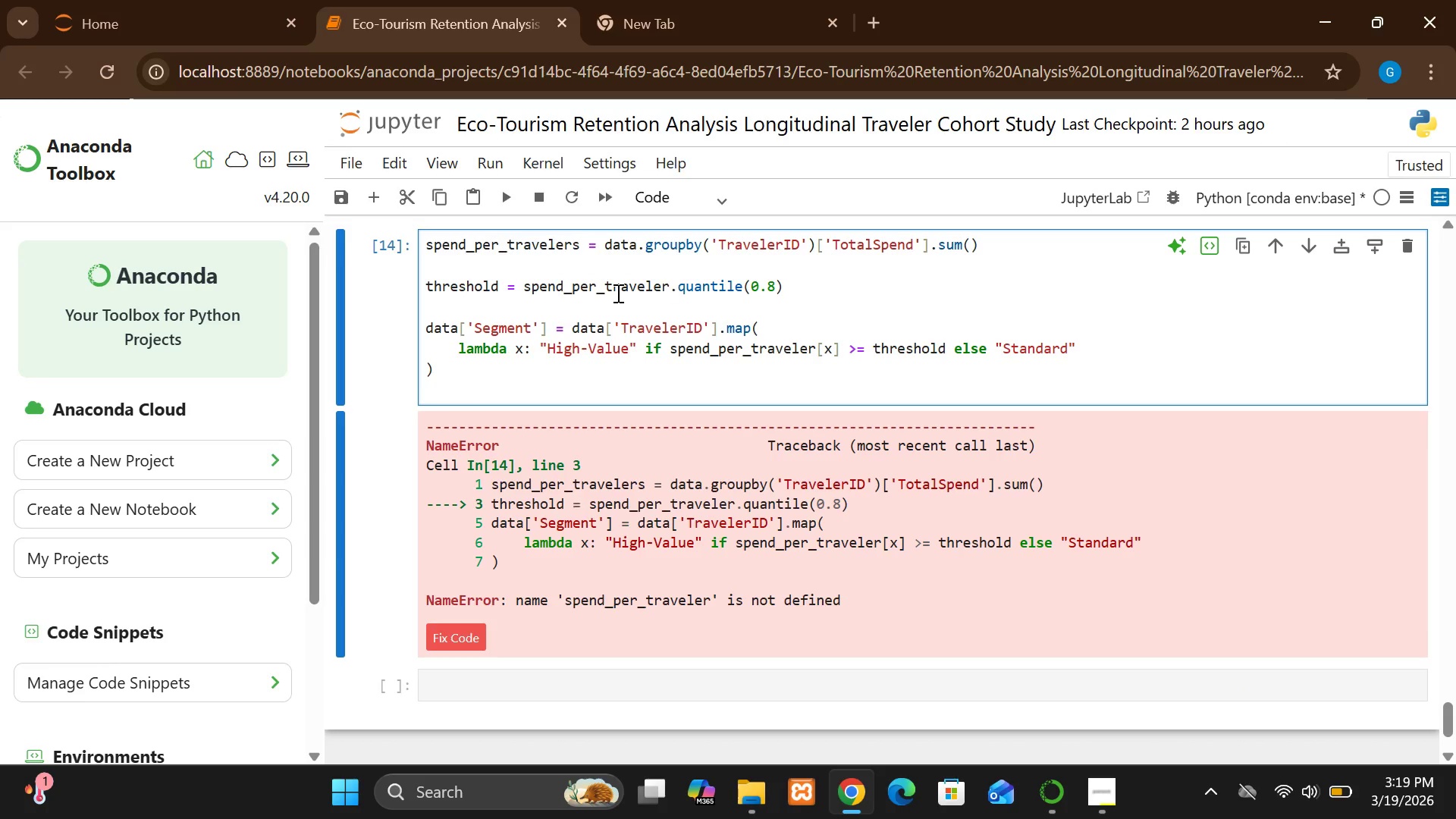 
key(Shift+Enter)
 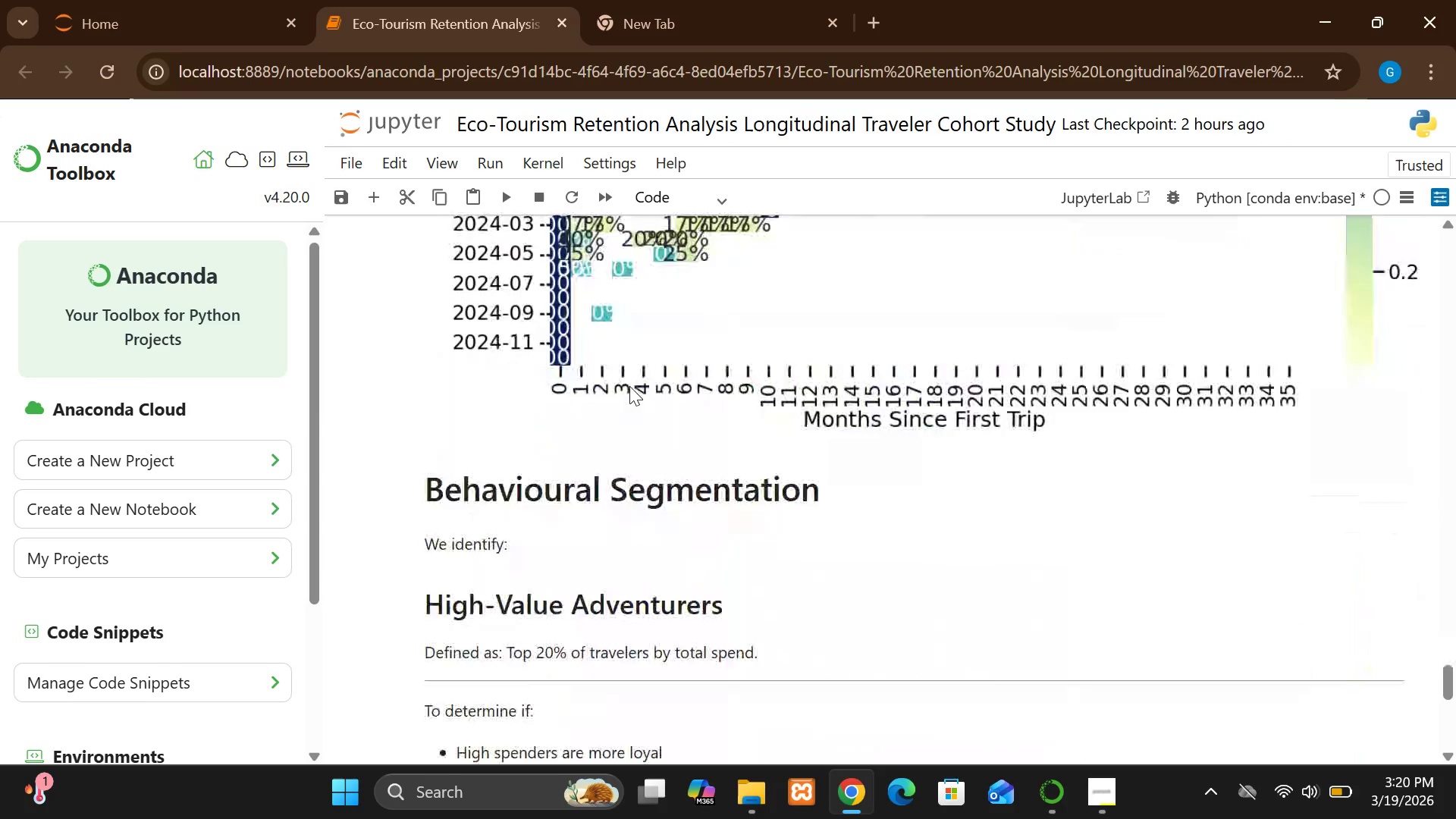 
wait(42.25)
 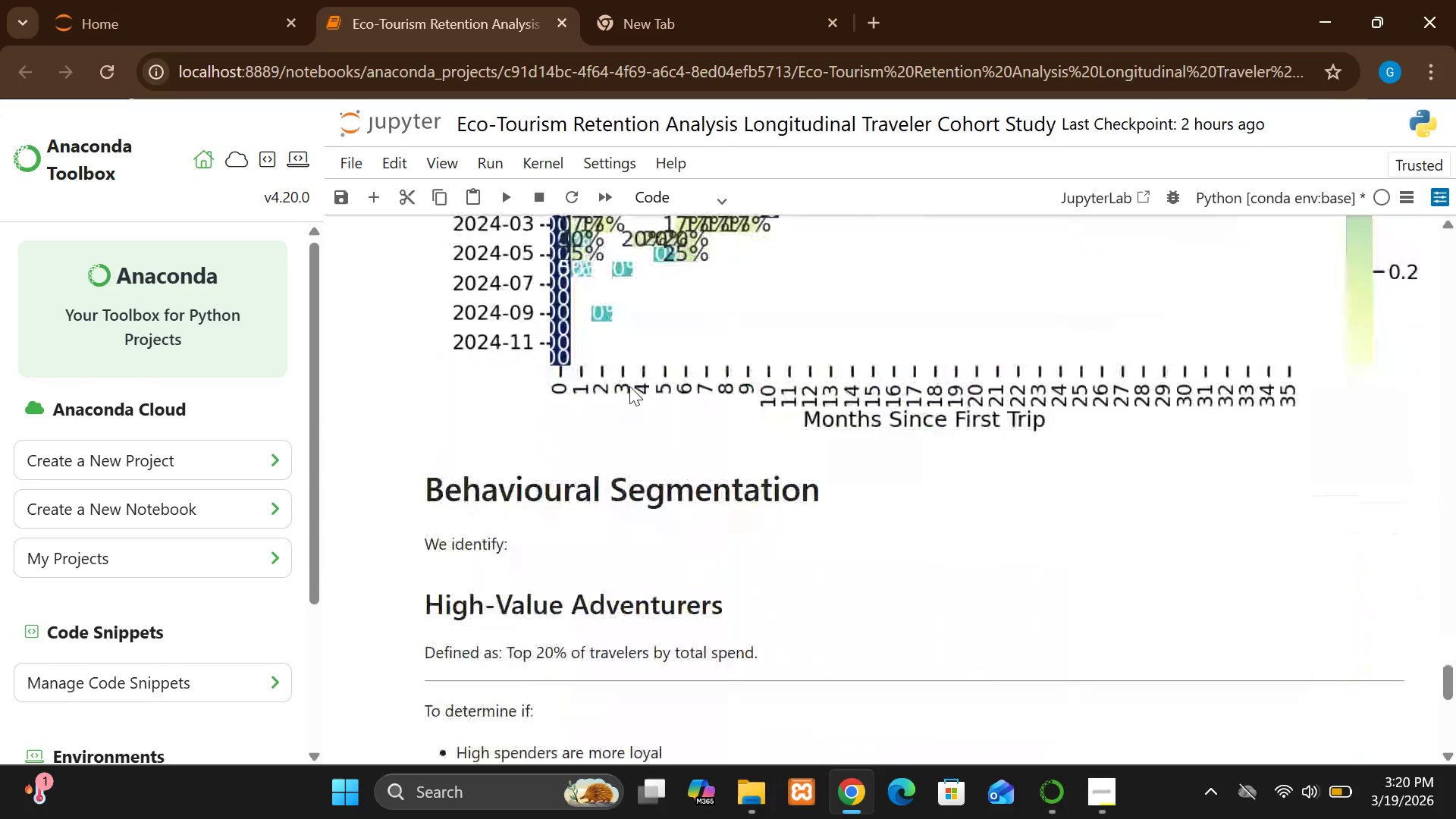 
left_click([582, 321])
 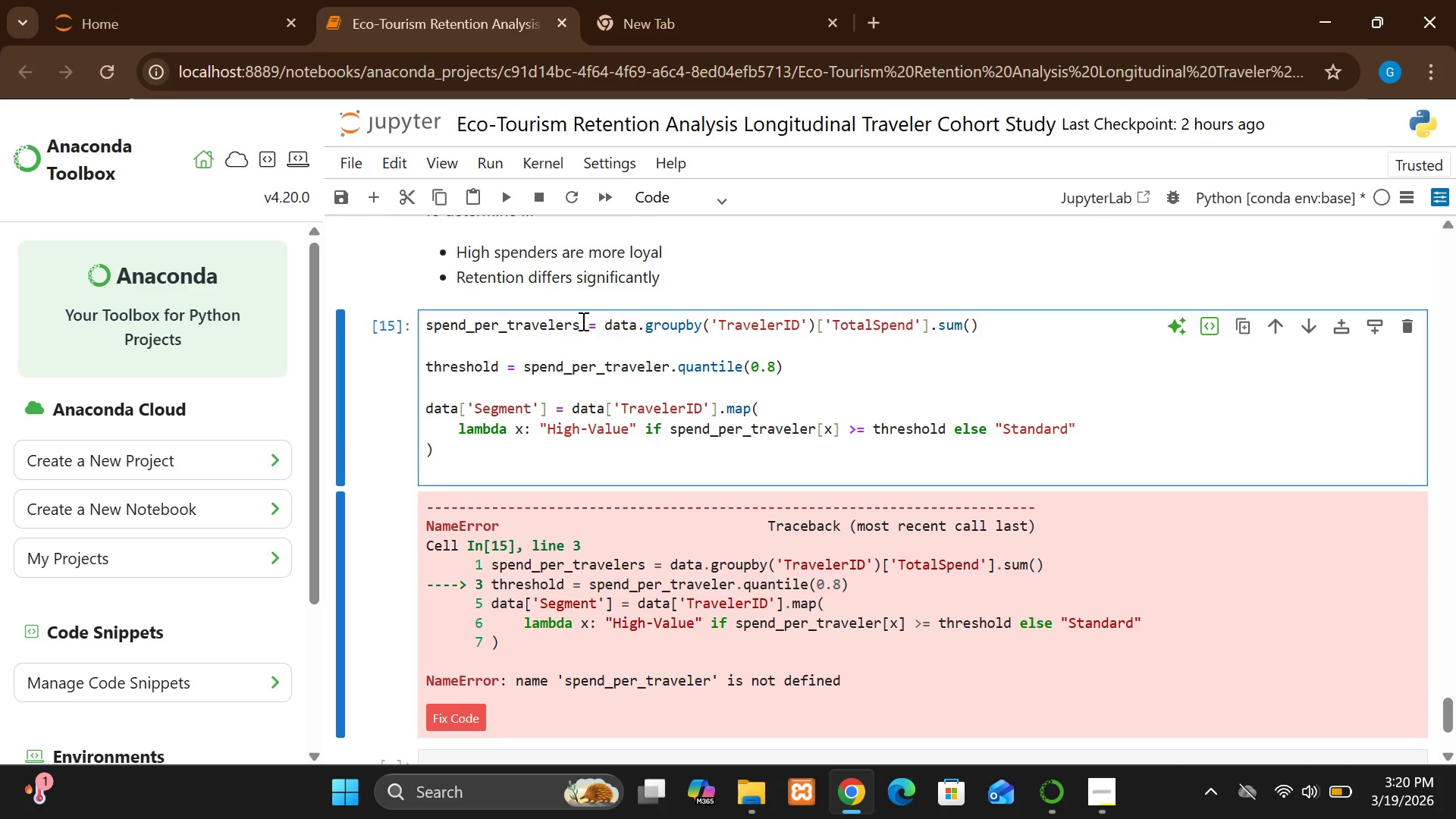 
key(Backspace)
 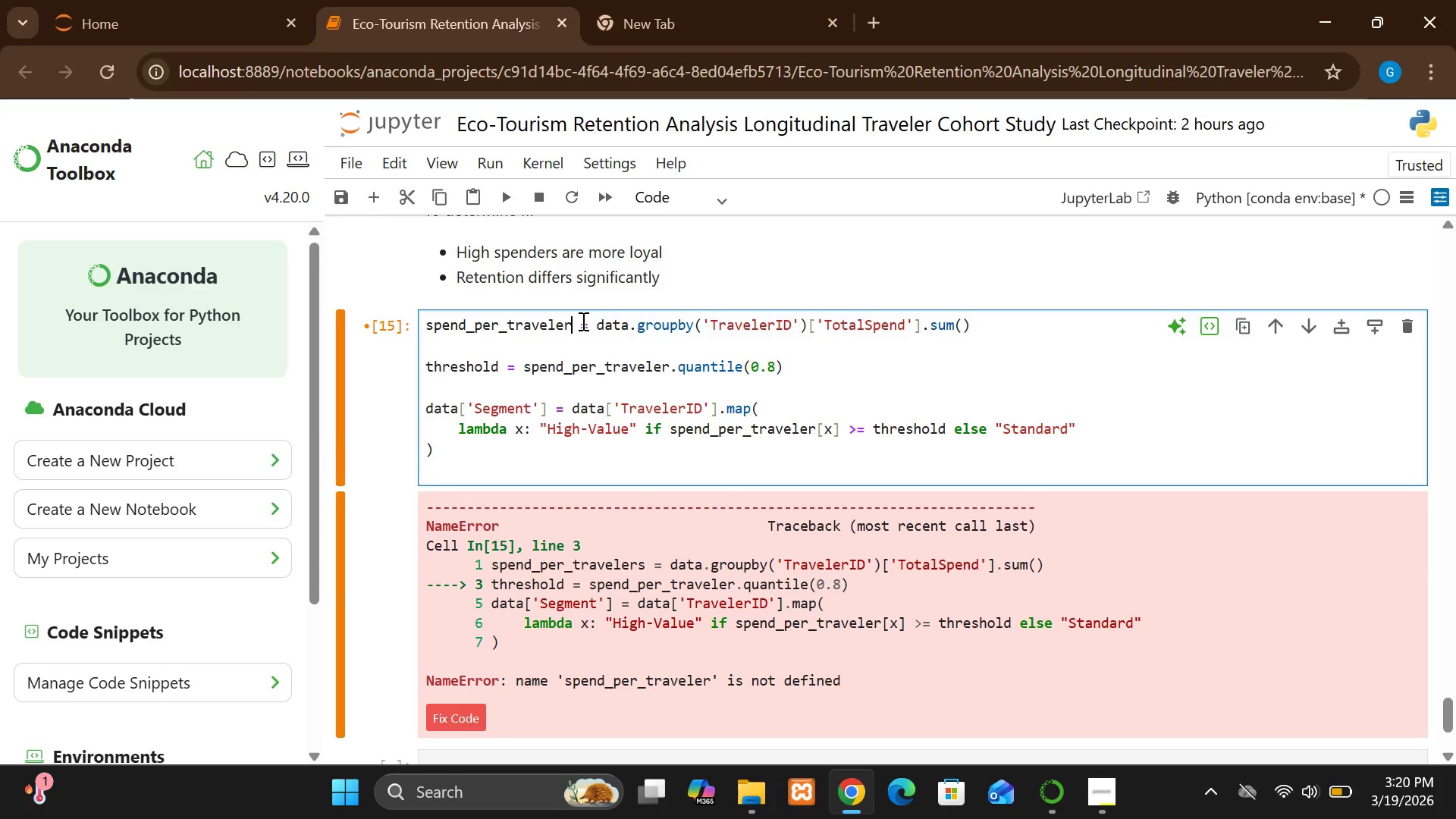 
key(Shift+ShiftRight)
 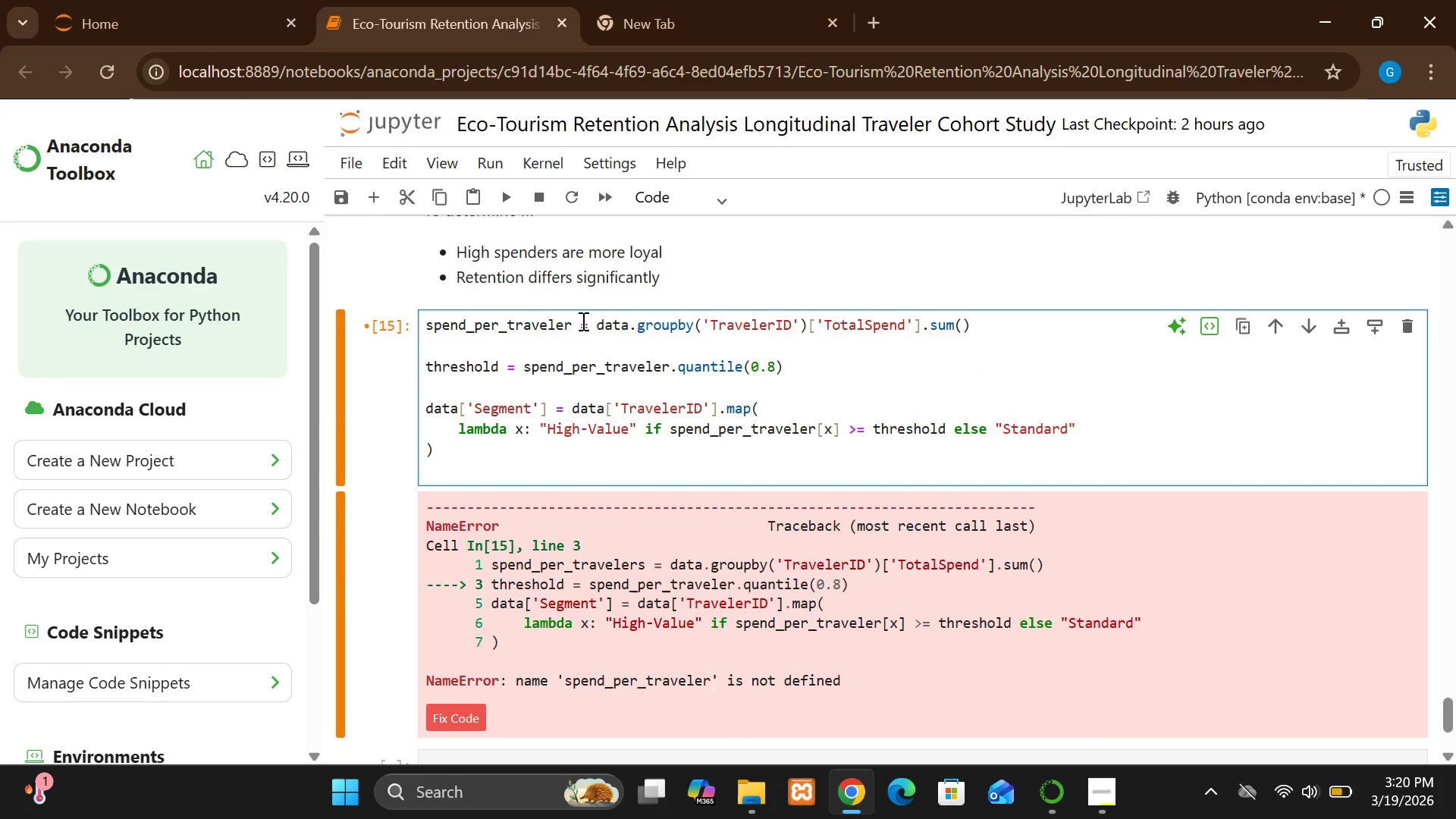 
key(Shift+Enter)
 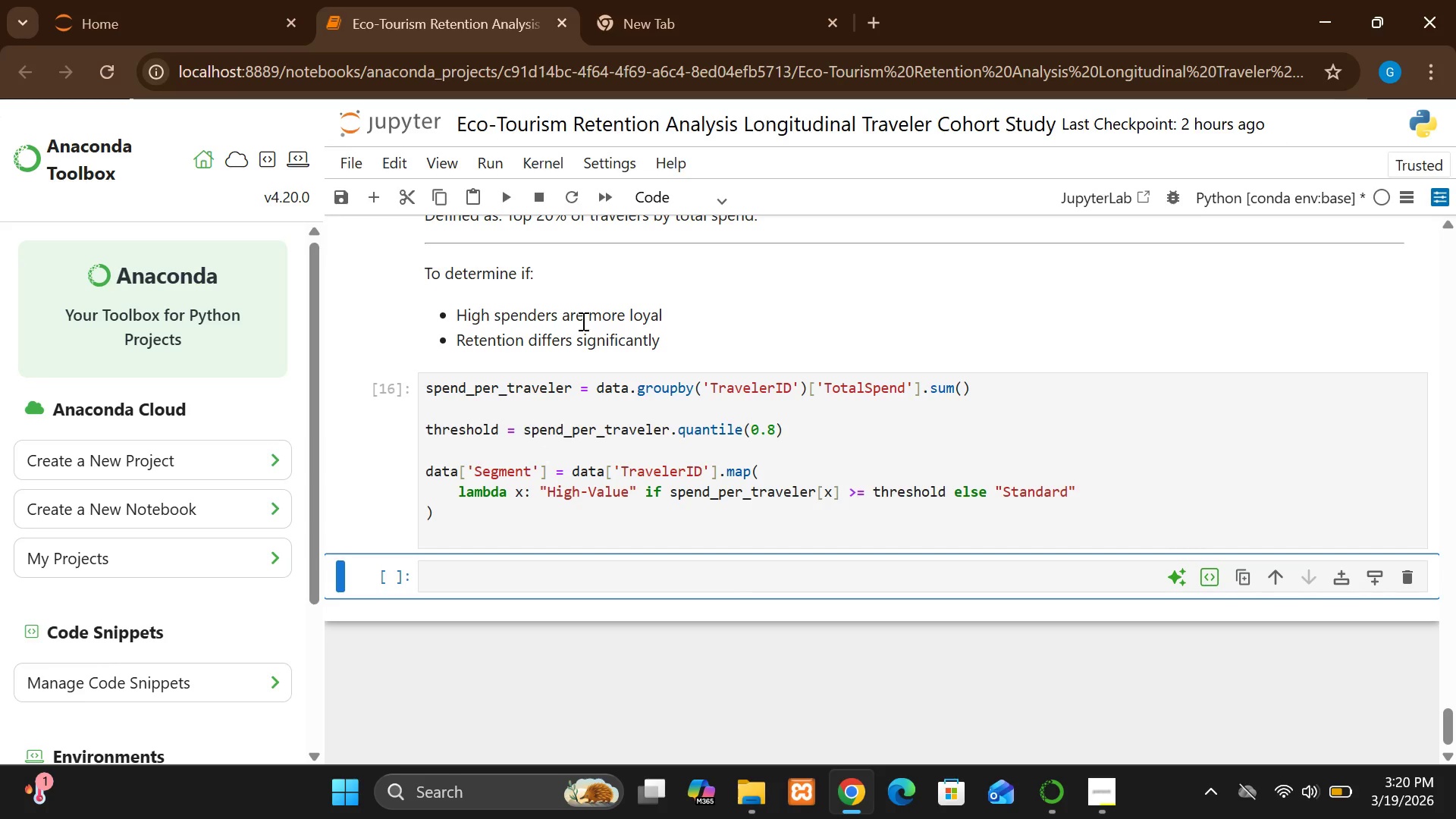 
wait(9.64)
 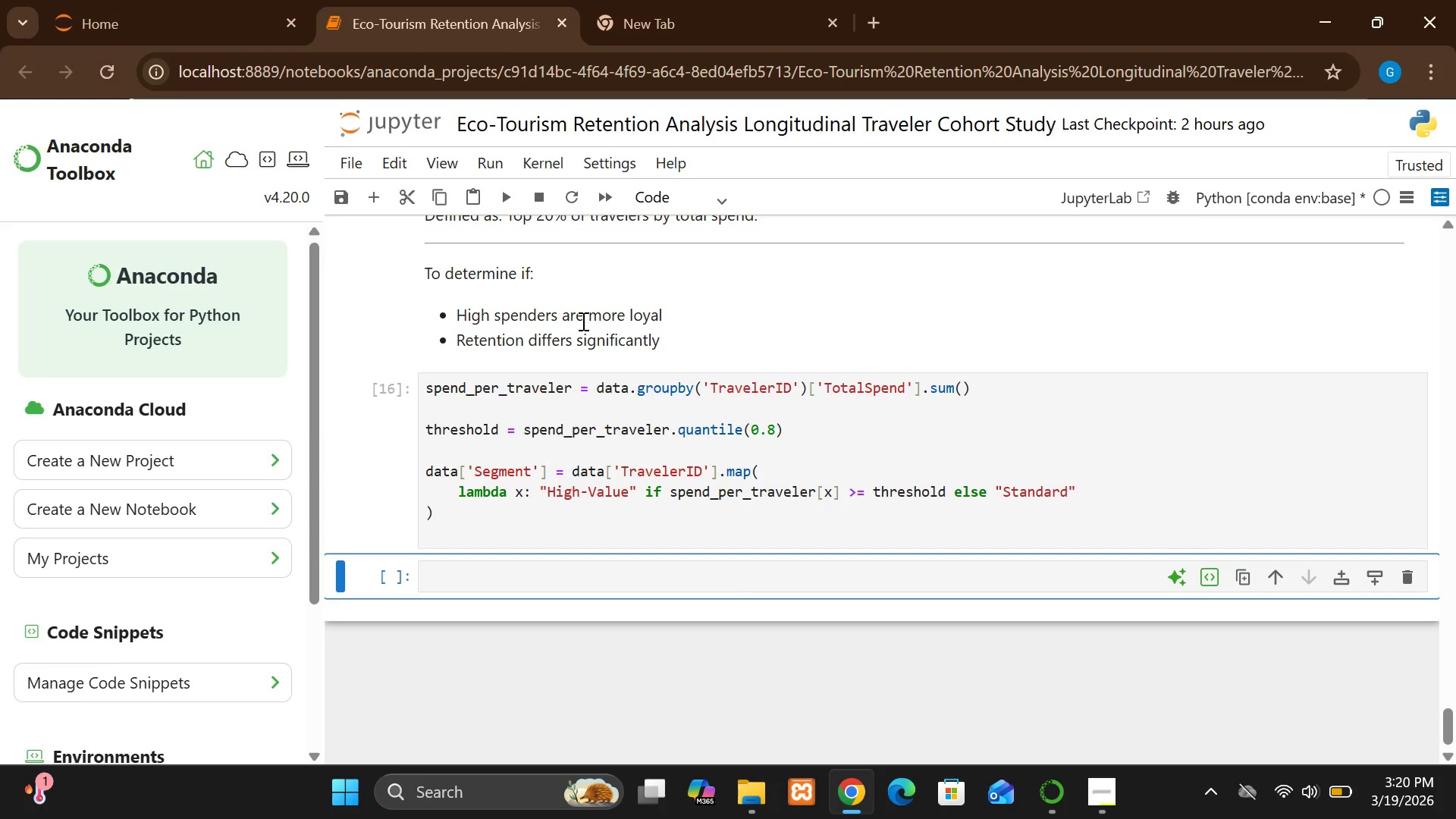 
left_click([552, 584])
 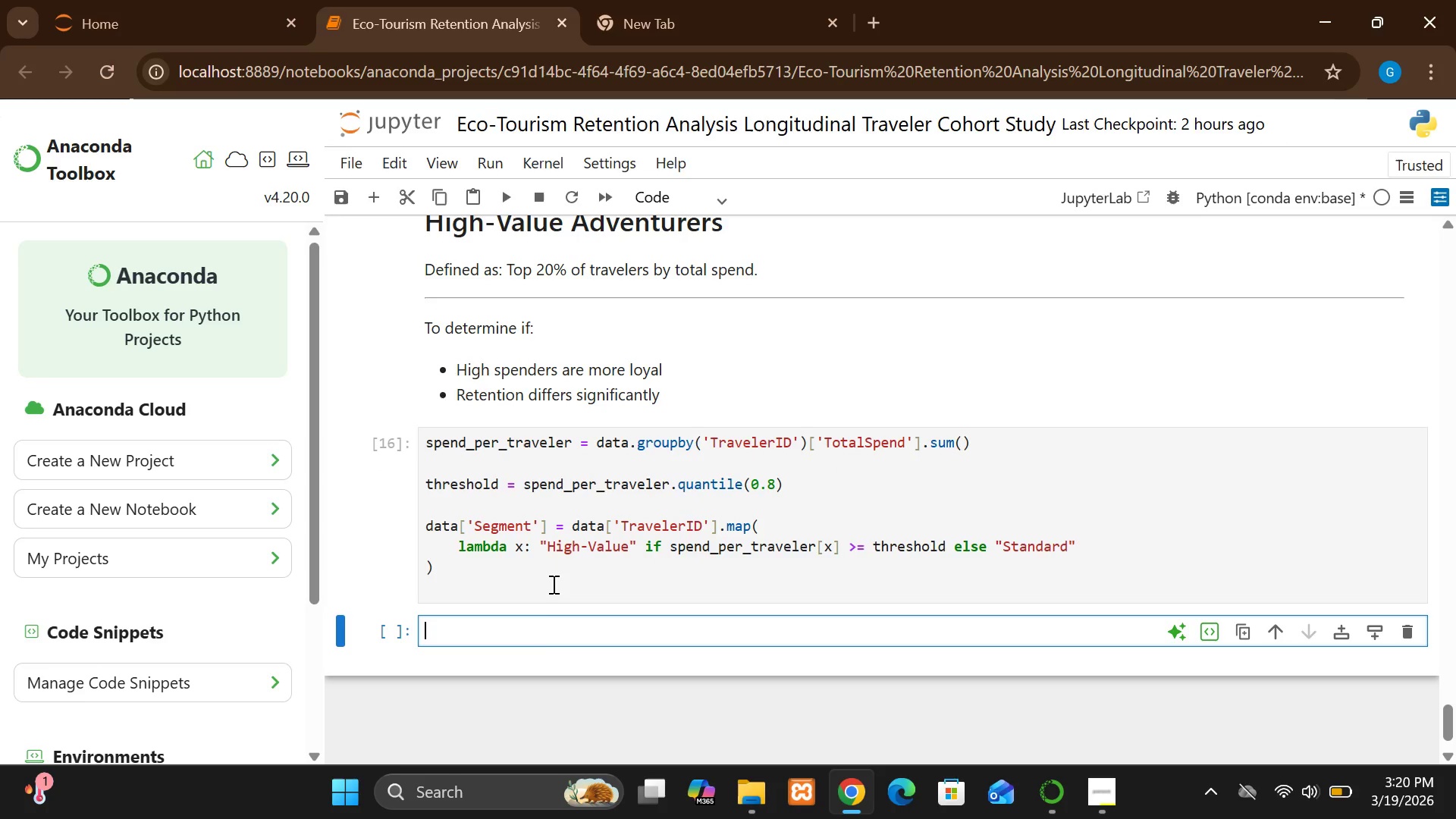 
wait(6.81)
 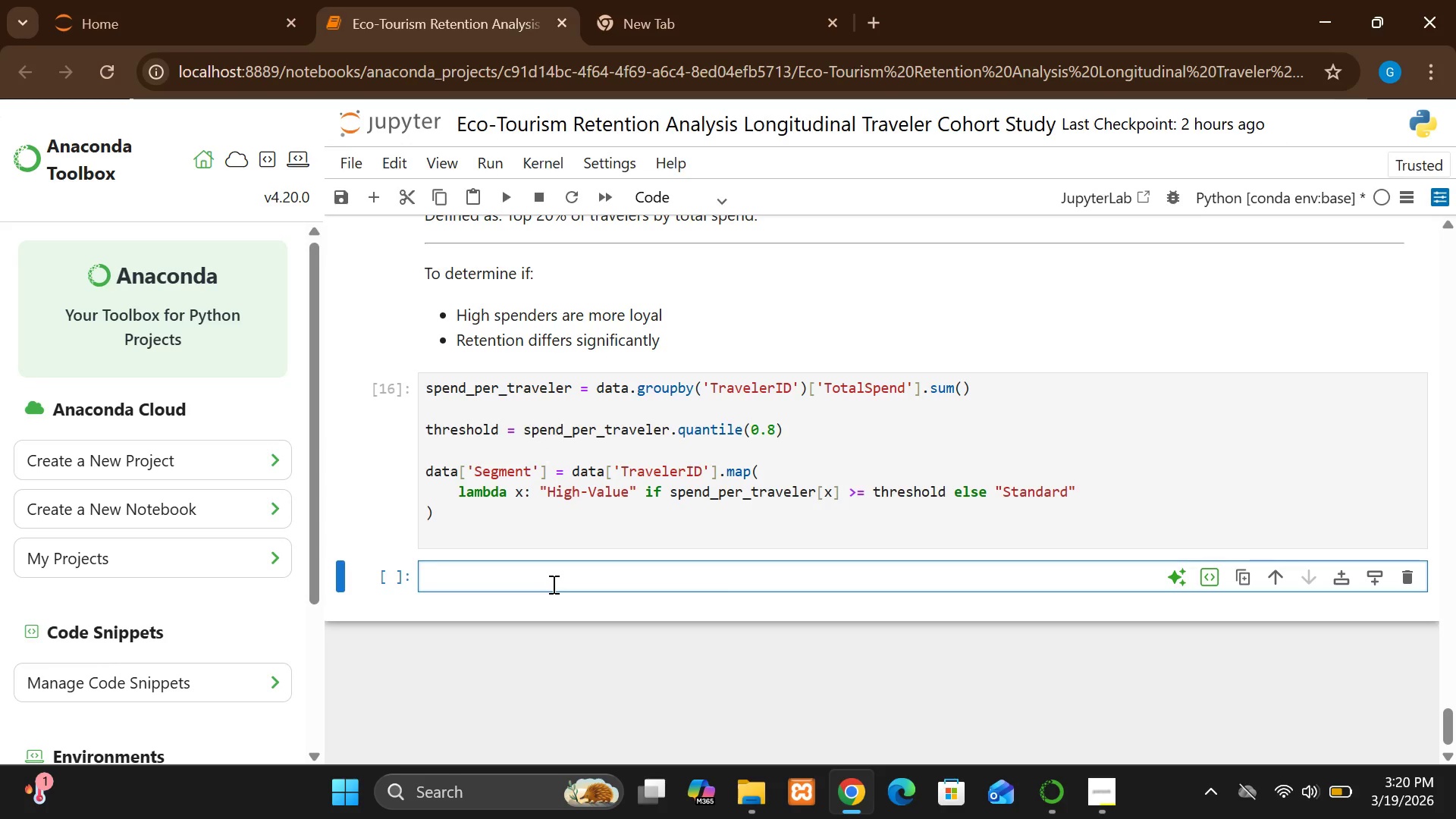 
type(data)
 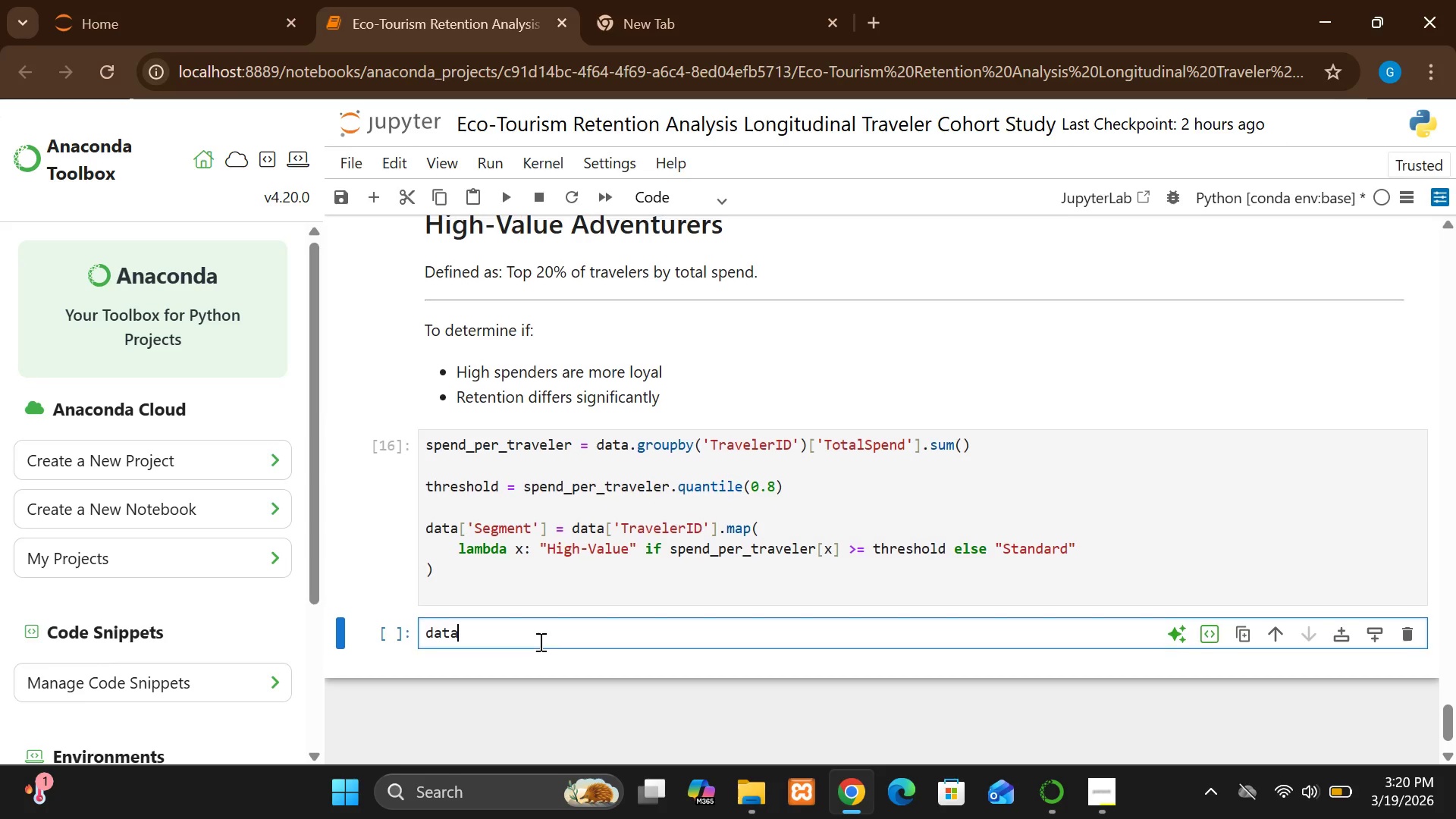 
wait(10.28)
 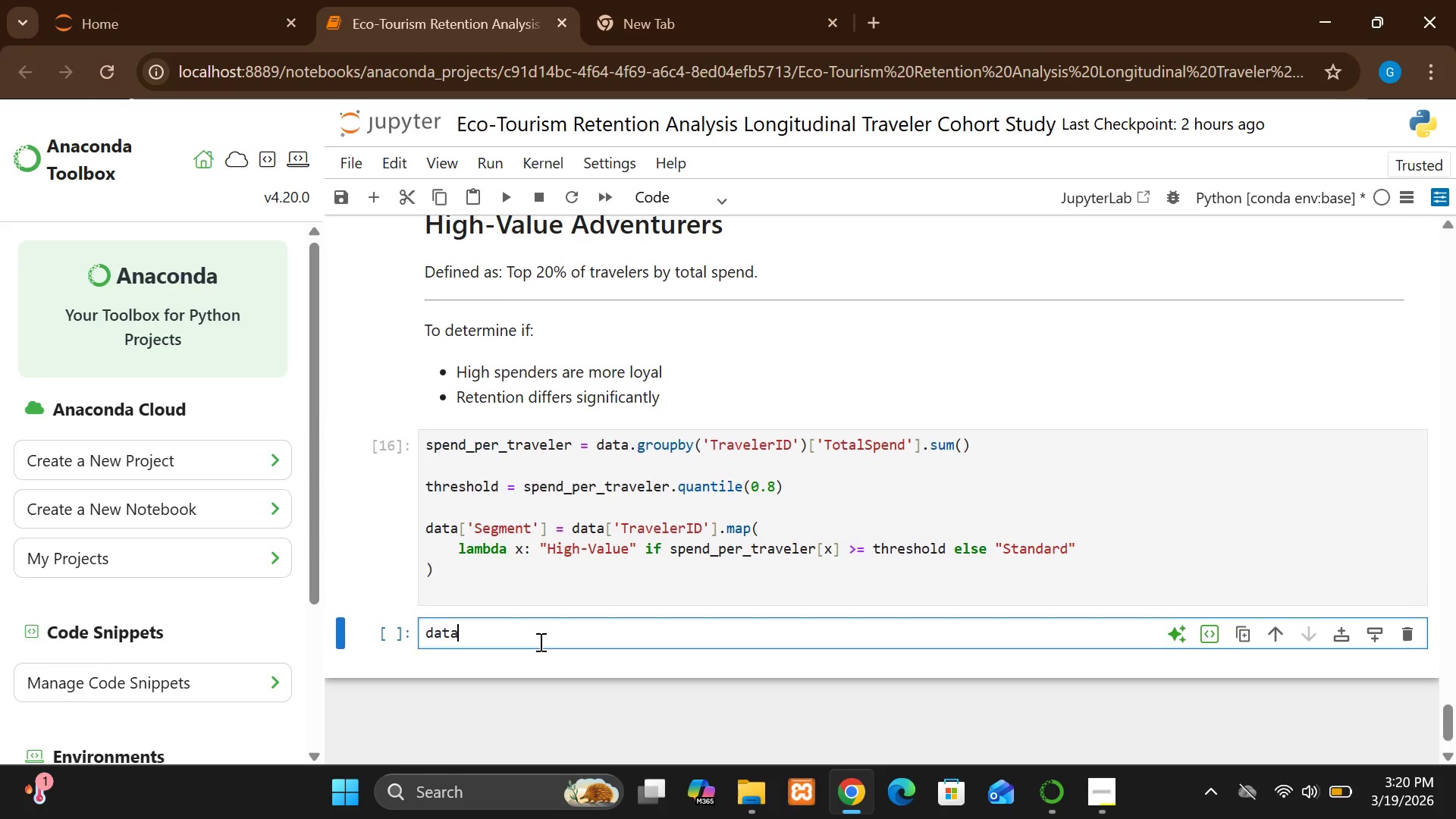 
type( = data.sort)
 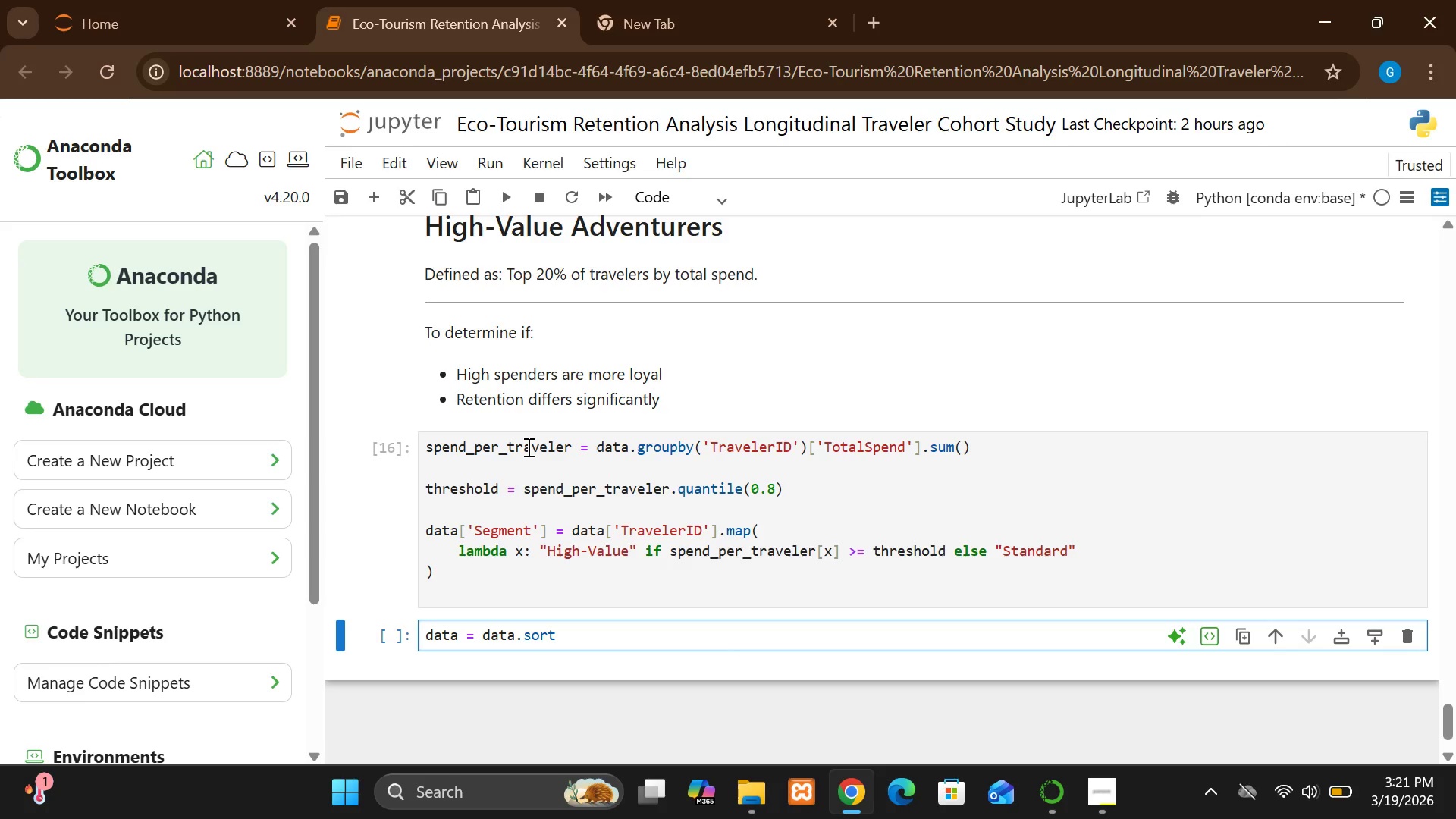 
wait(12.95)
 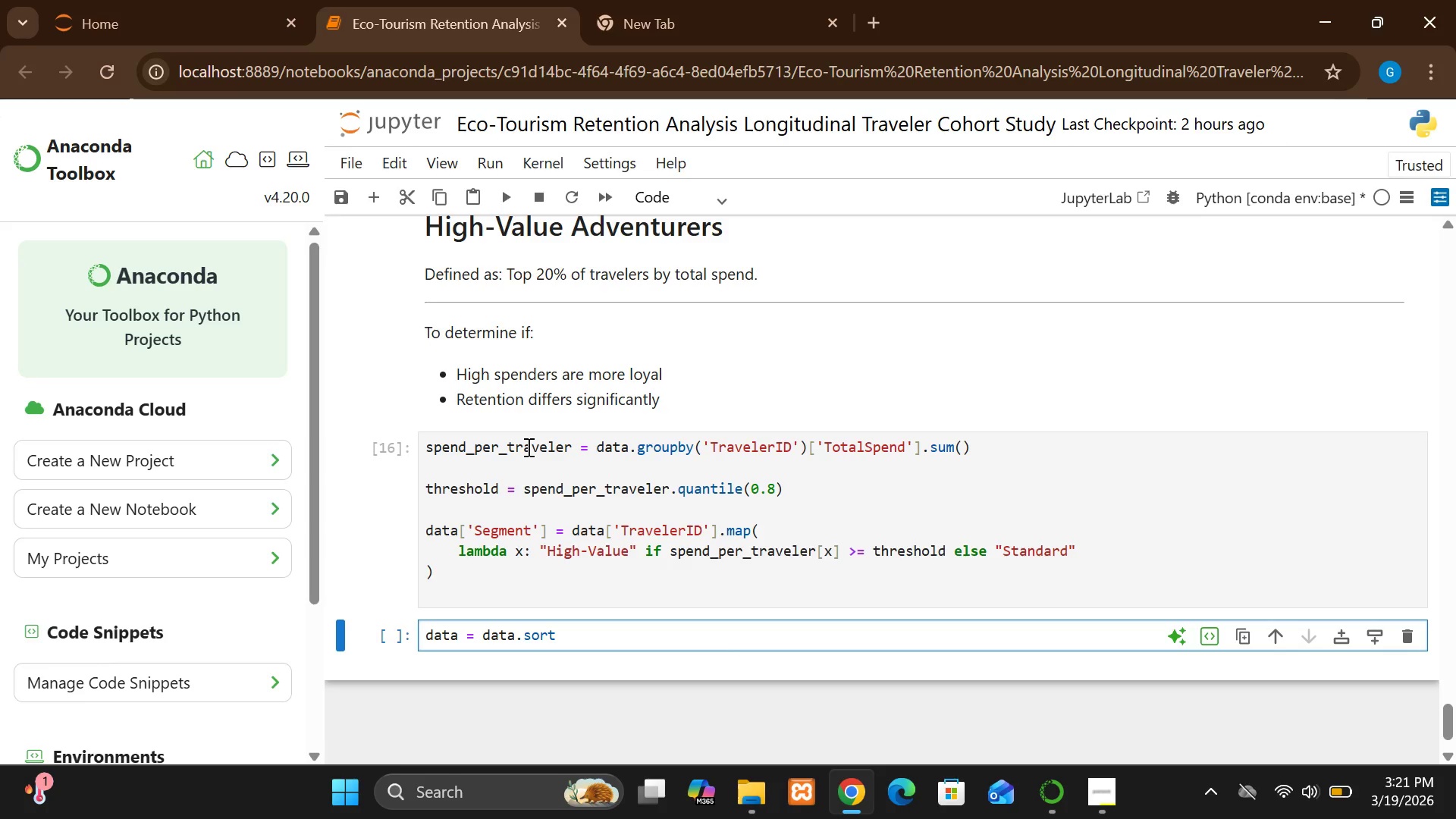 
type(v)
key(Backspace)
type(_vak)
key(Backspace)
type(lues(['TravelerID)
 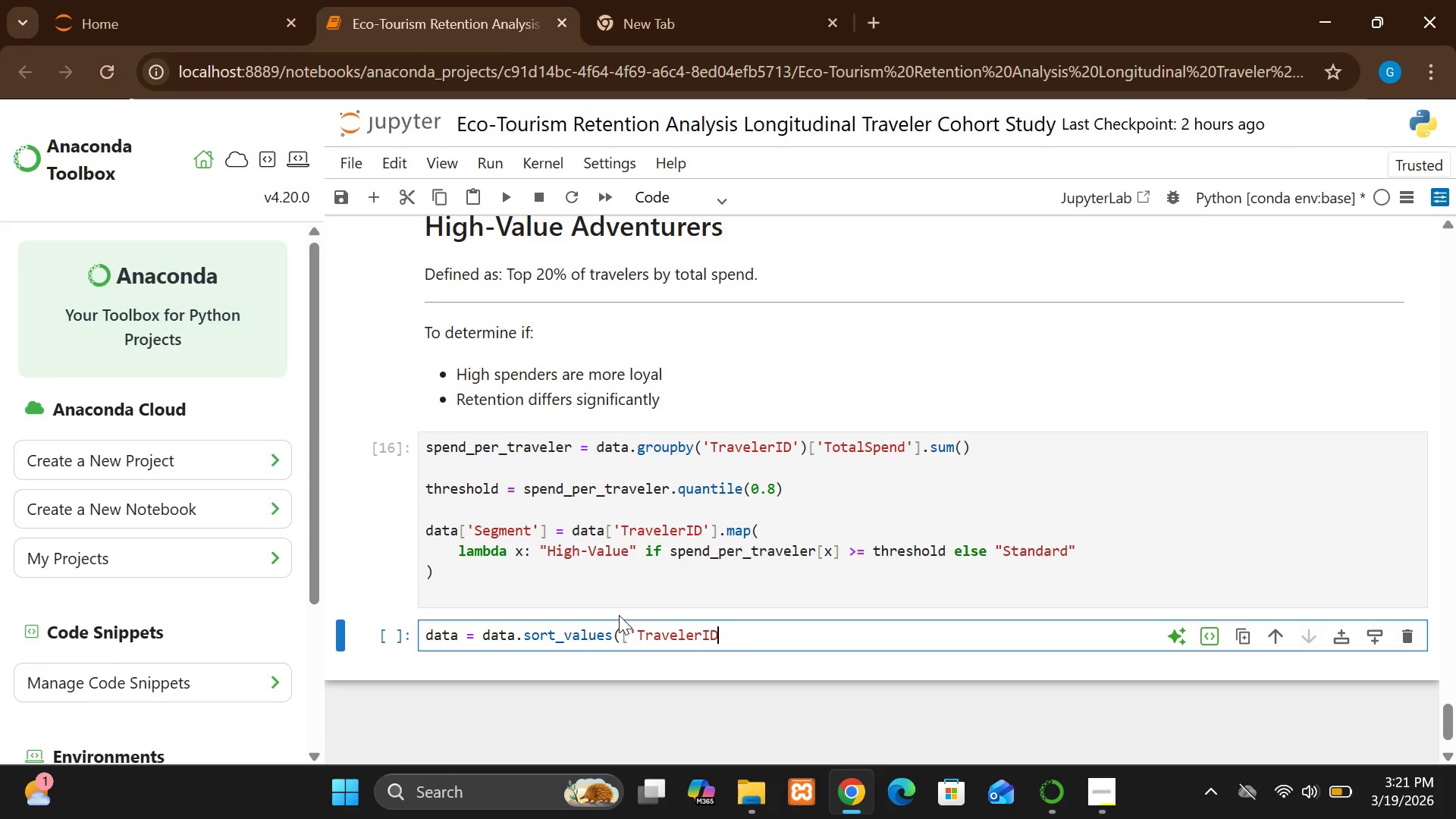 
type(', TRIP)
key(Backspace)
key(Backspace)
key(Backspace)
key(Backspace)
type('TripSte)
key(Backspace)
type(artDate']))
 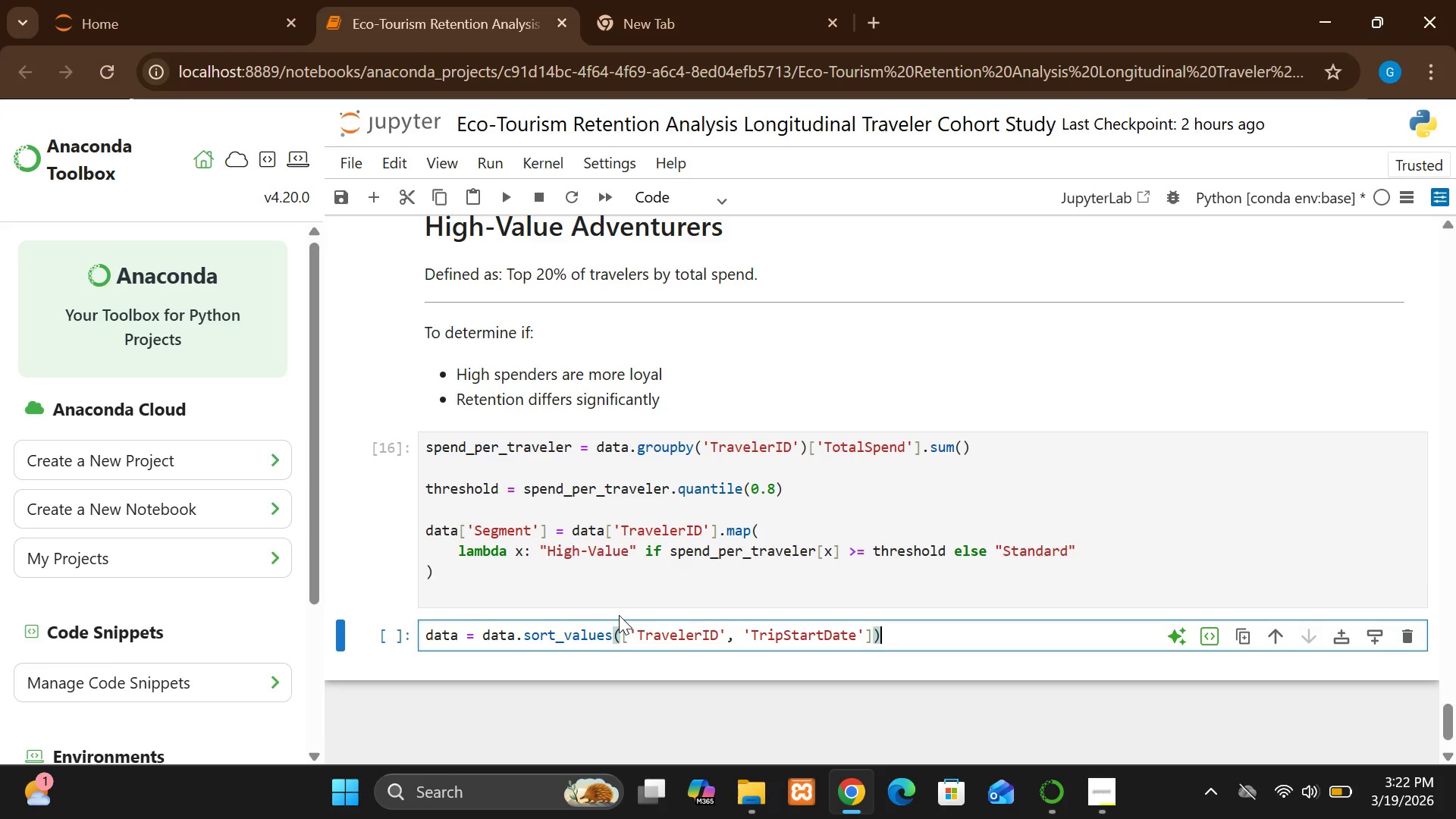 
key(Enter)
 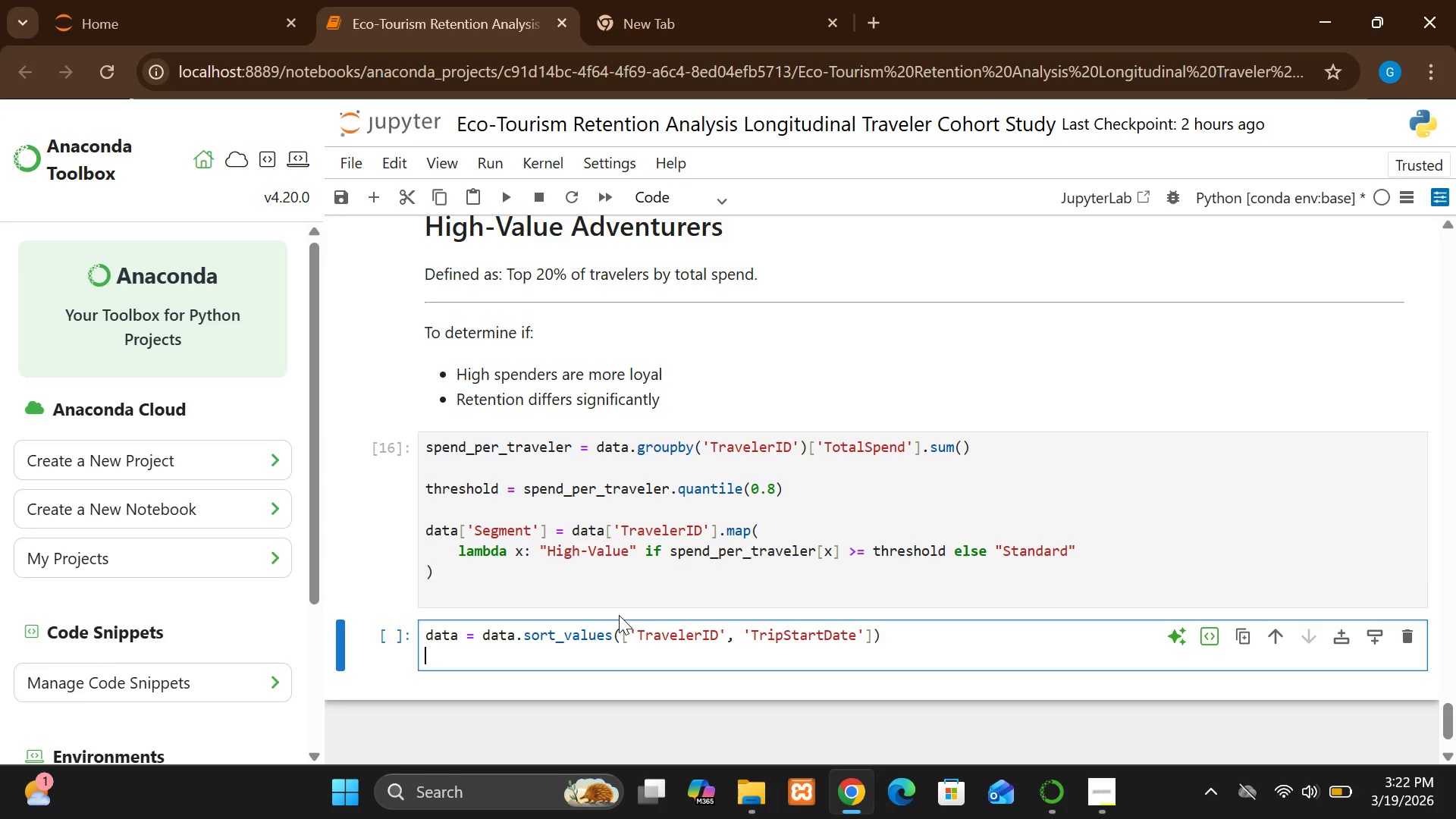 
key(Enter)
 